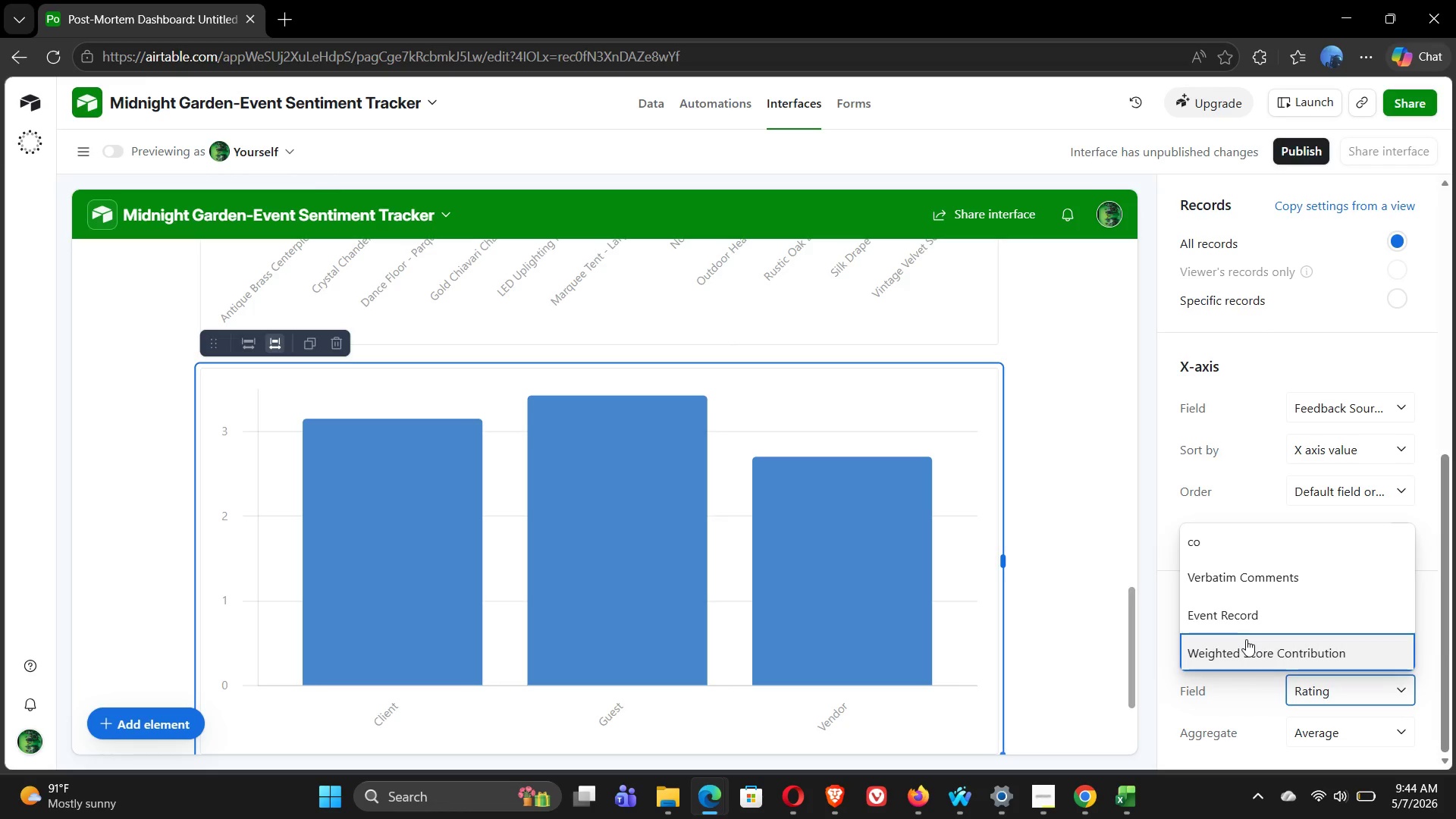 
key(Backspace)
 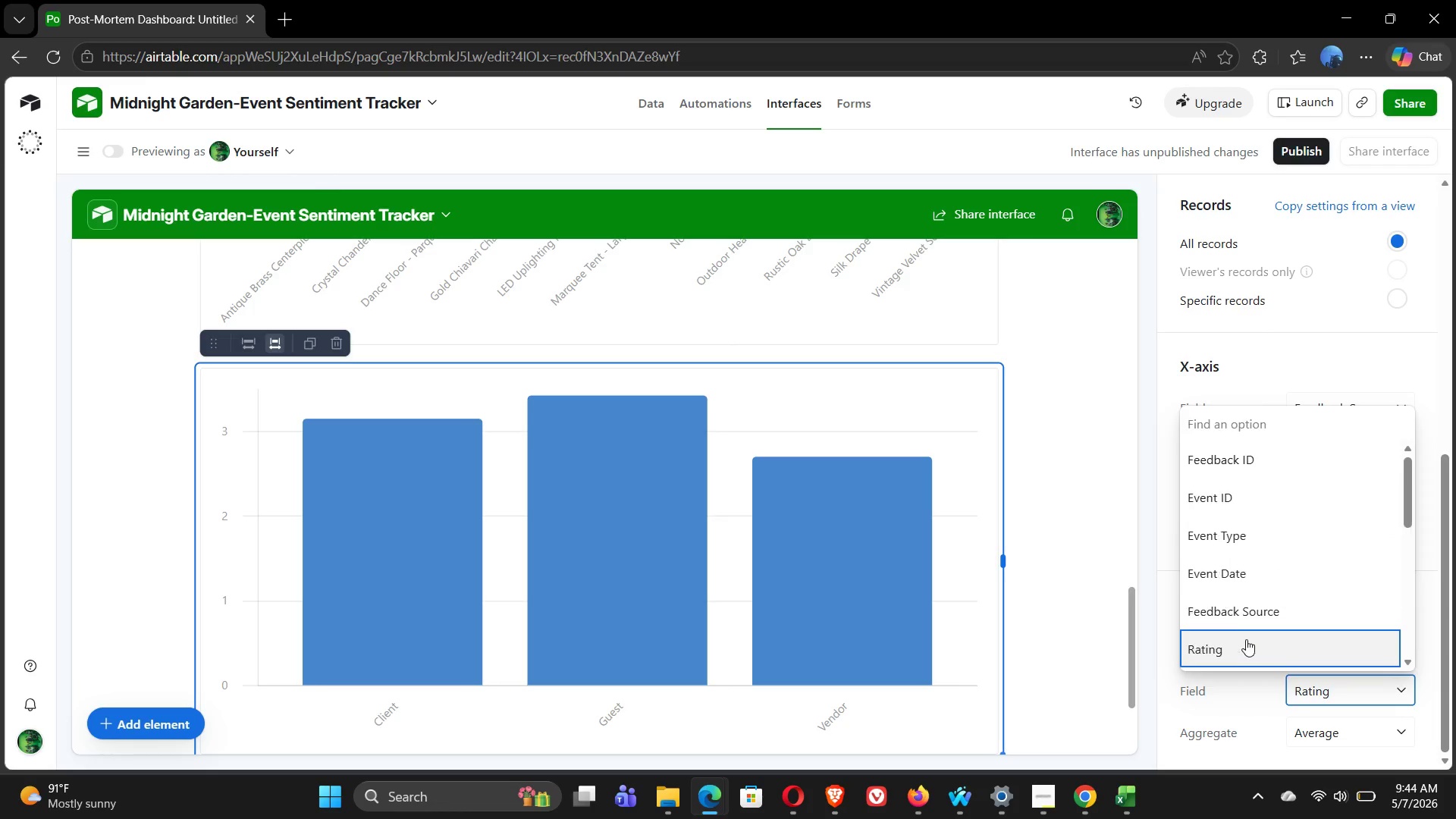 
key(Backspace)
 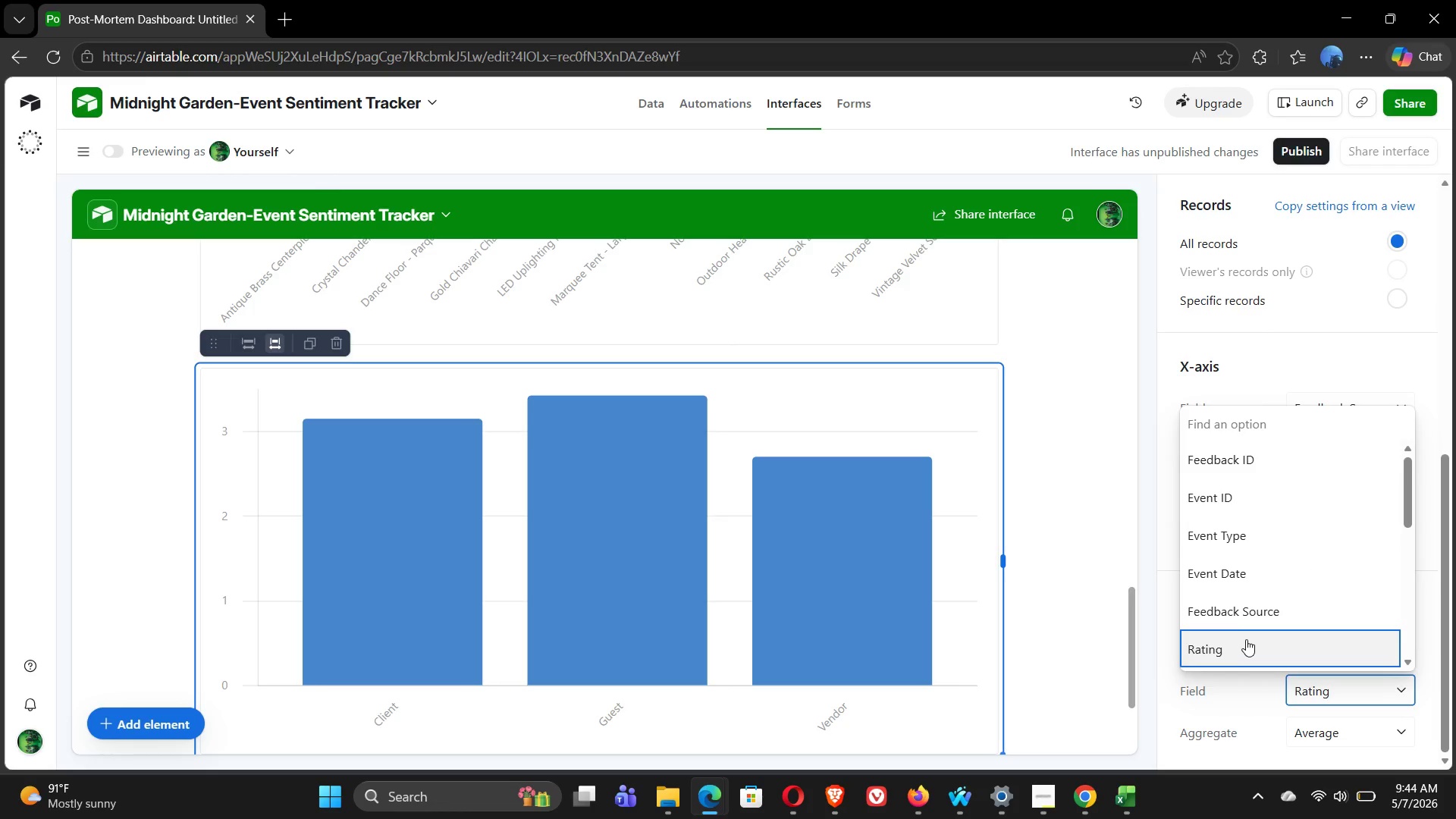 
key(Backspace)
 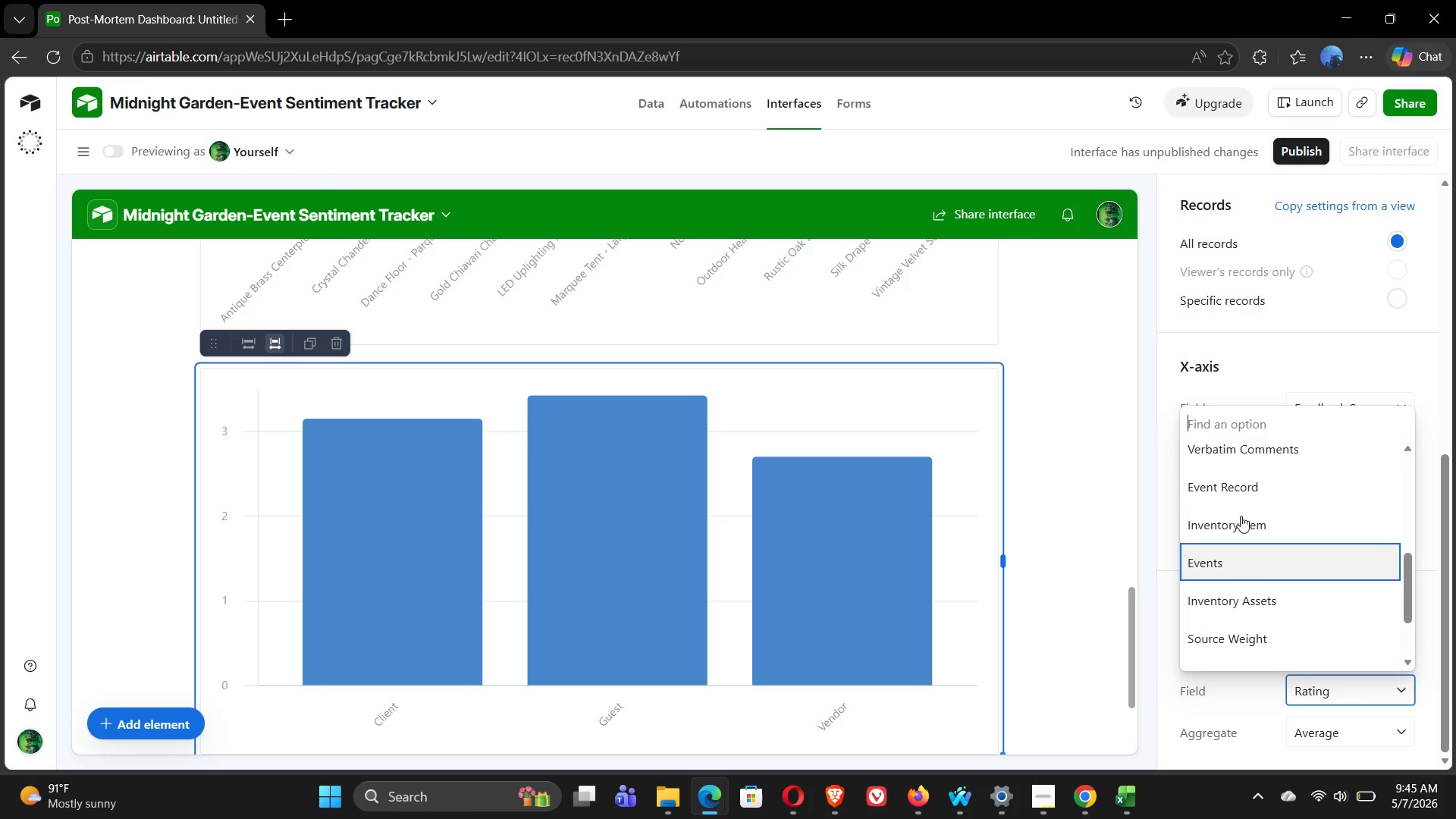 
wait(50.0)
 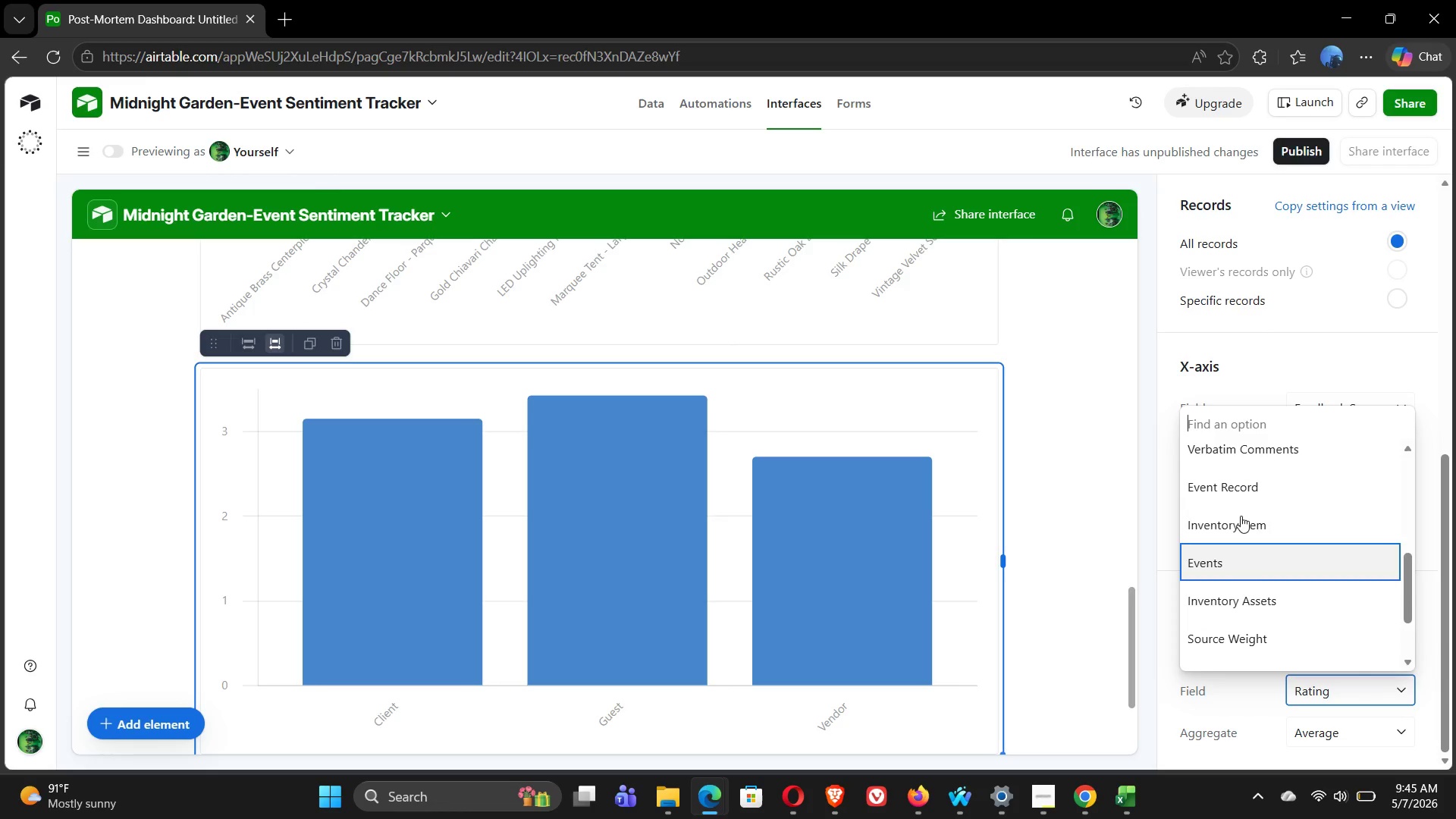 
left_click([1244, 497])
 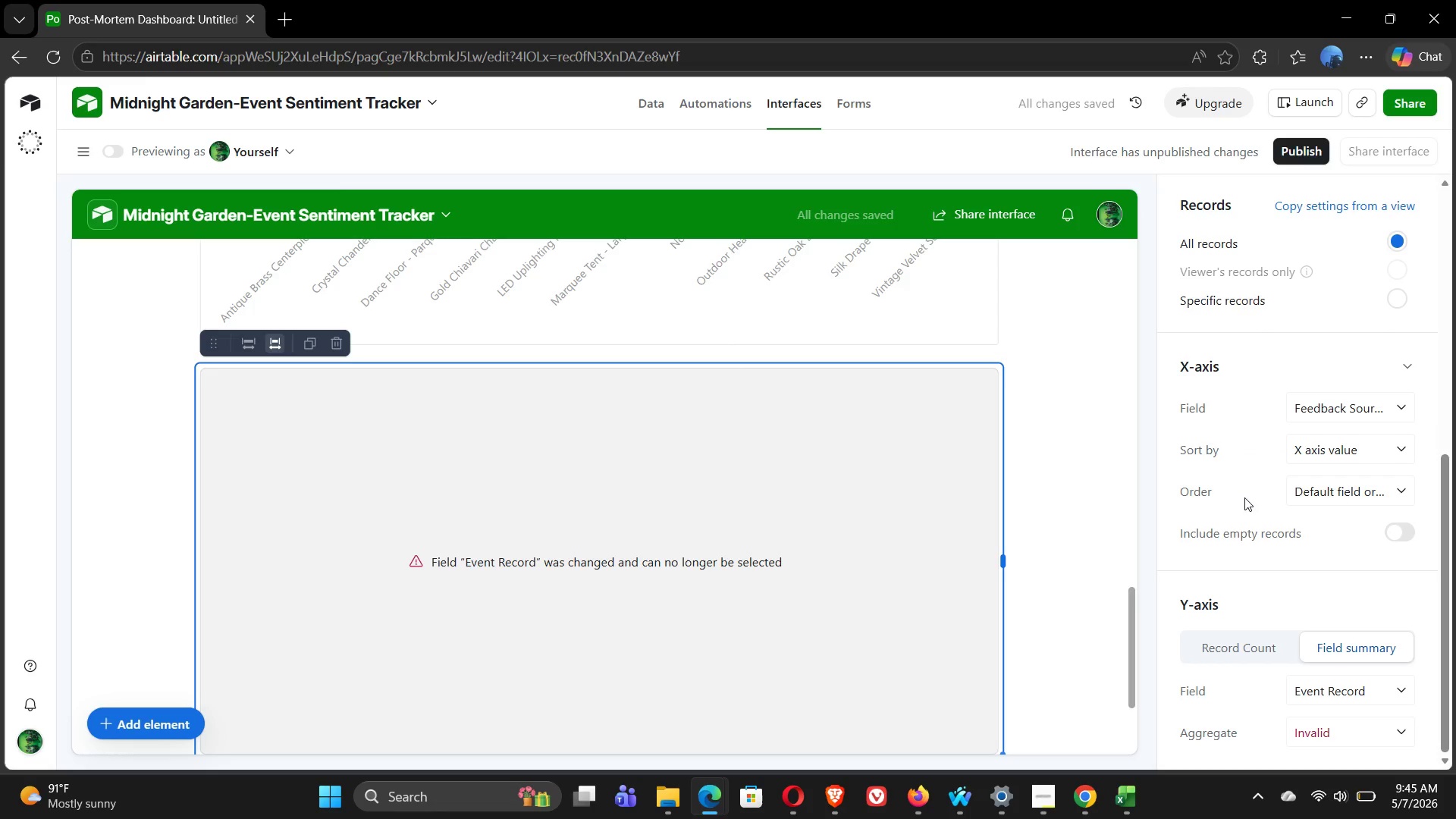 
left_click([1354, 684])
 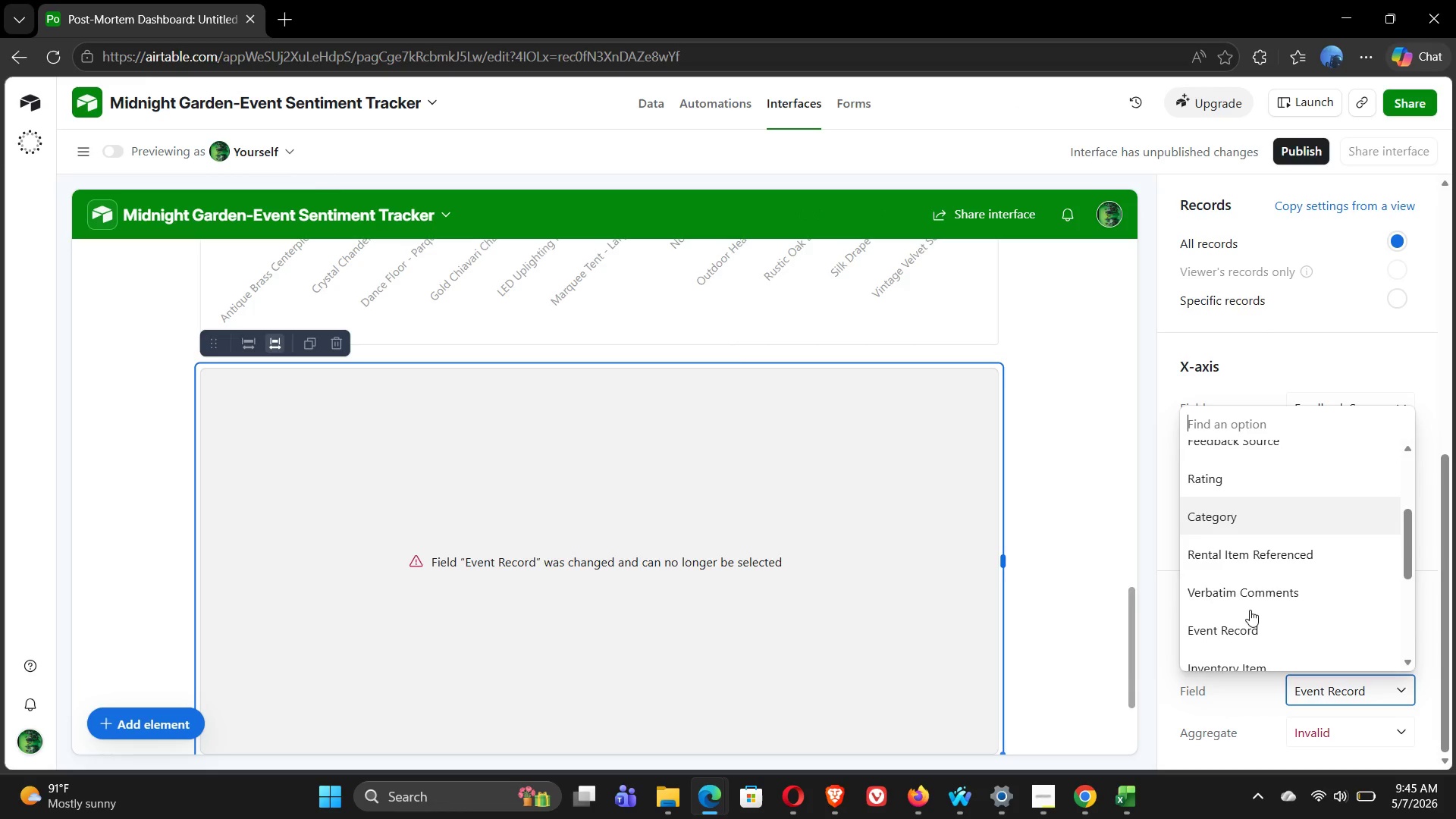 
wait(10.56)
 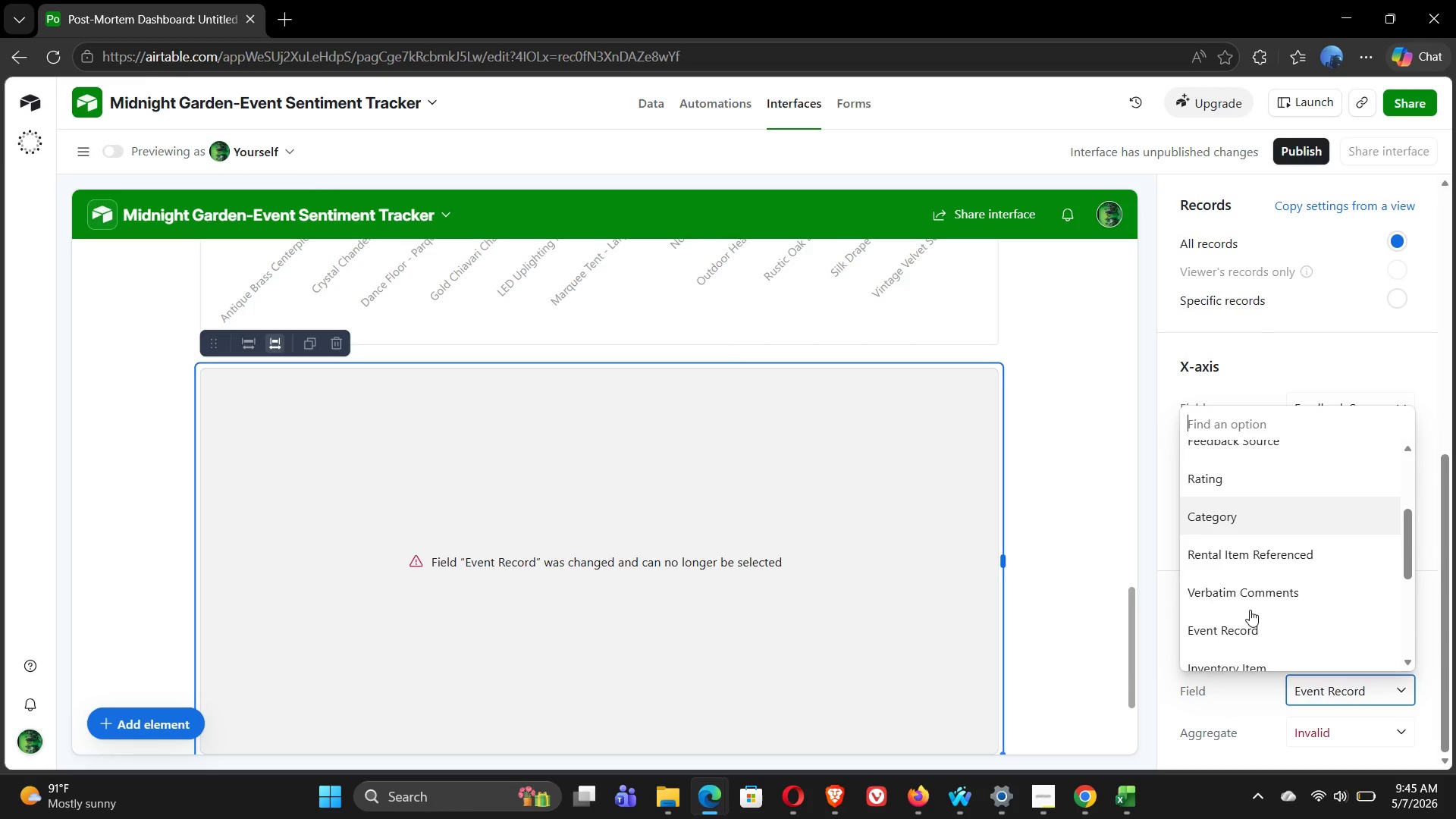 
left_click([1259, 664])
 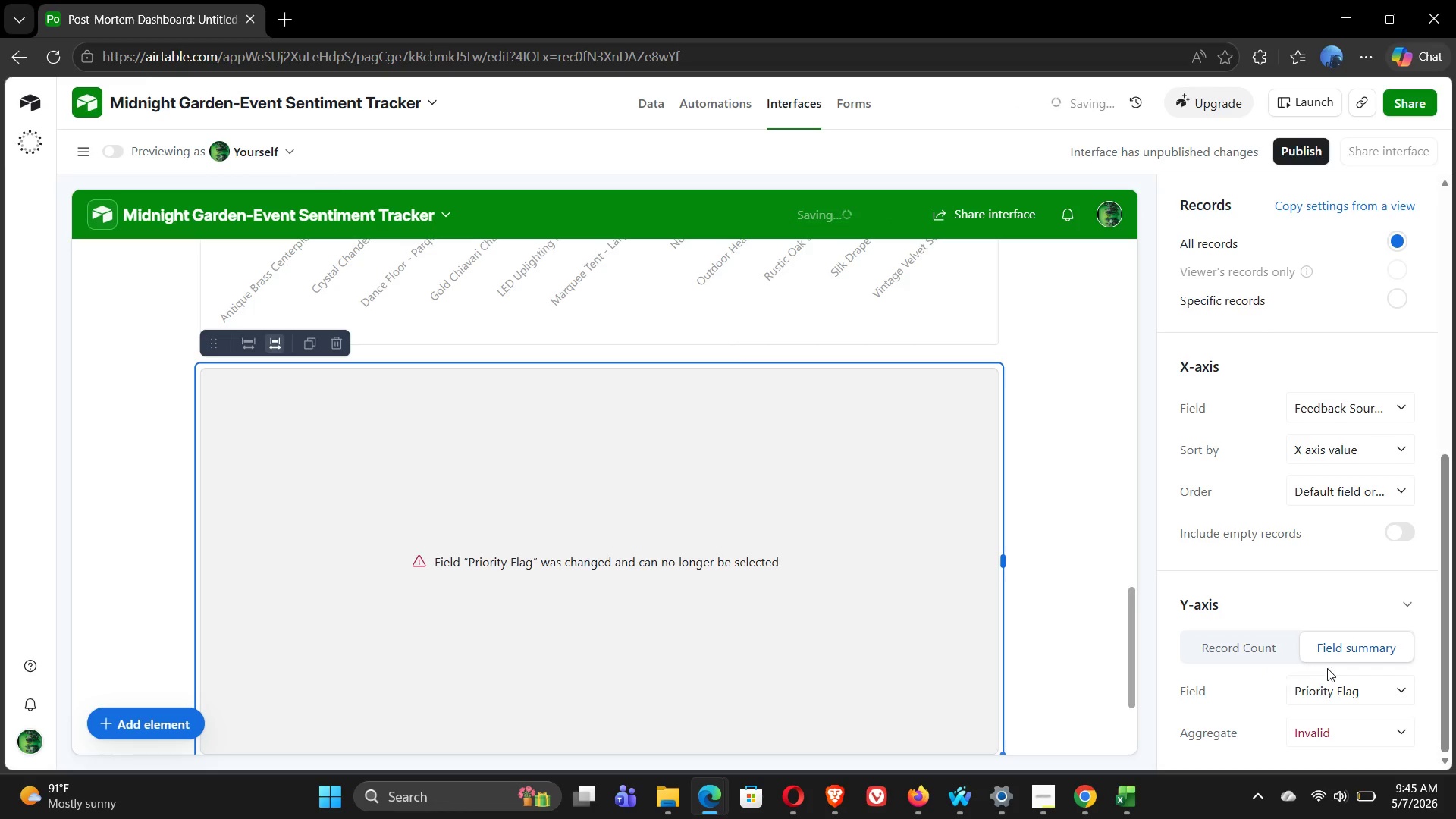 
left_click([1332, 701])
 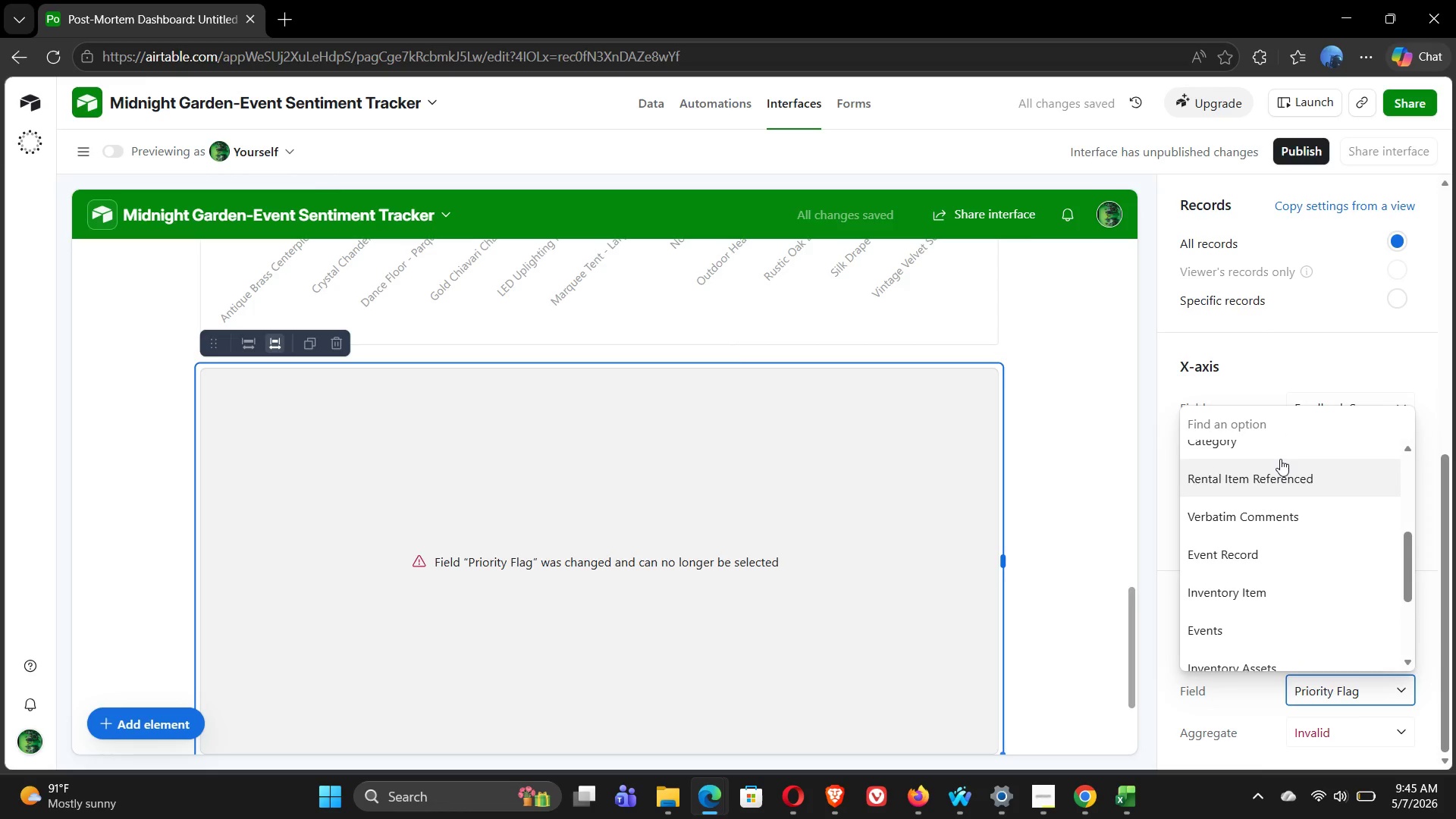 
left_click([1279, 449])
 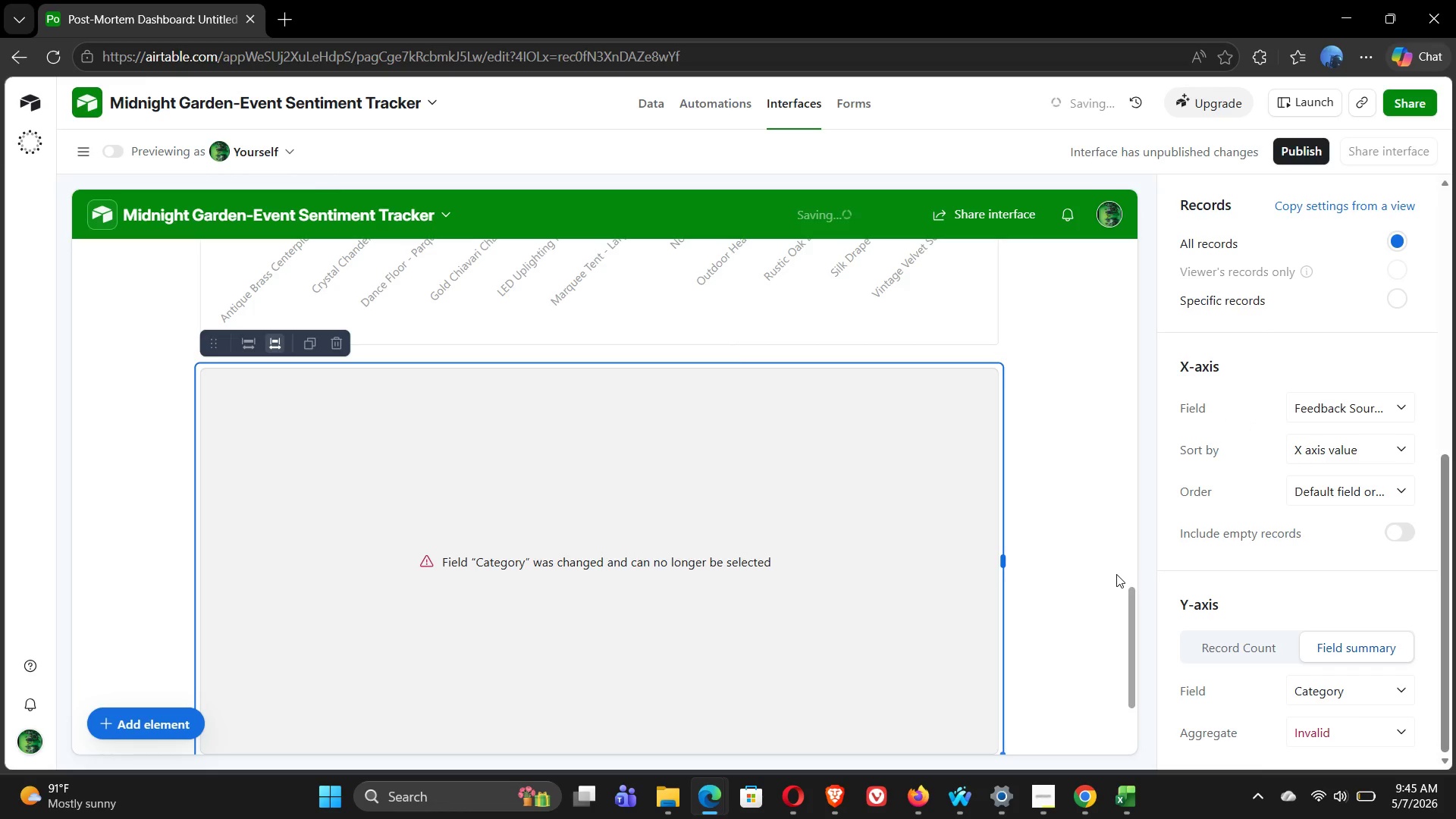 
left_click([1079, 564])
 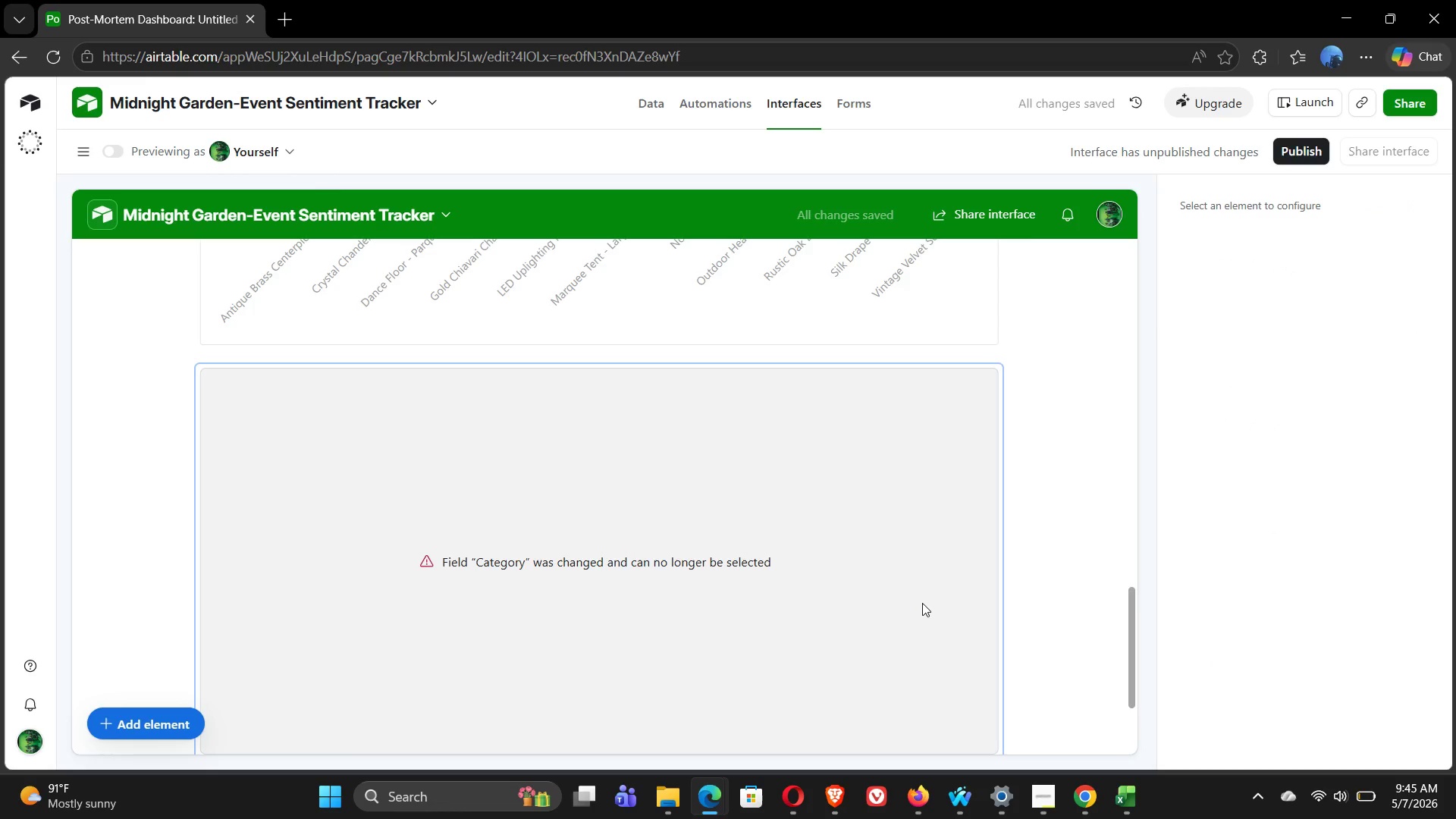 
left_click([922, 603])
 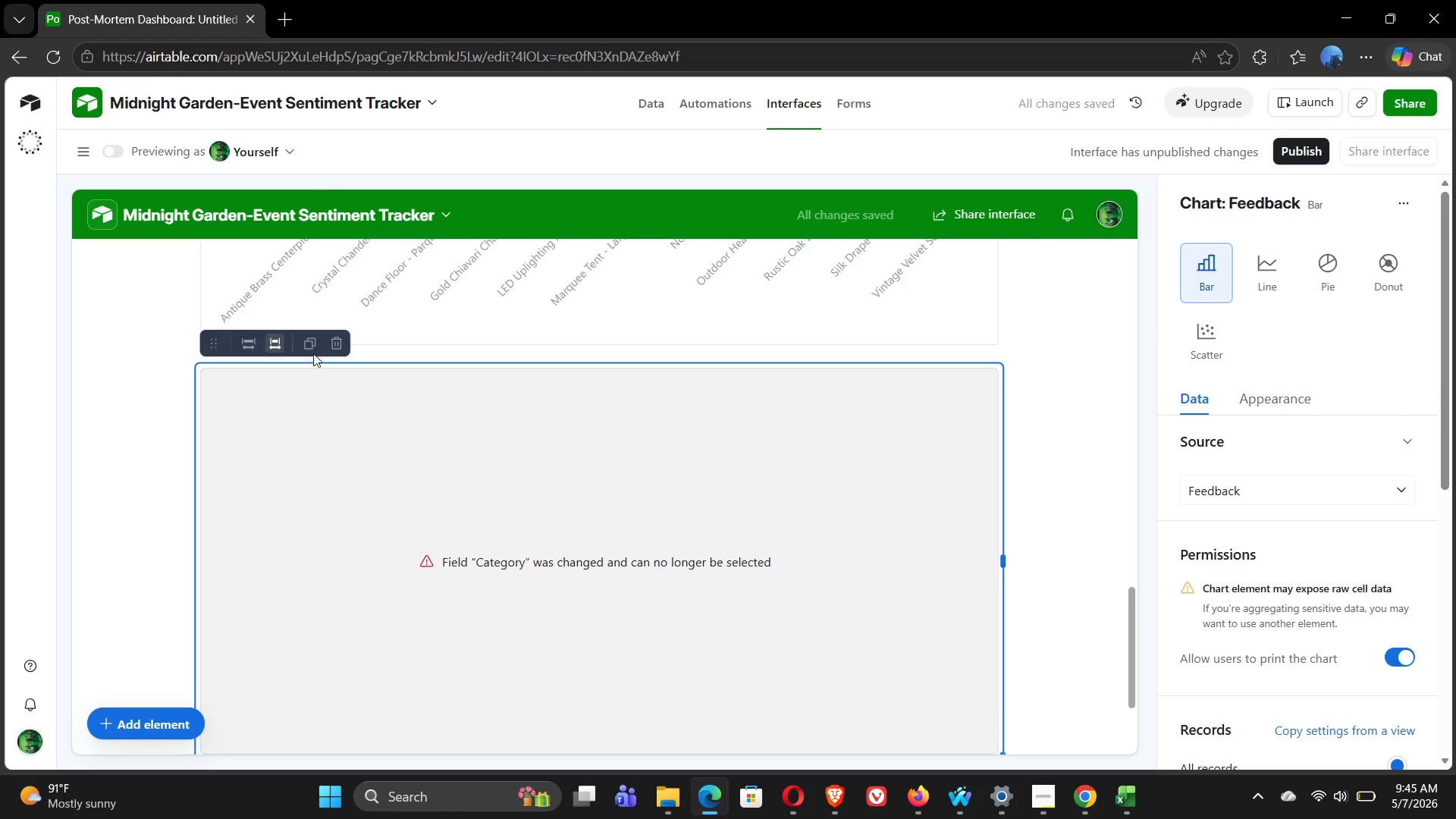 
left_click([337, 344])
 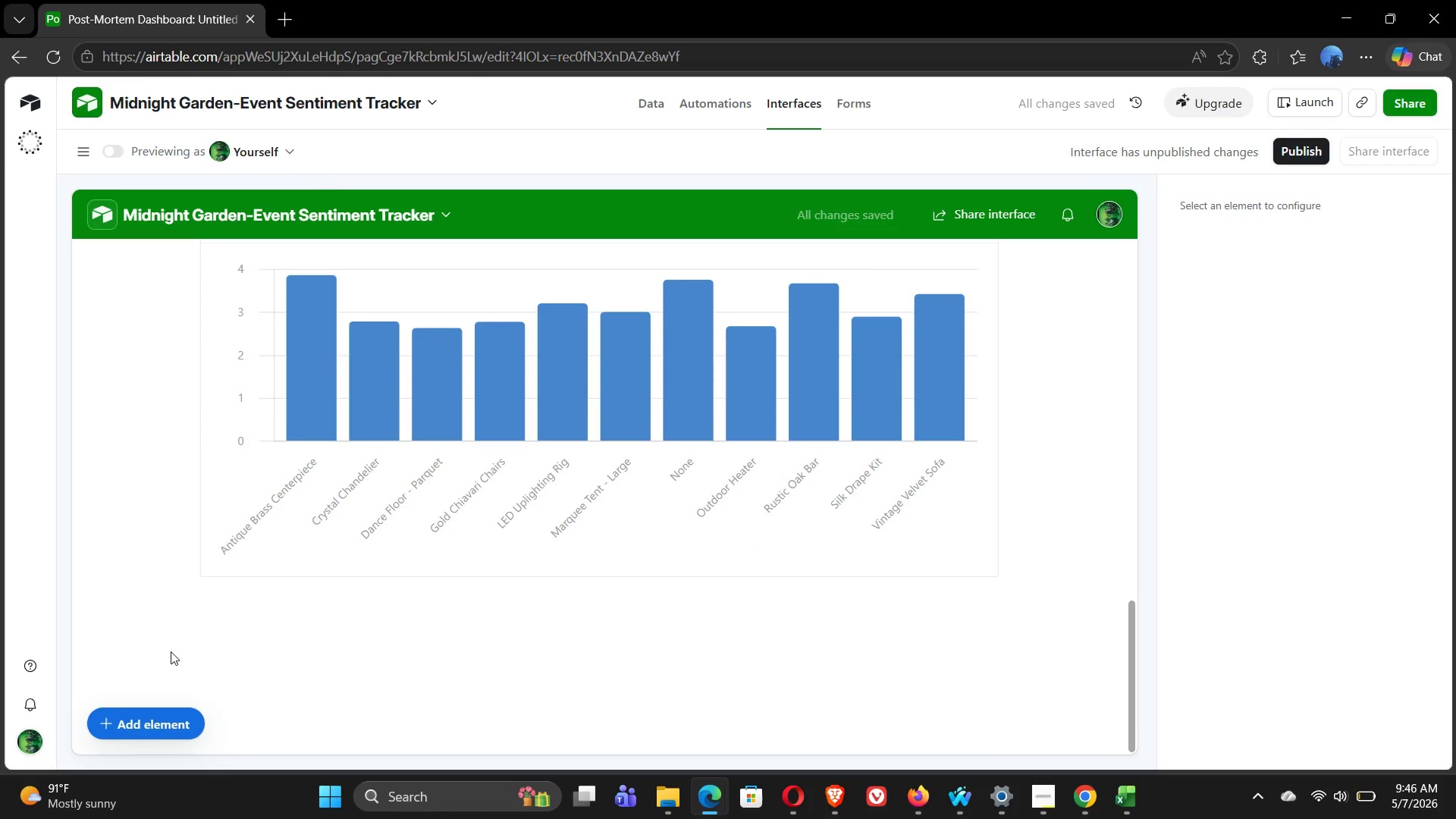 
left_click([150, 717])
 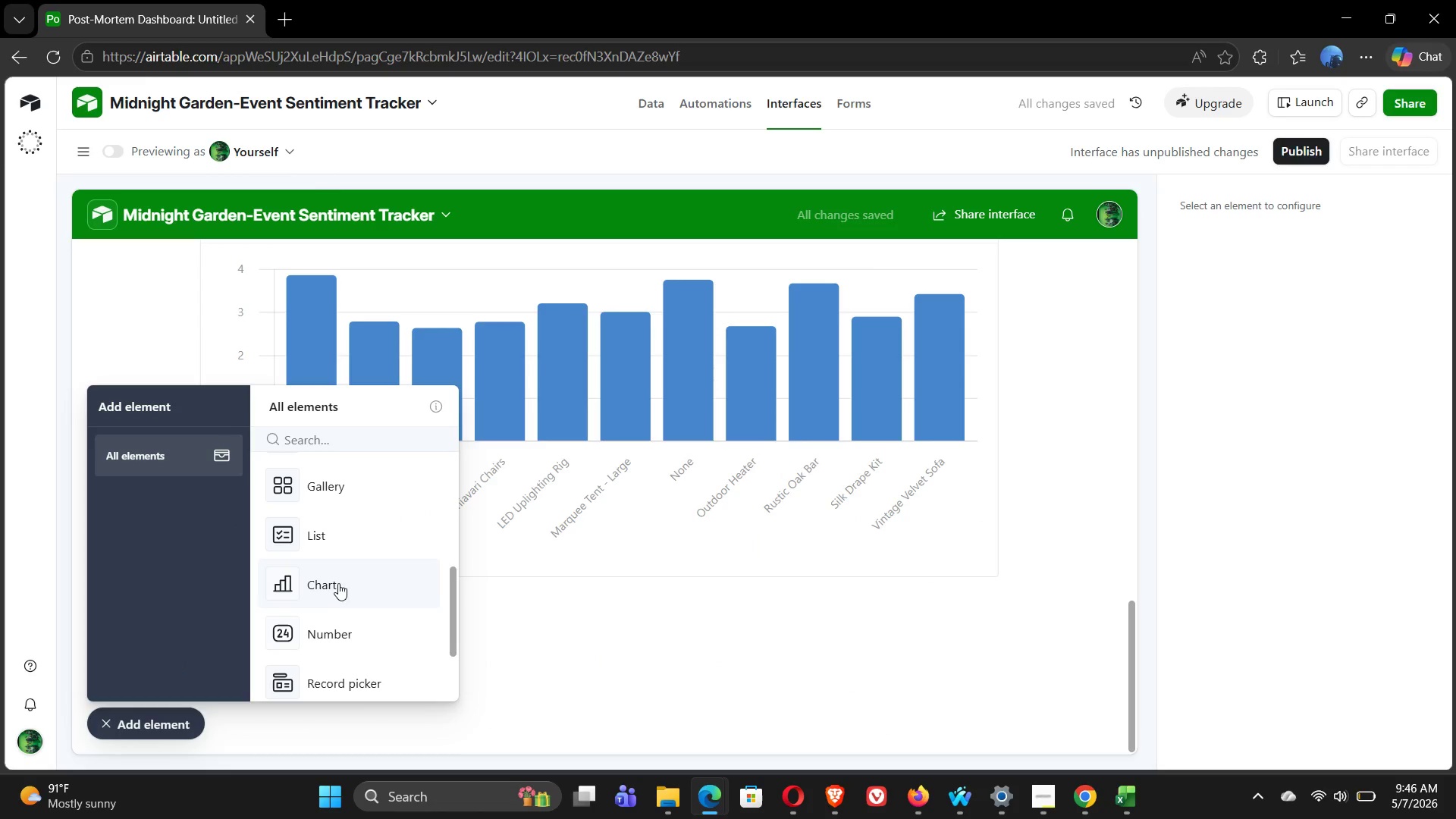 
left_click([341, 579])
 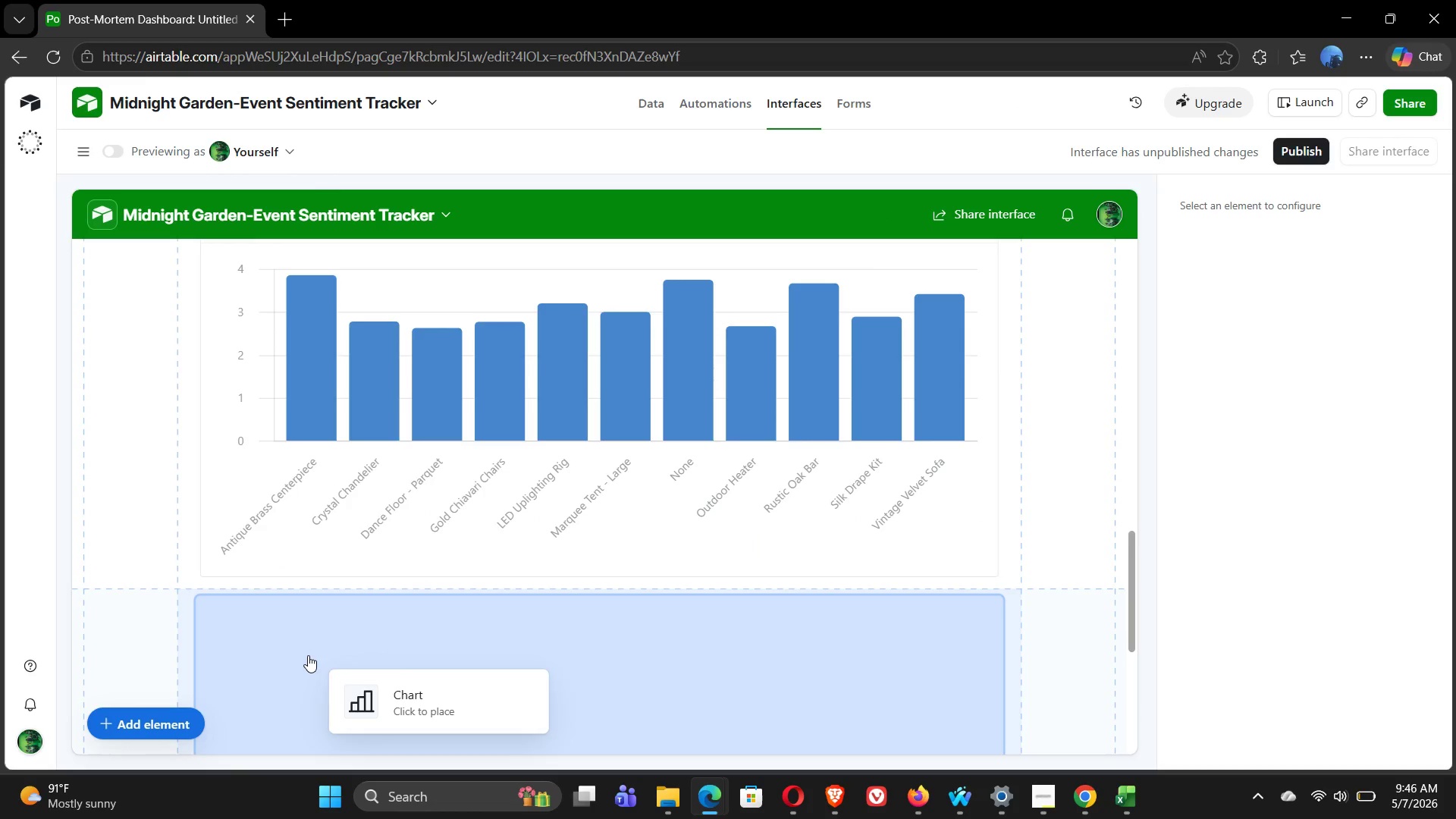 
left_click([292, 651])
 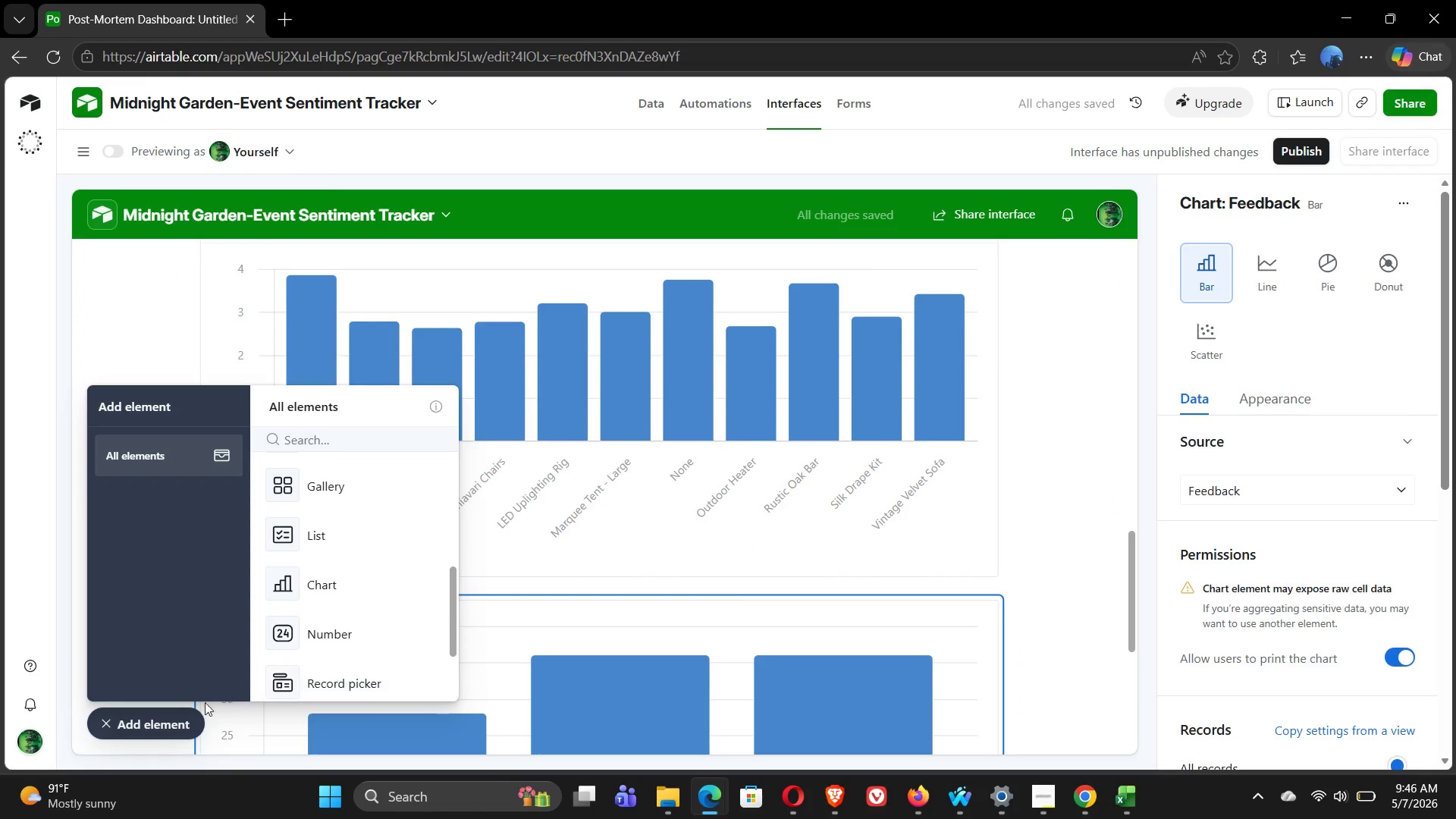 
left_click([115, 718])
 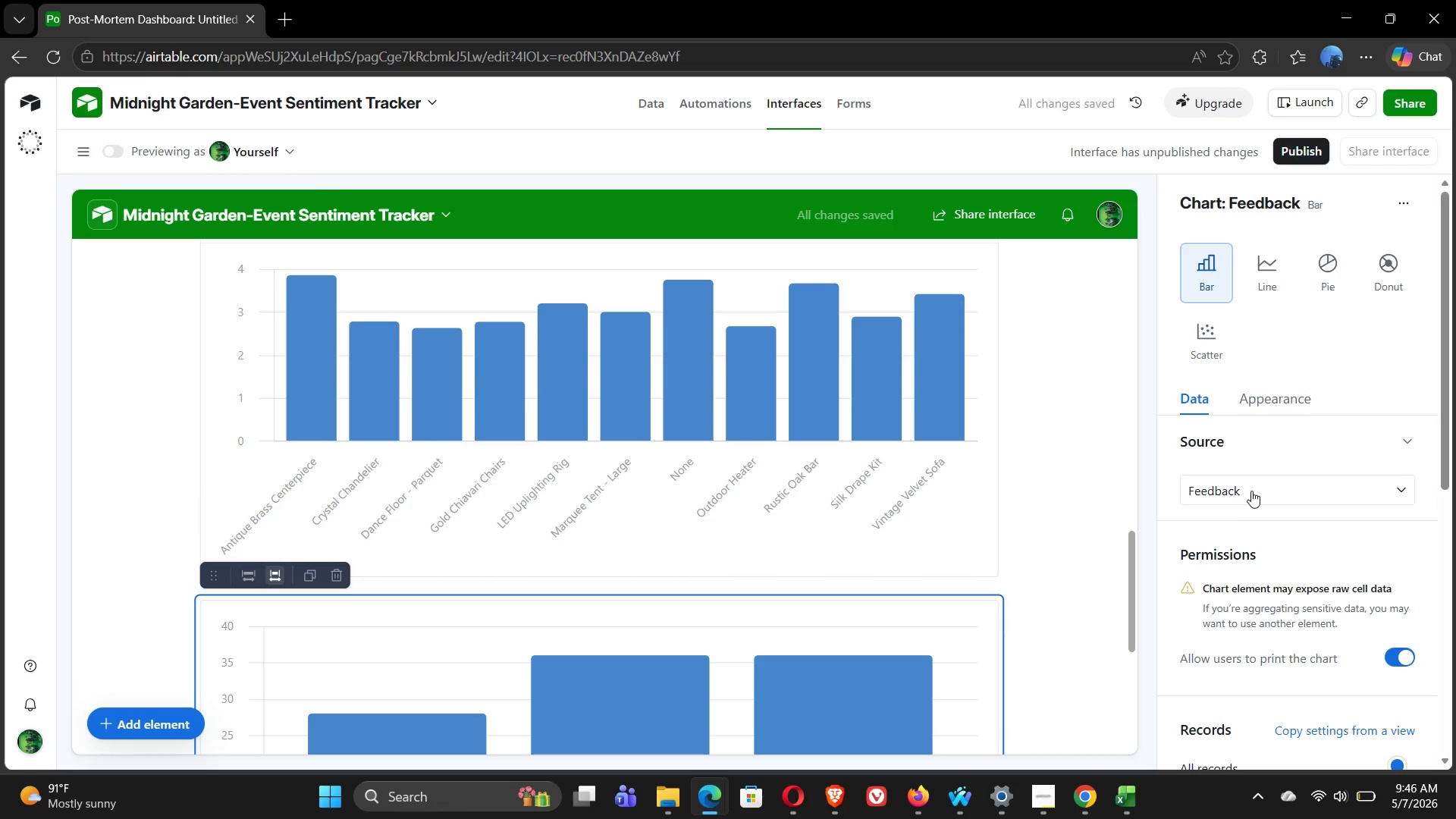 
left_click([1250, 484])
 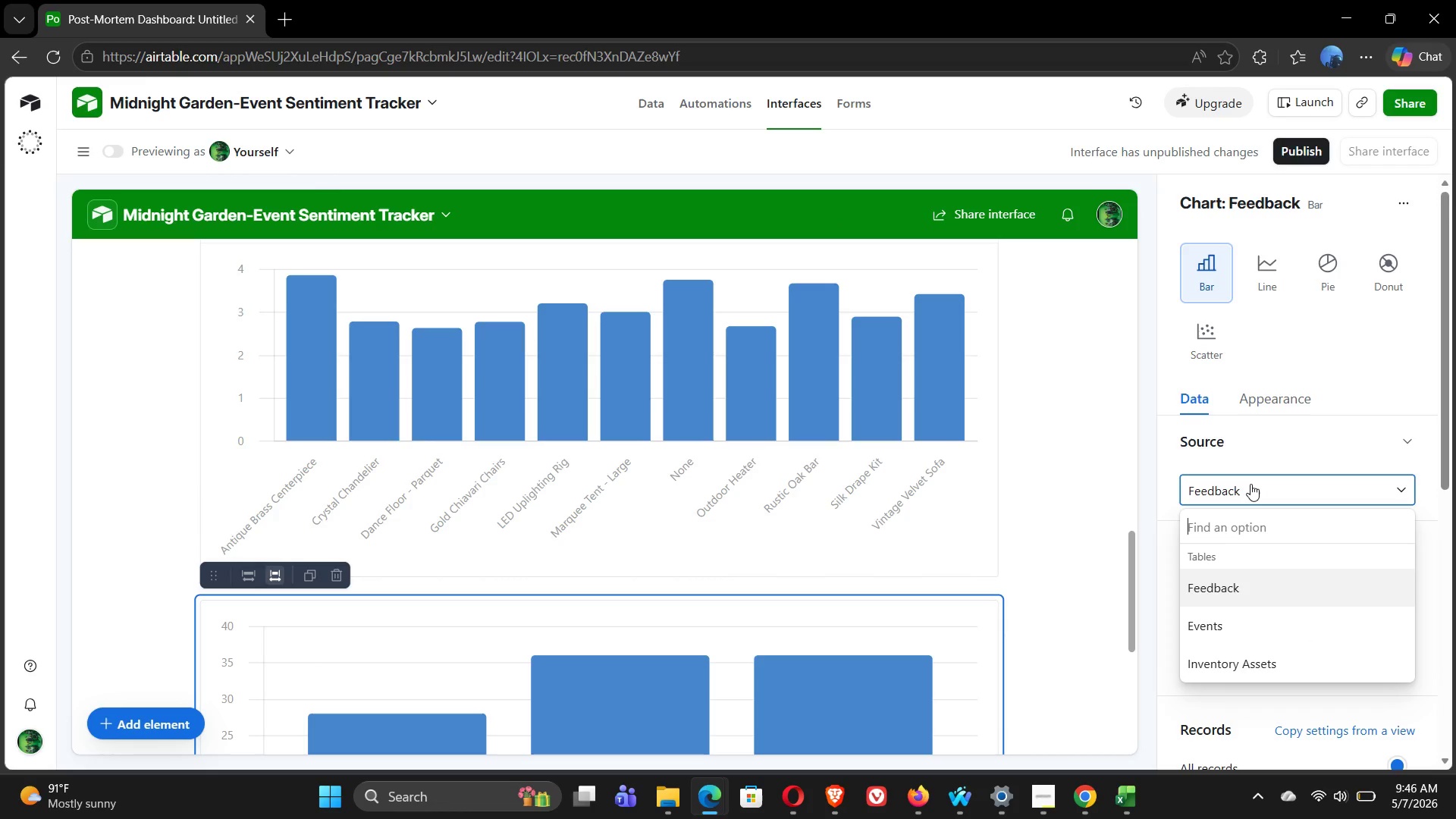 
wait(5.95)
 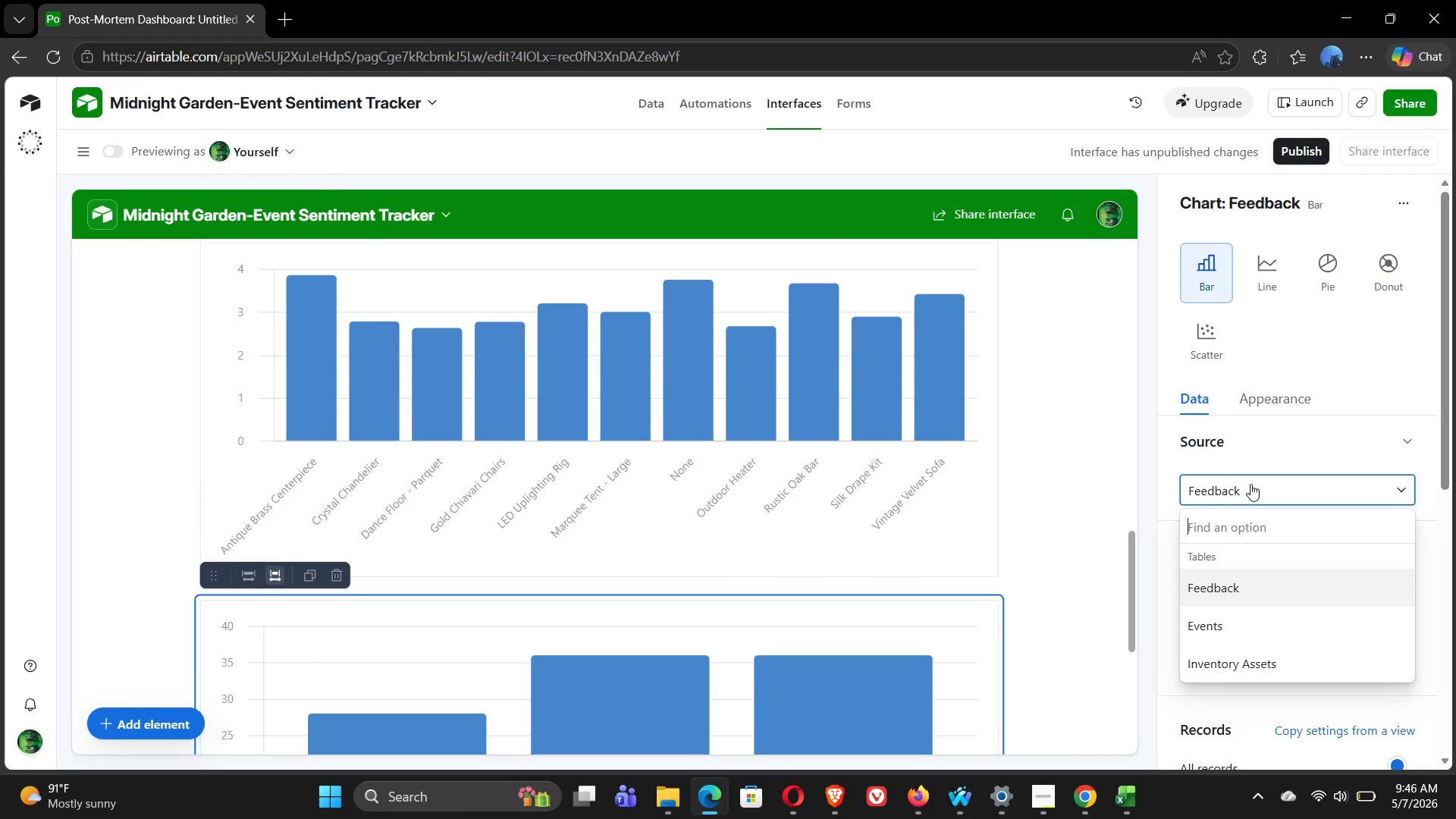 
left_click([1250, 484])
 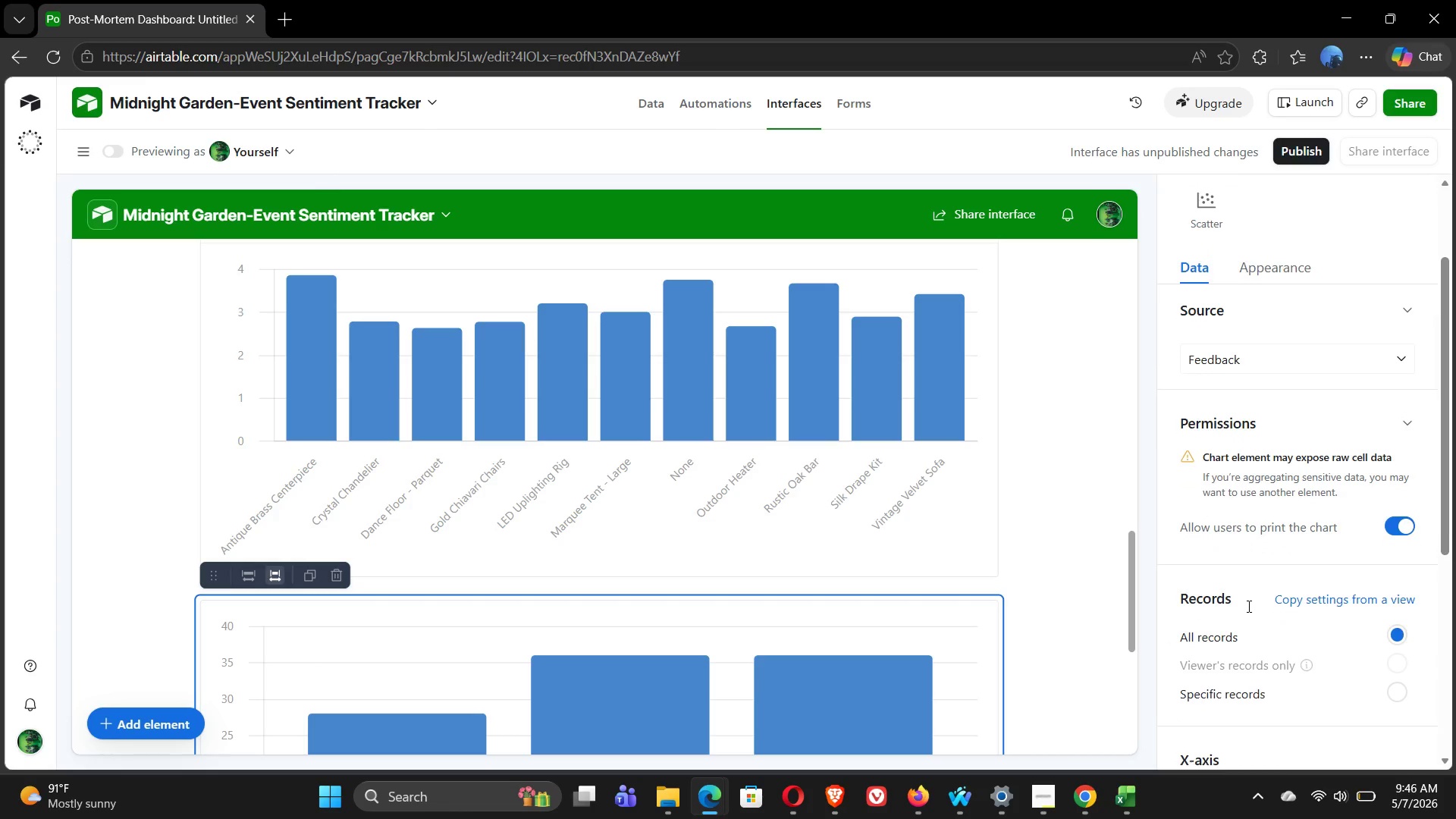 
mouse_move([1263, 598])
 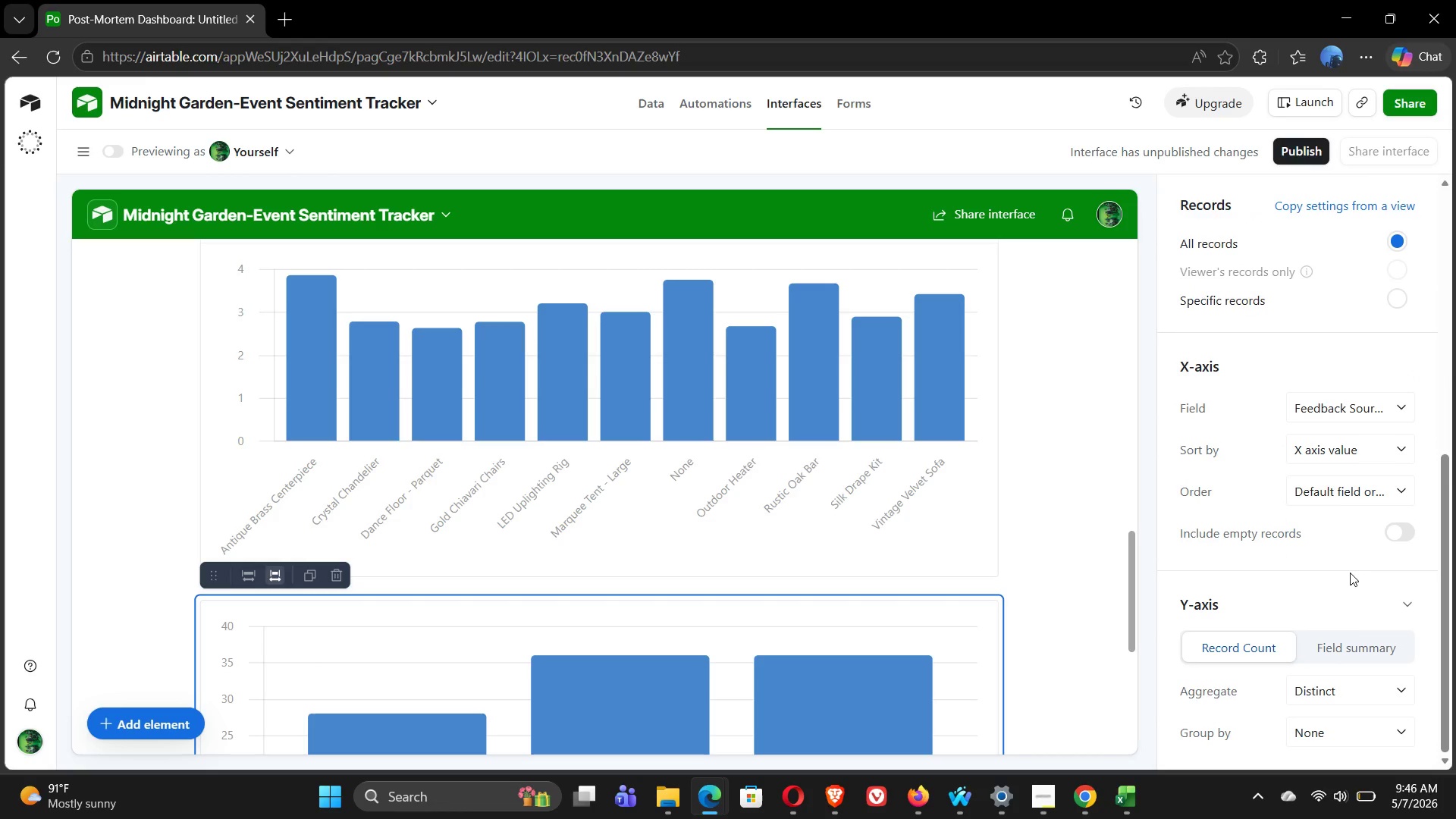 
left_click([1347, 650])
 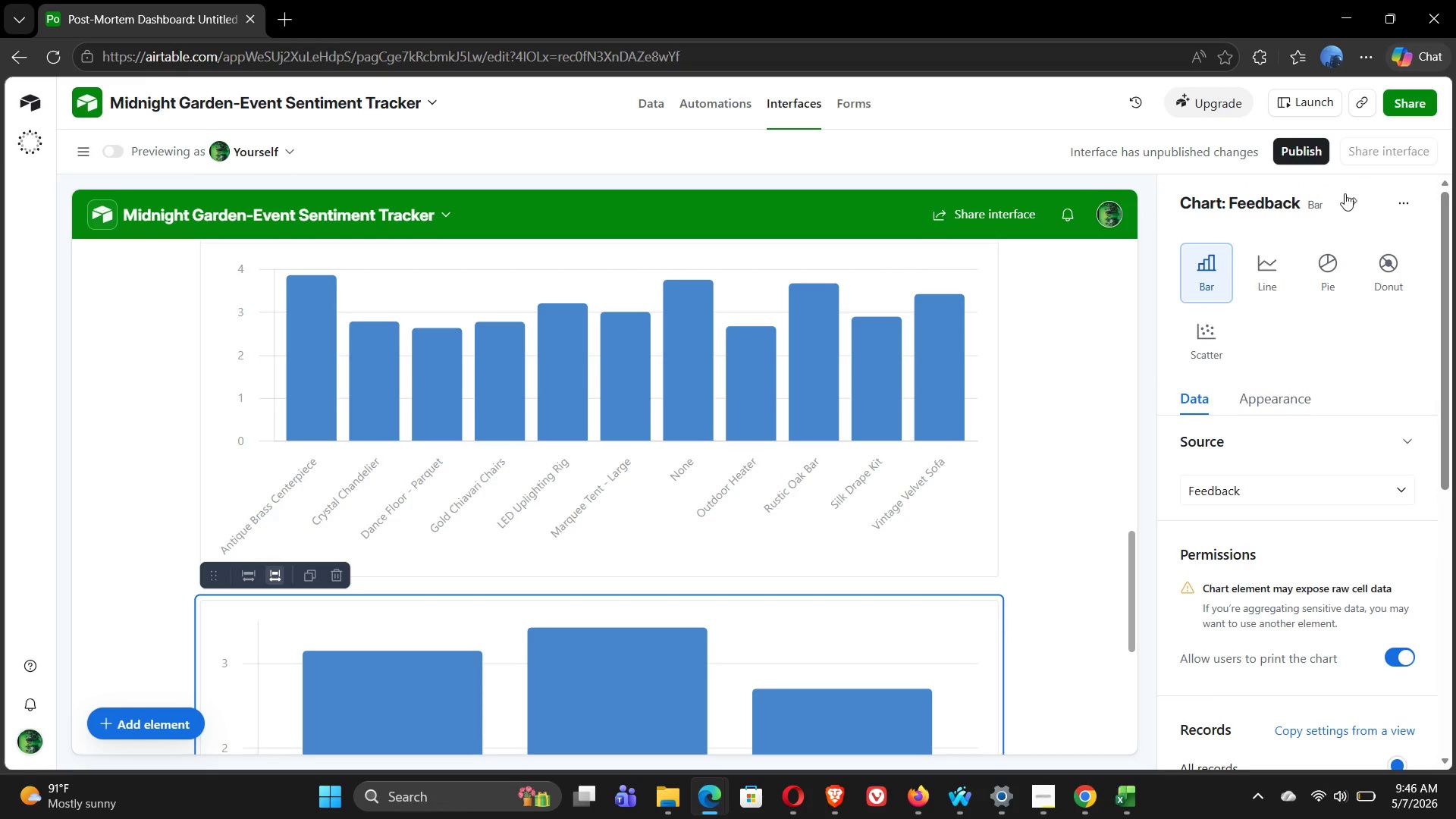 
wait(13.34)
 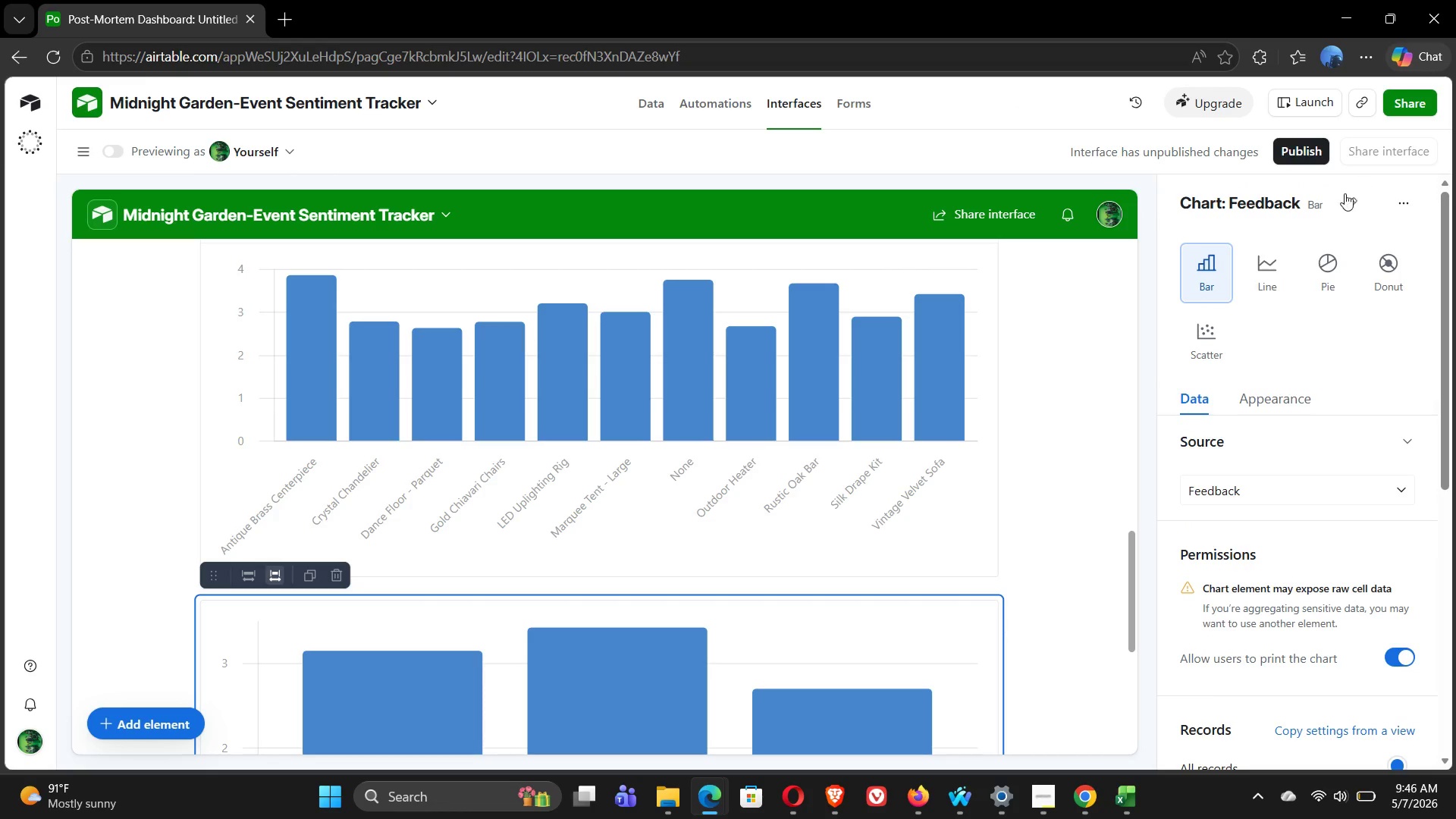 
double_click([1355, 205])
 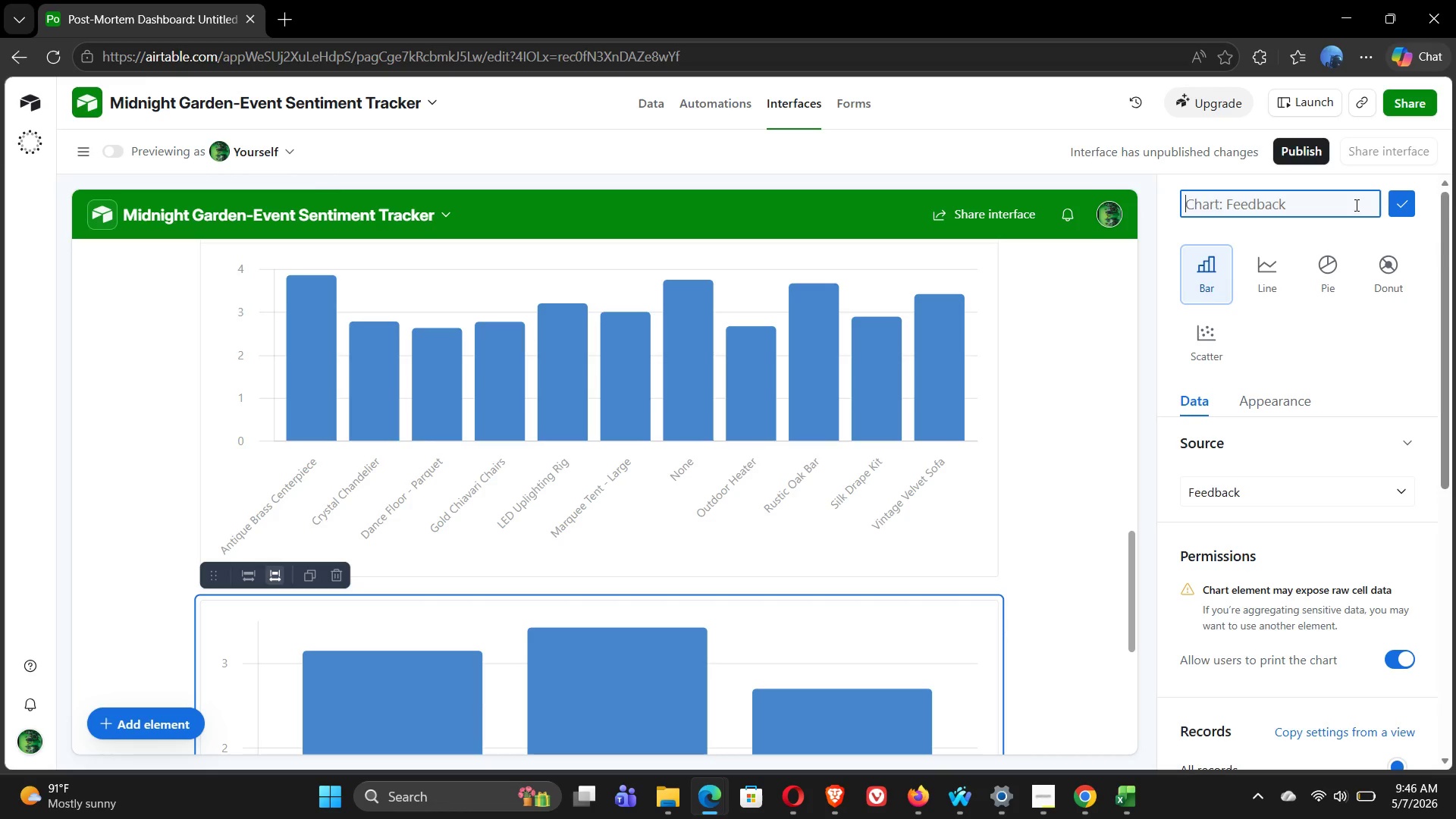 
wait(6.97)
 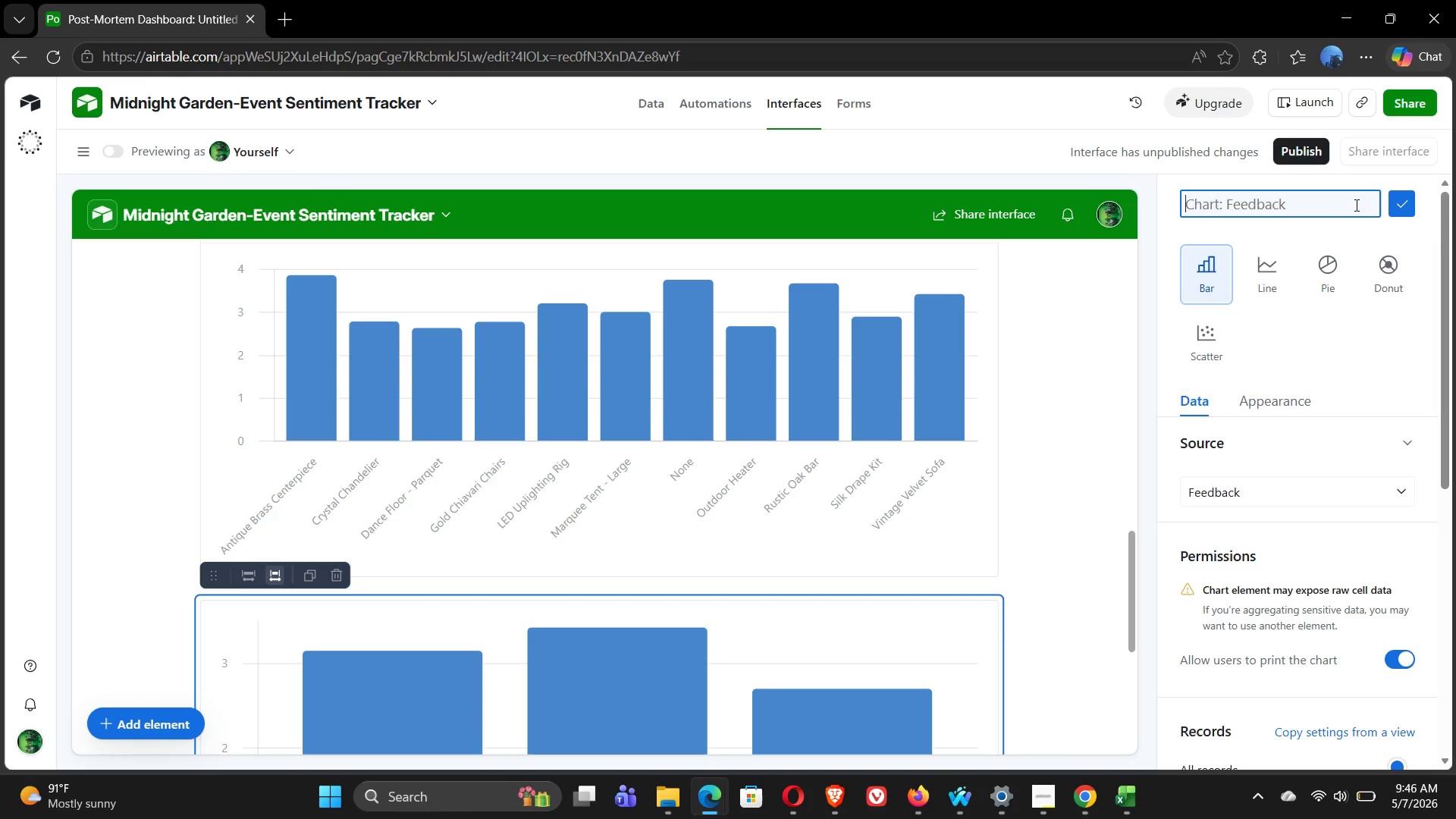 
type(Feedback Volum by Sourc)
 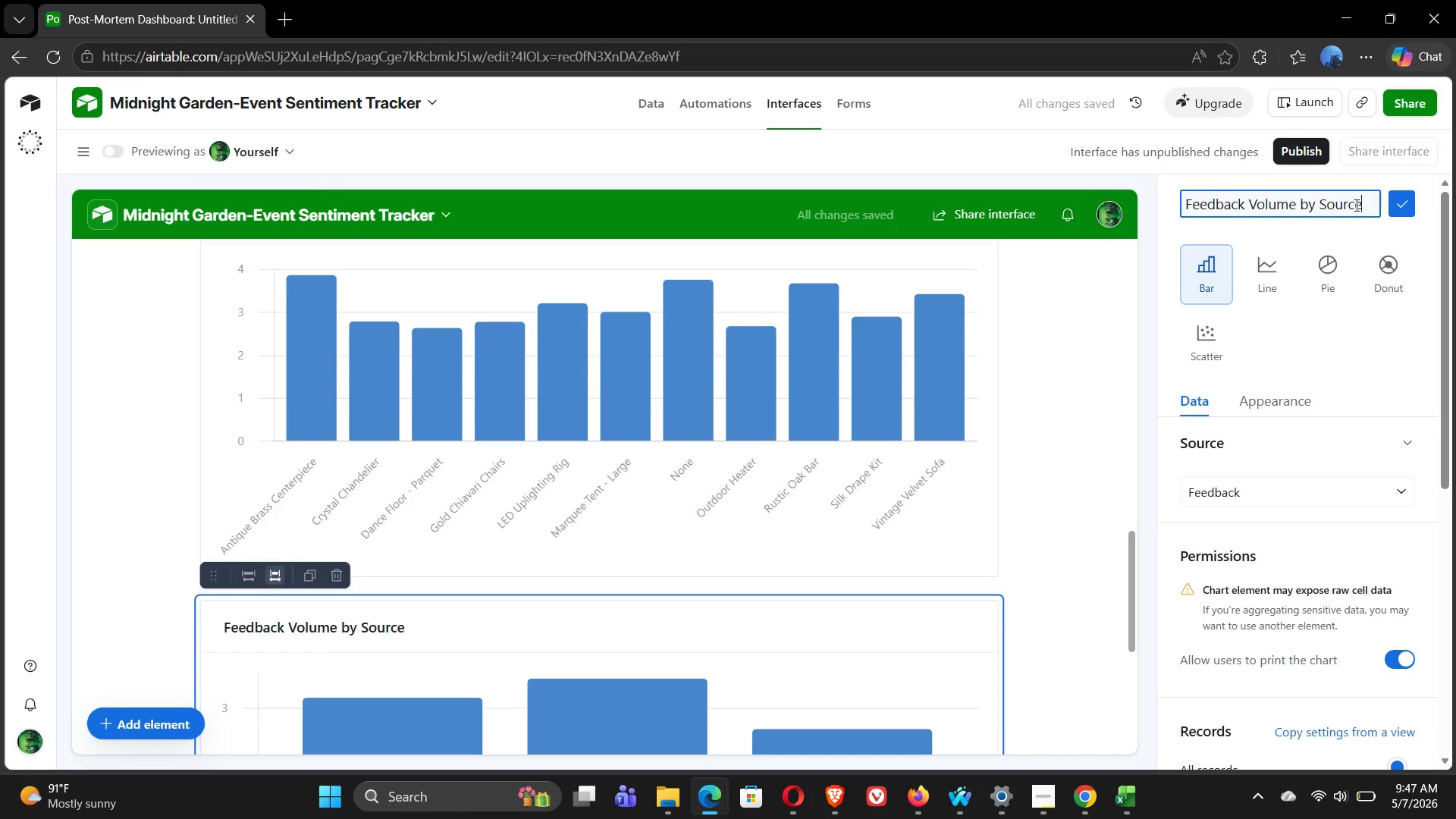 
hold_key(key=E, duration=3.84)
 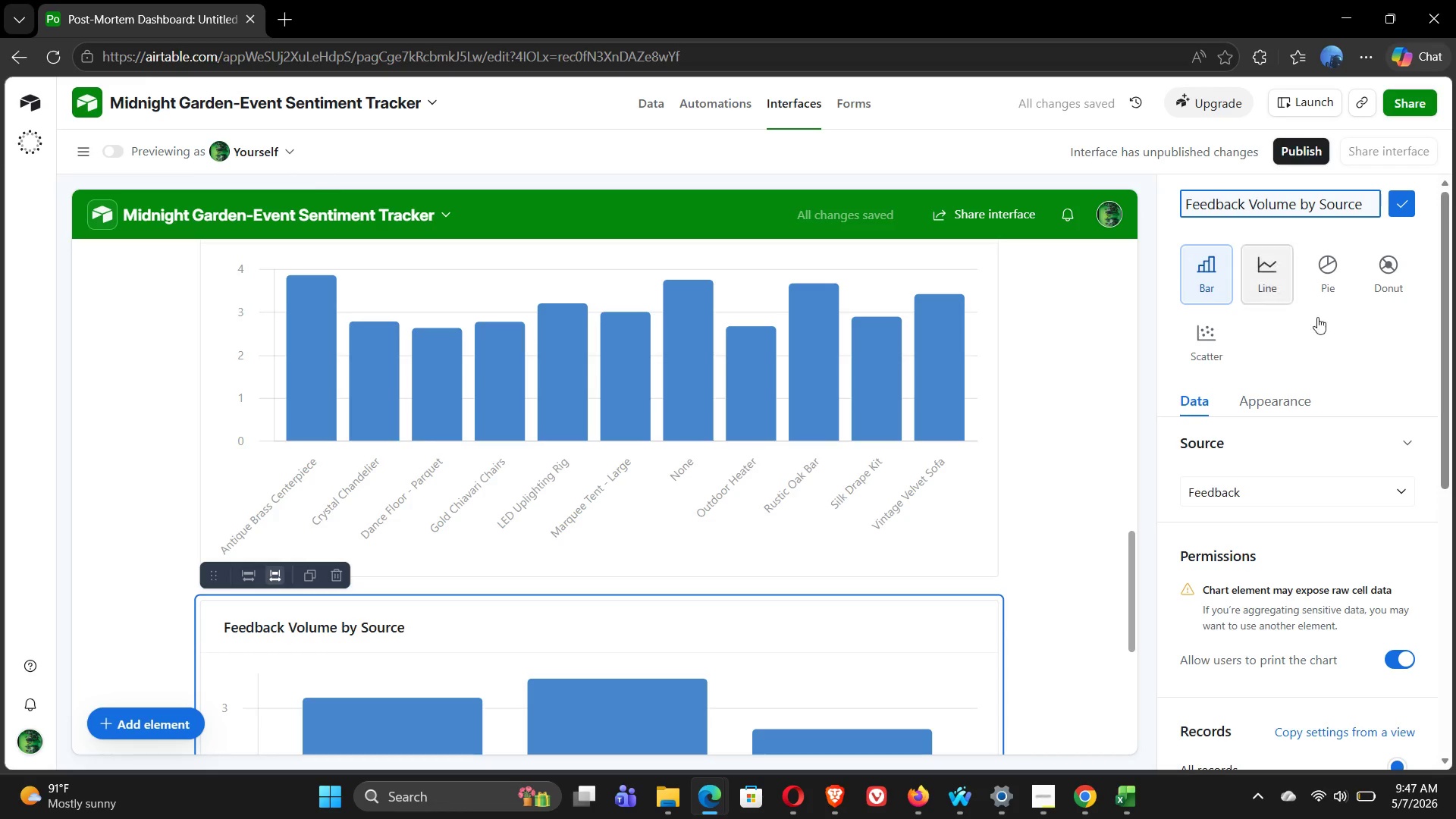 
left_click([1141, 384])
 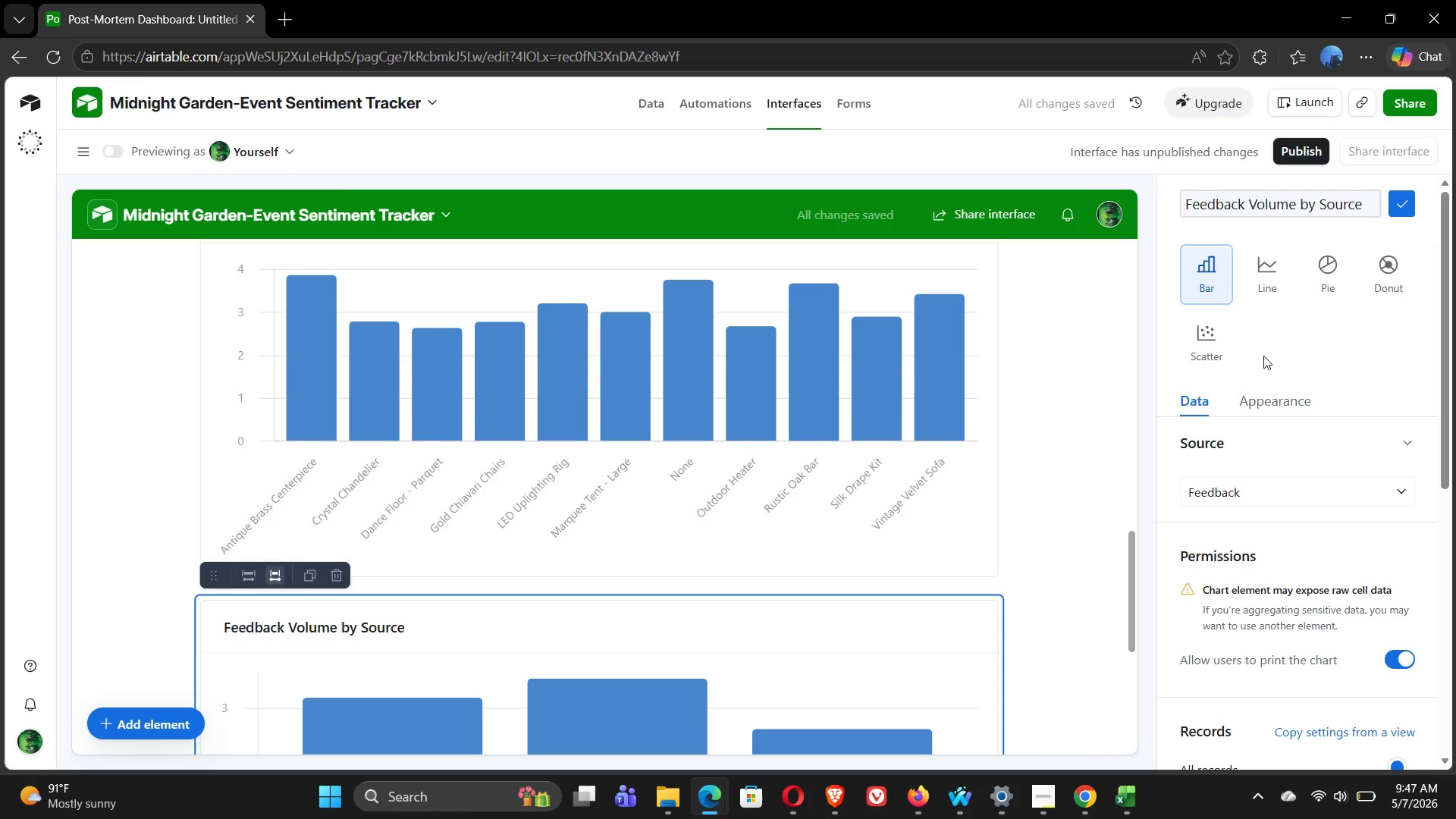 
left_click([1263, 356])
 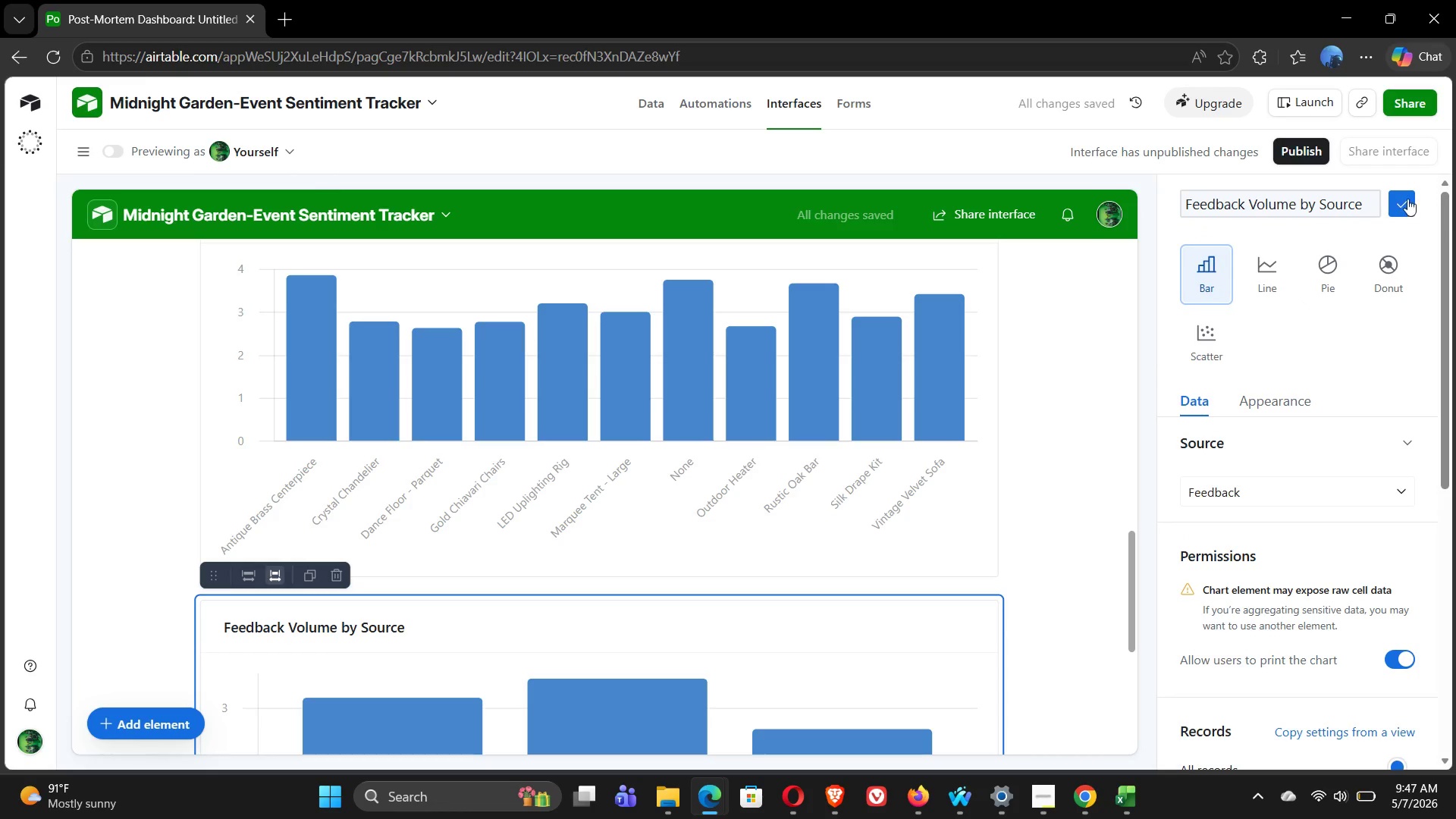 
left_click([1406, 197])
 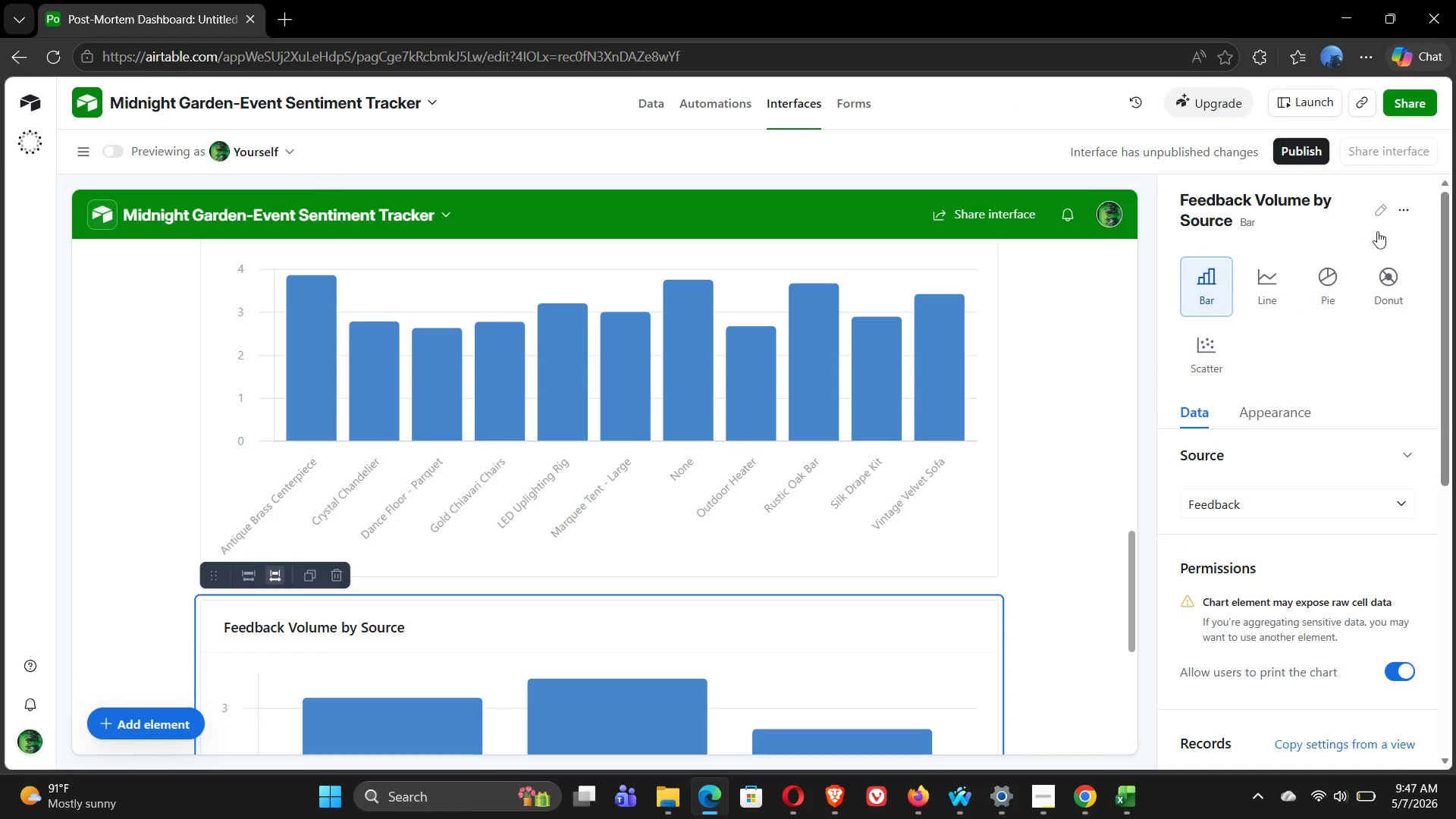 
mouse_move([1387, 219])
 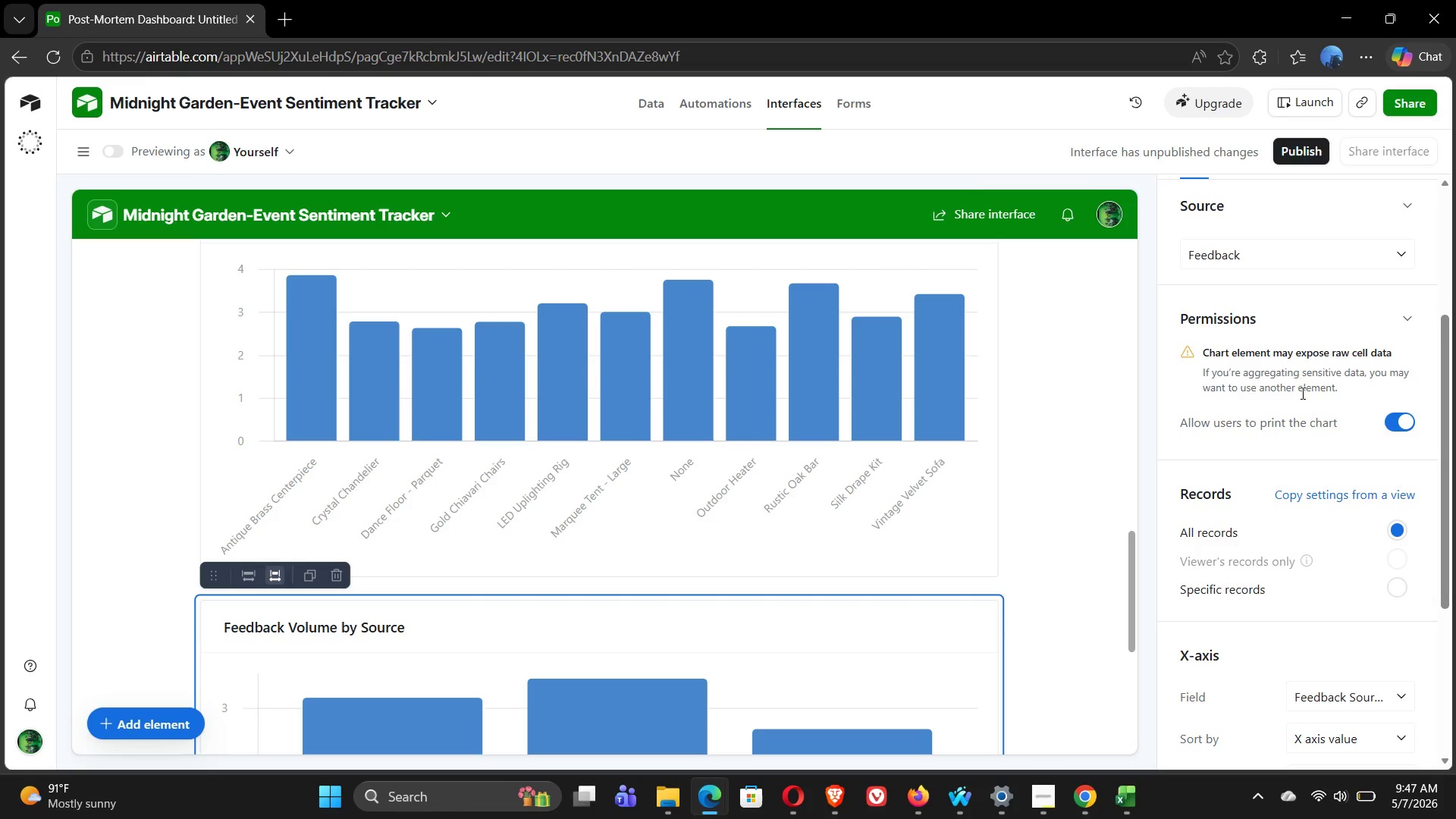 
mouse_move([1299, 401])
 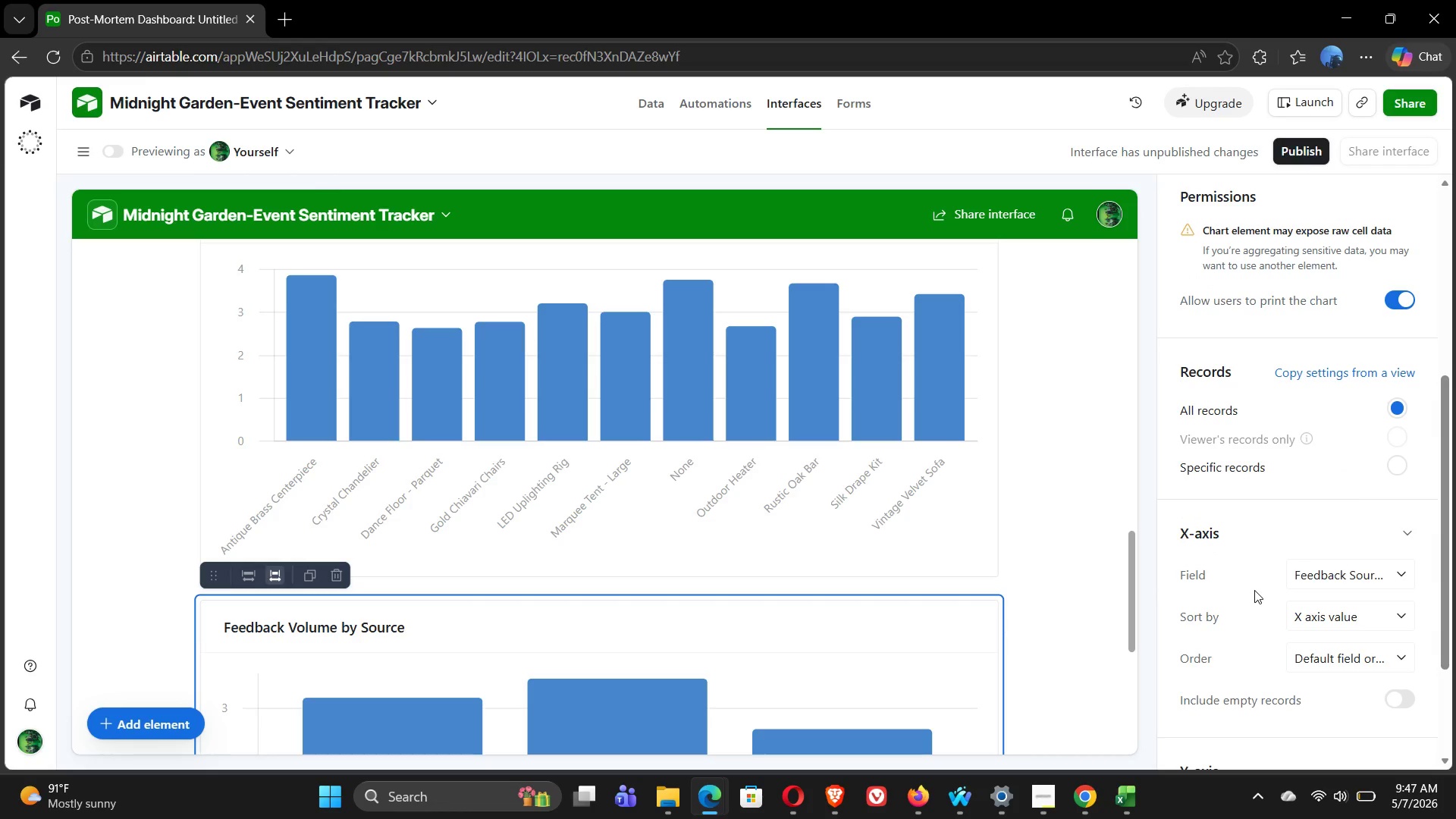 
wait(30.05)
 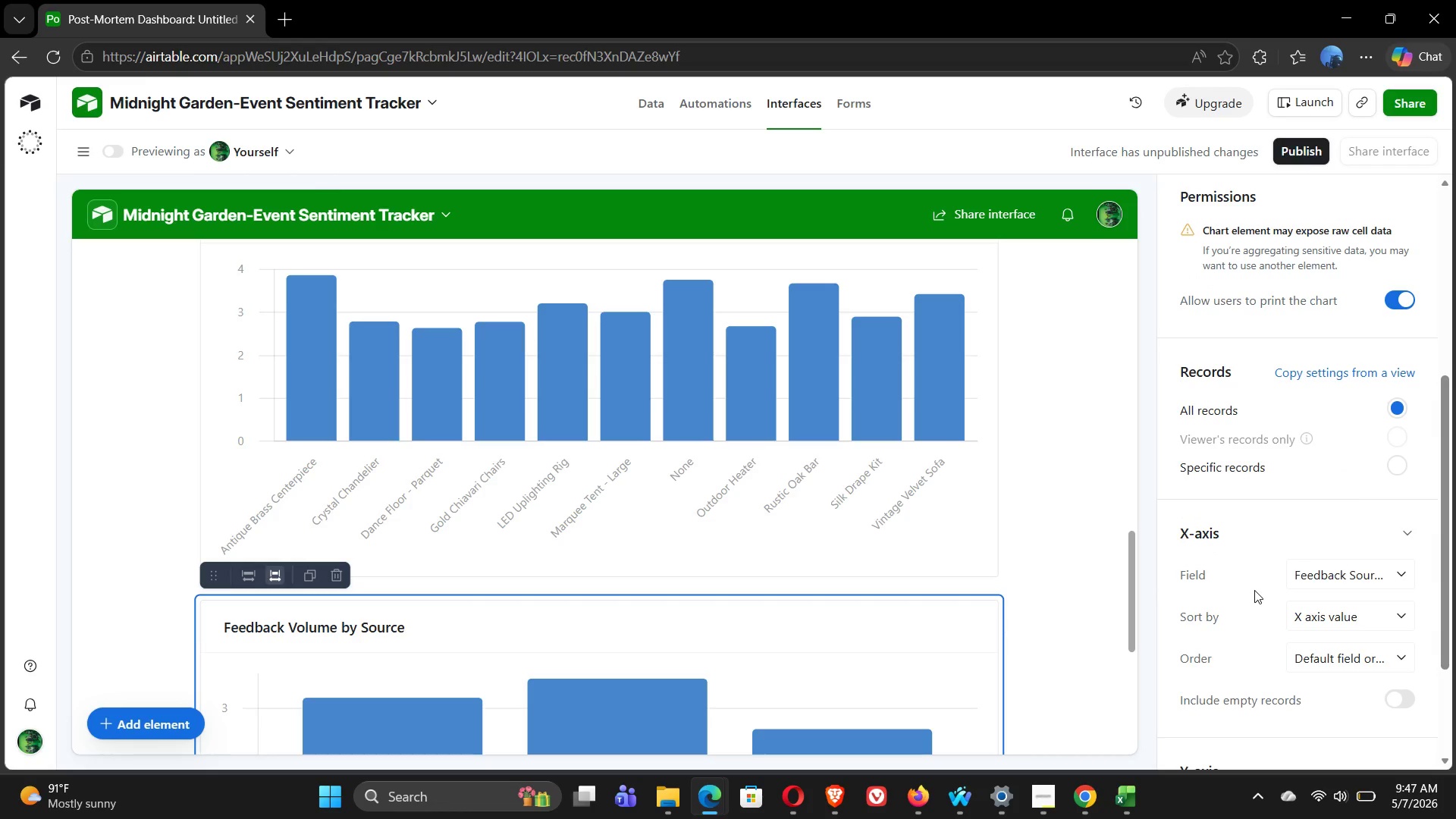 
left_click([1065, 629])
 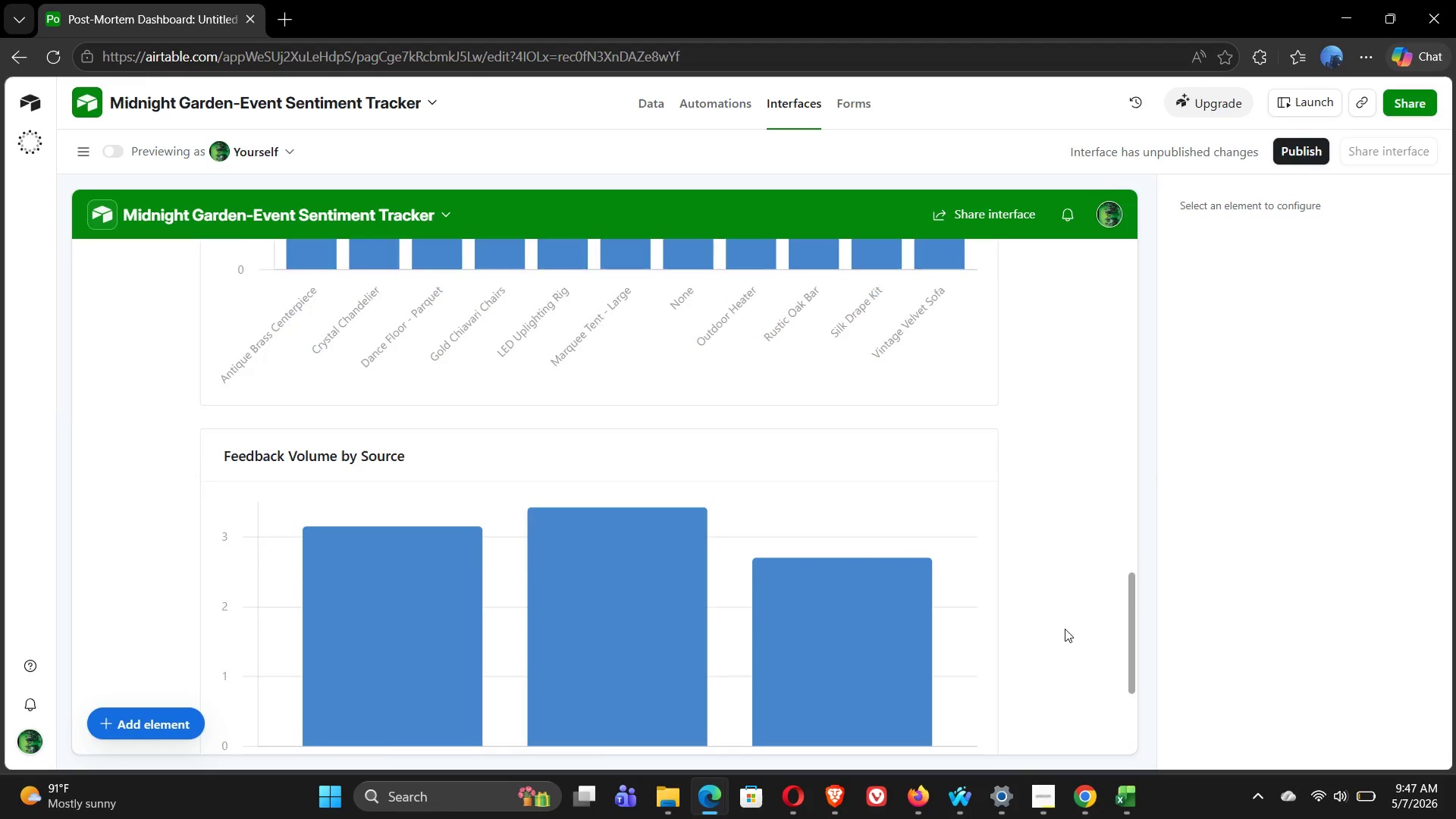 
mouse_move([1066, 657])
 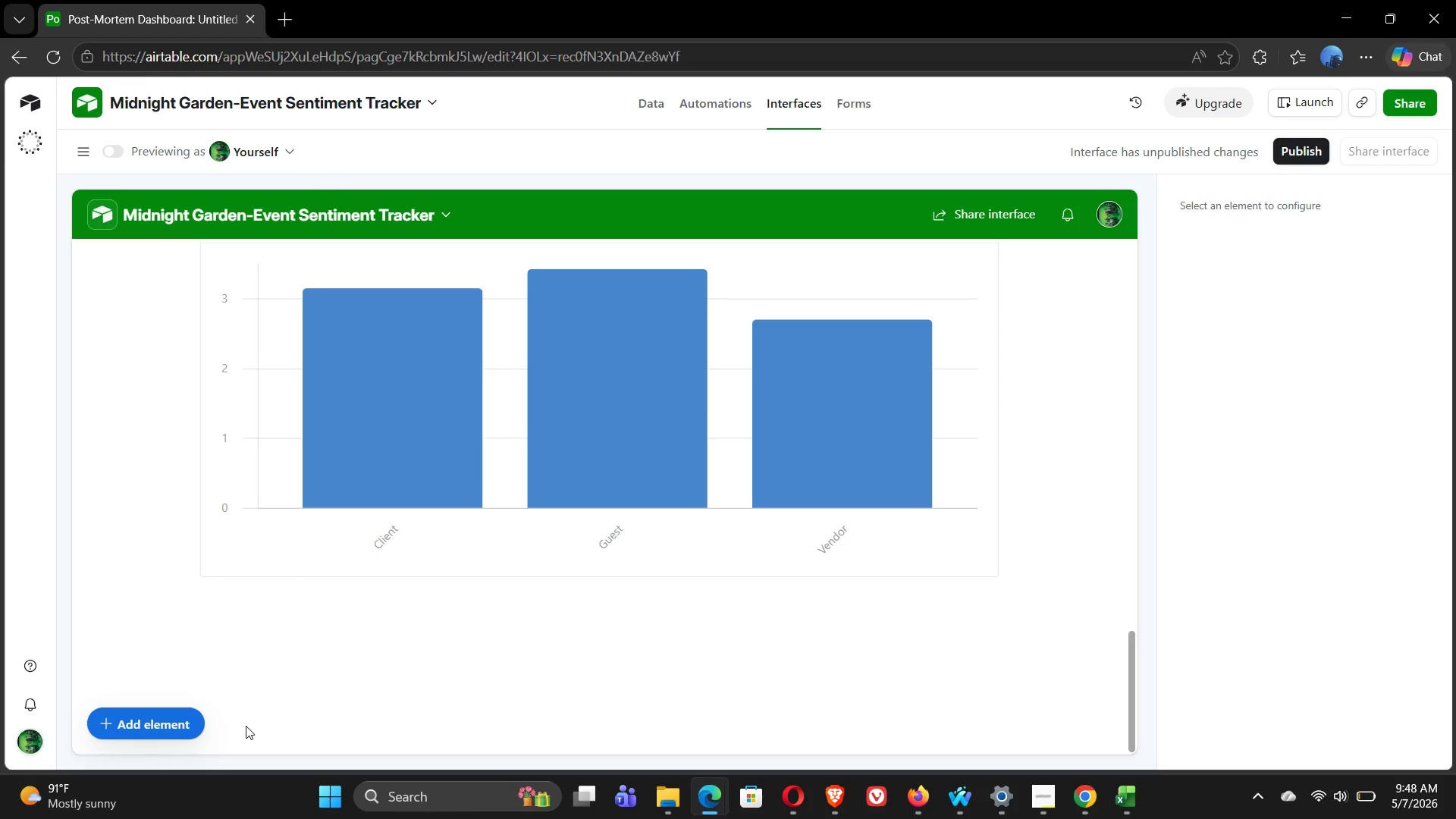 
wait(26.26)
 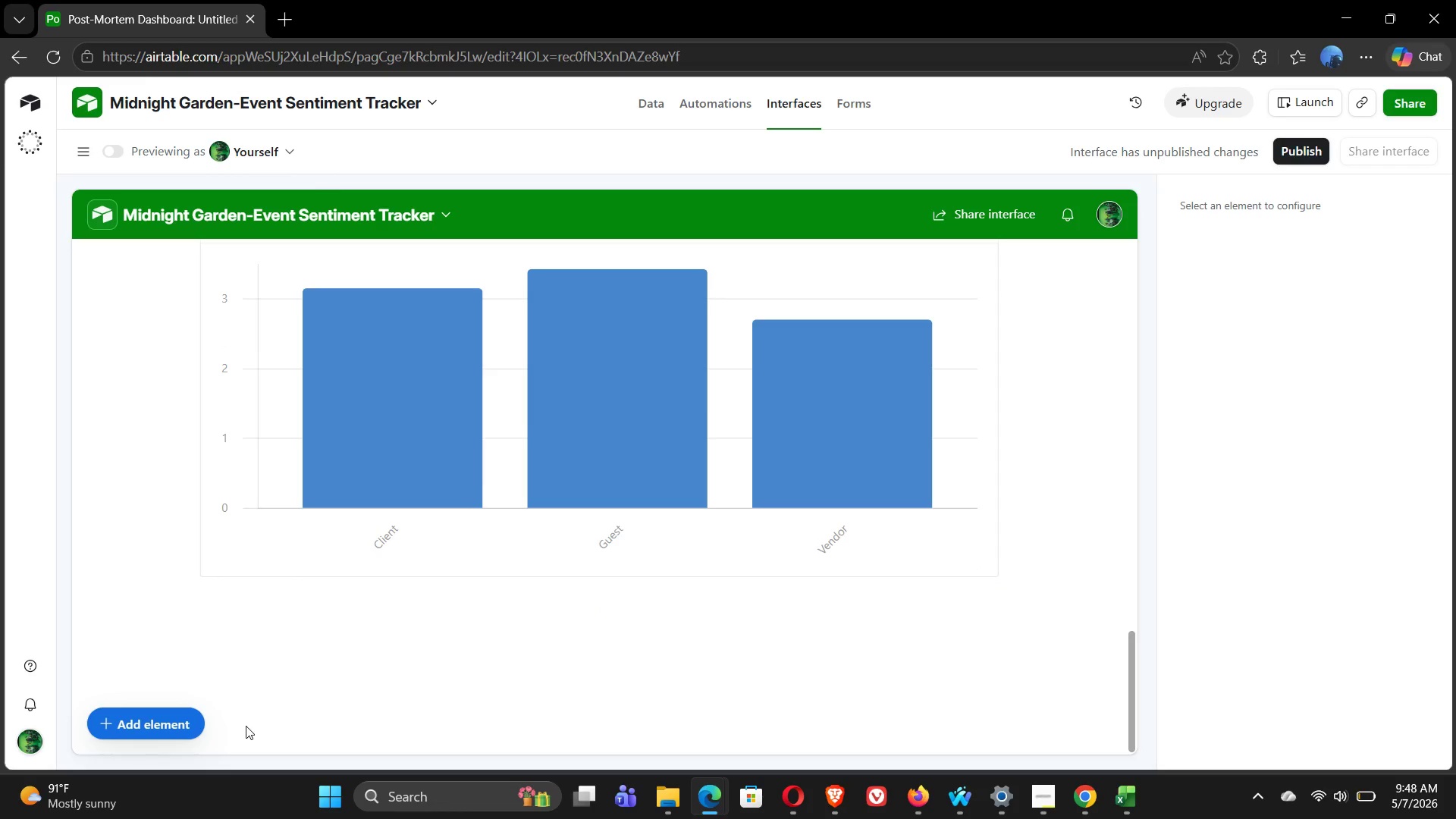 
left_click([130, 726])
 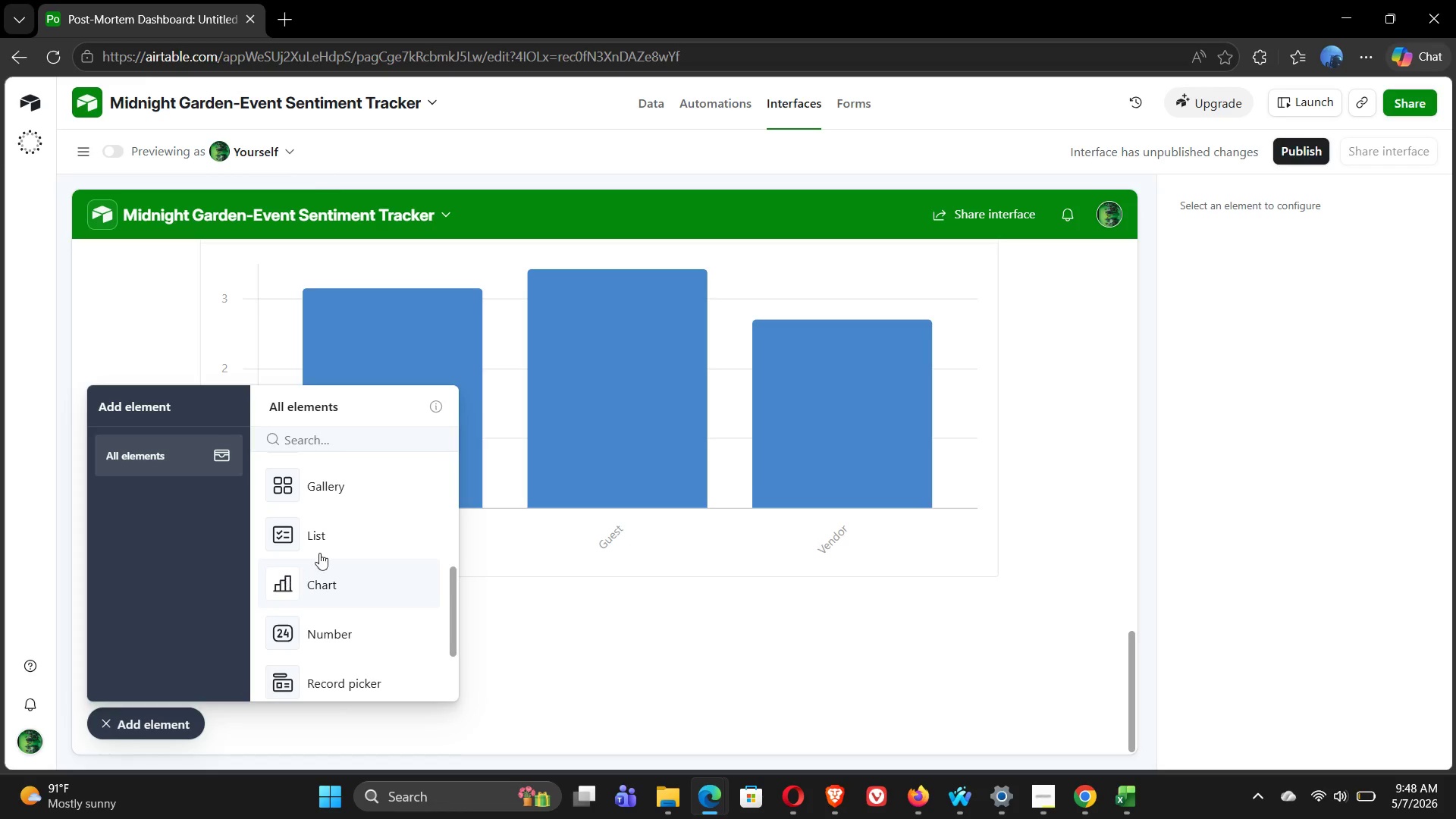 
left_click([328, 542])
 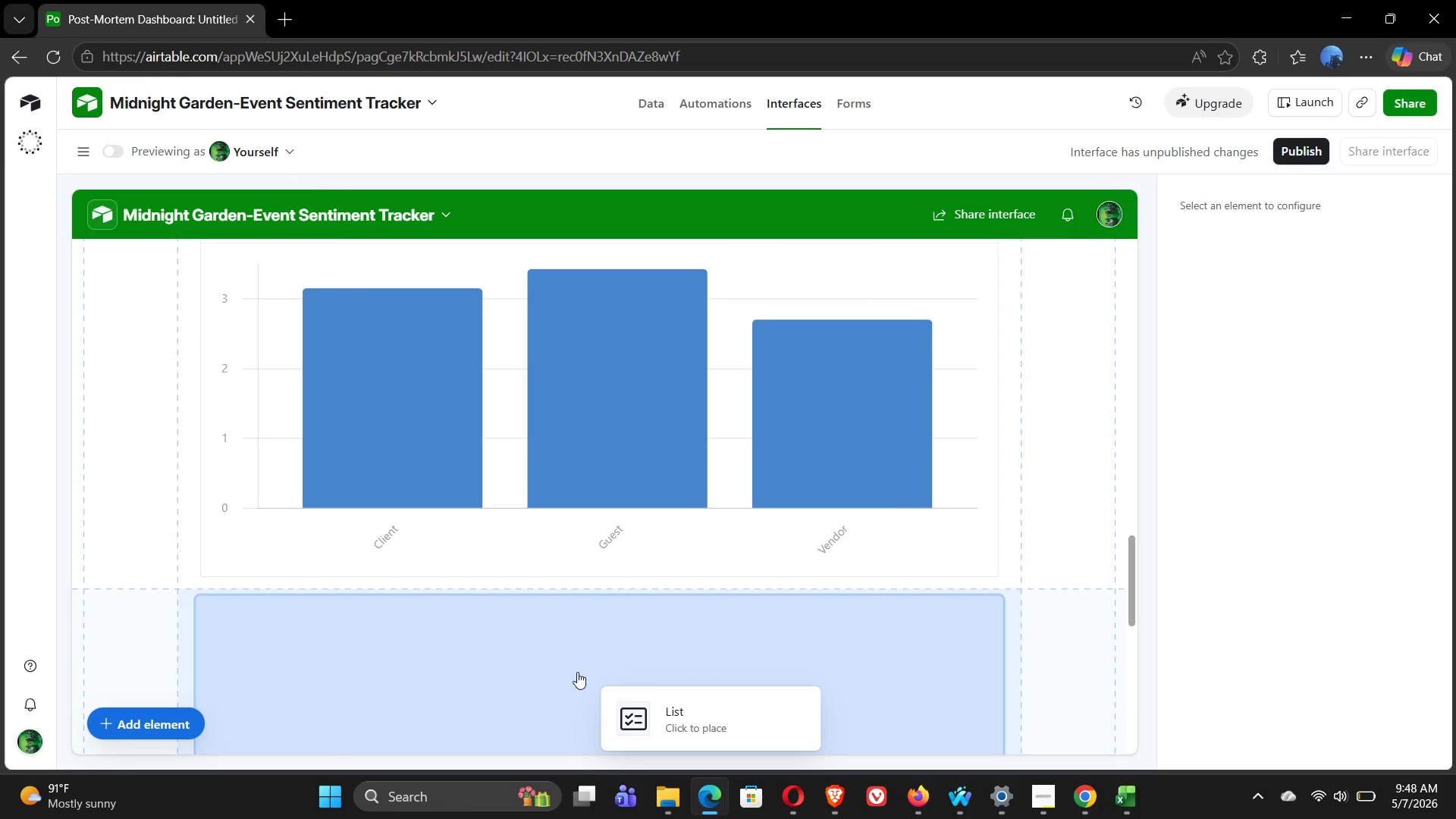 
left_click([573, 672])
 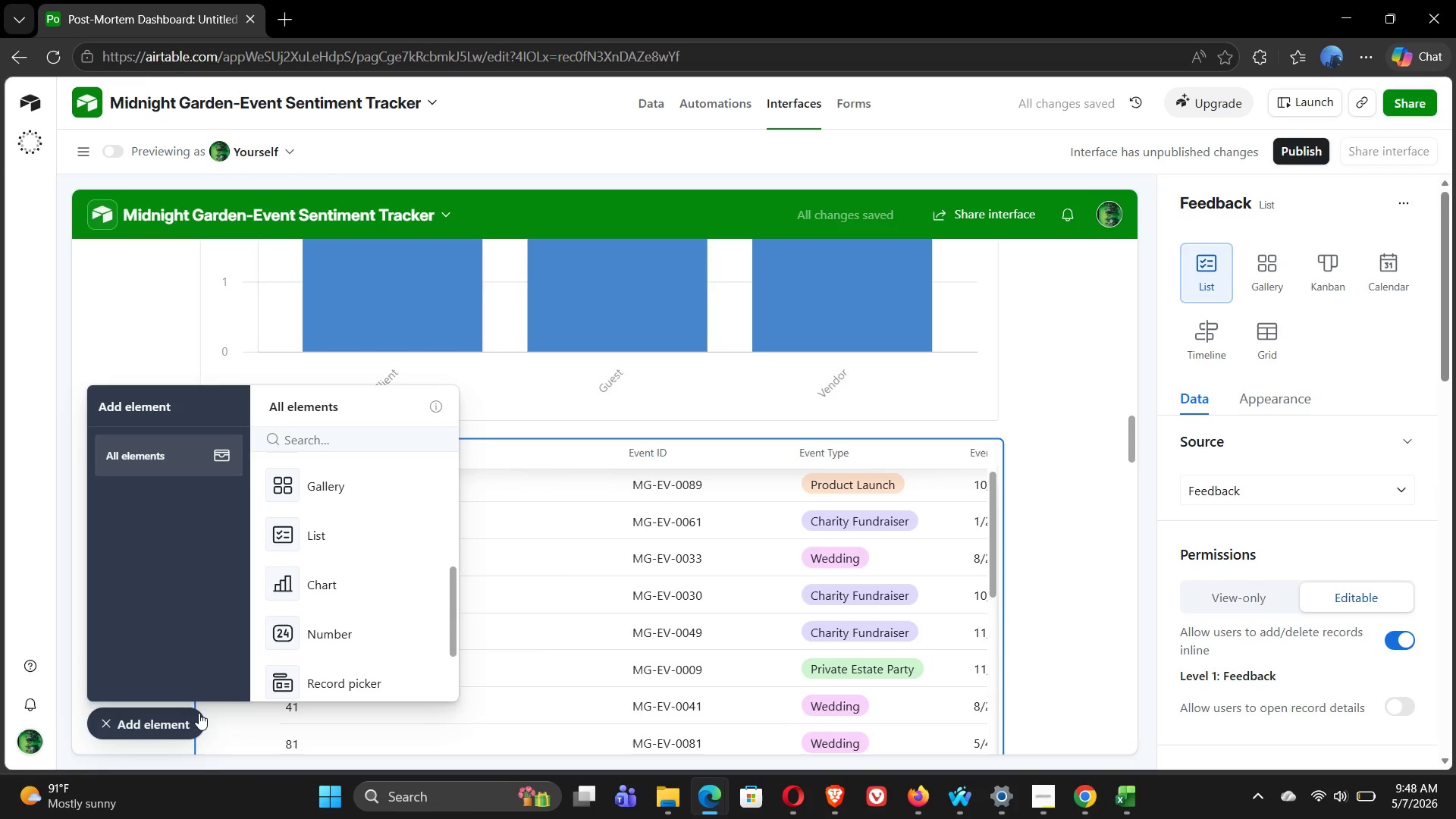 
left_click([104, 723])
 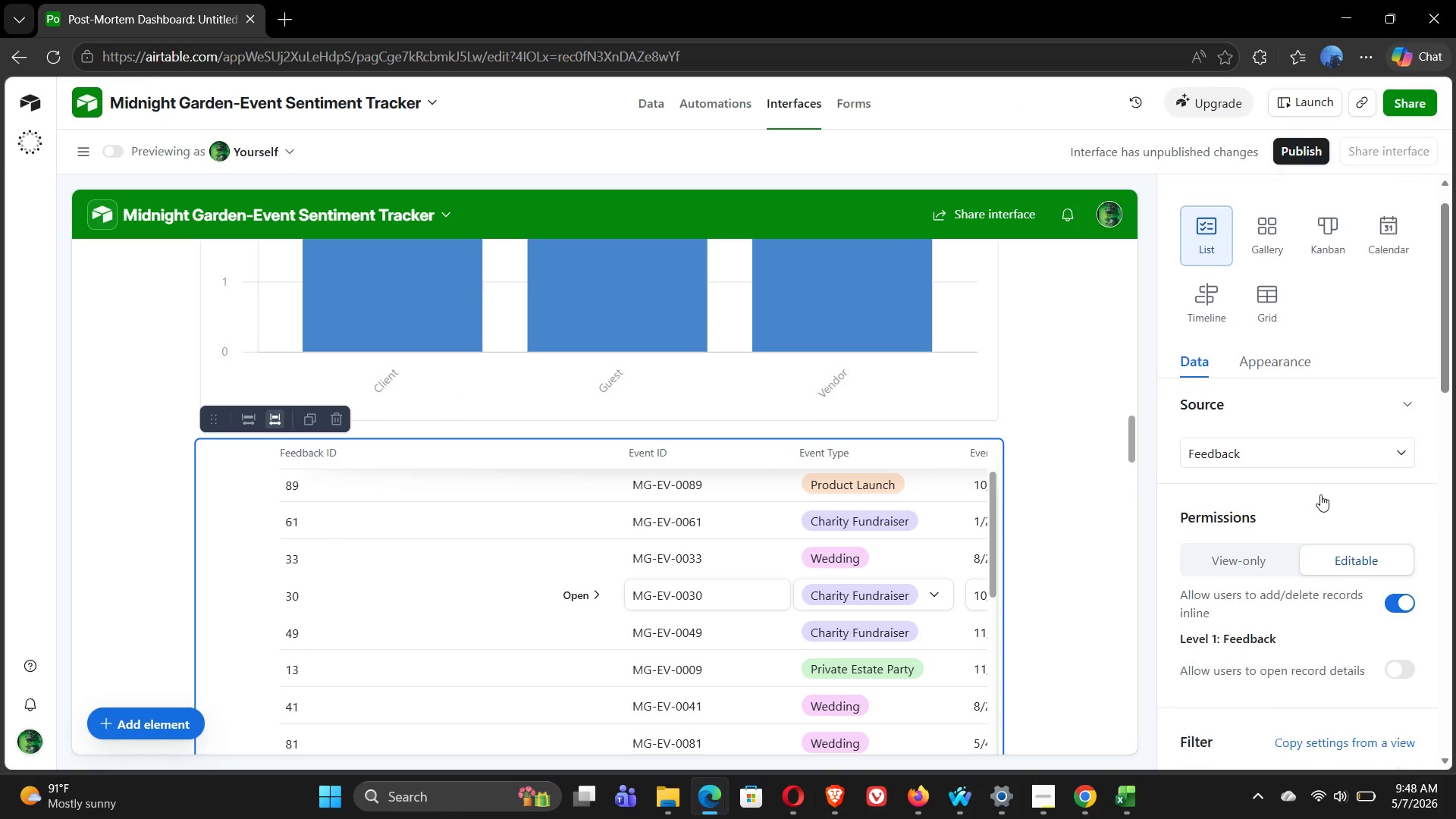 
wait(11.16)
 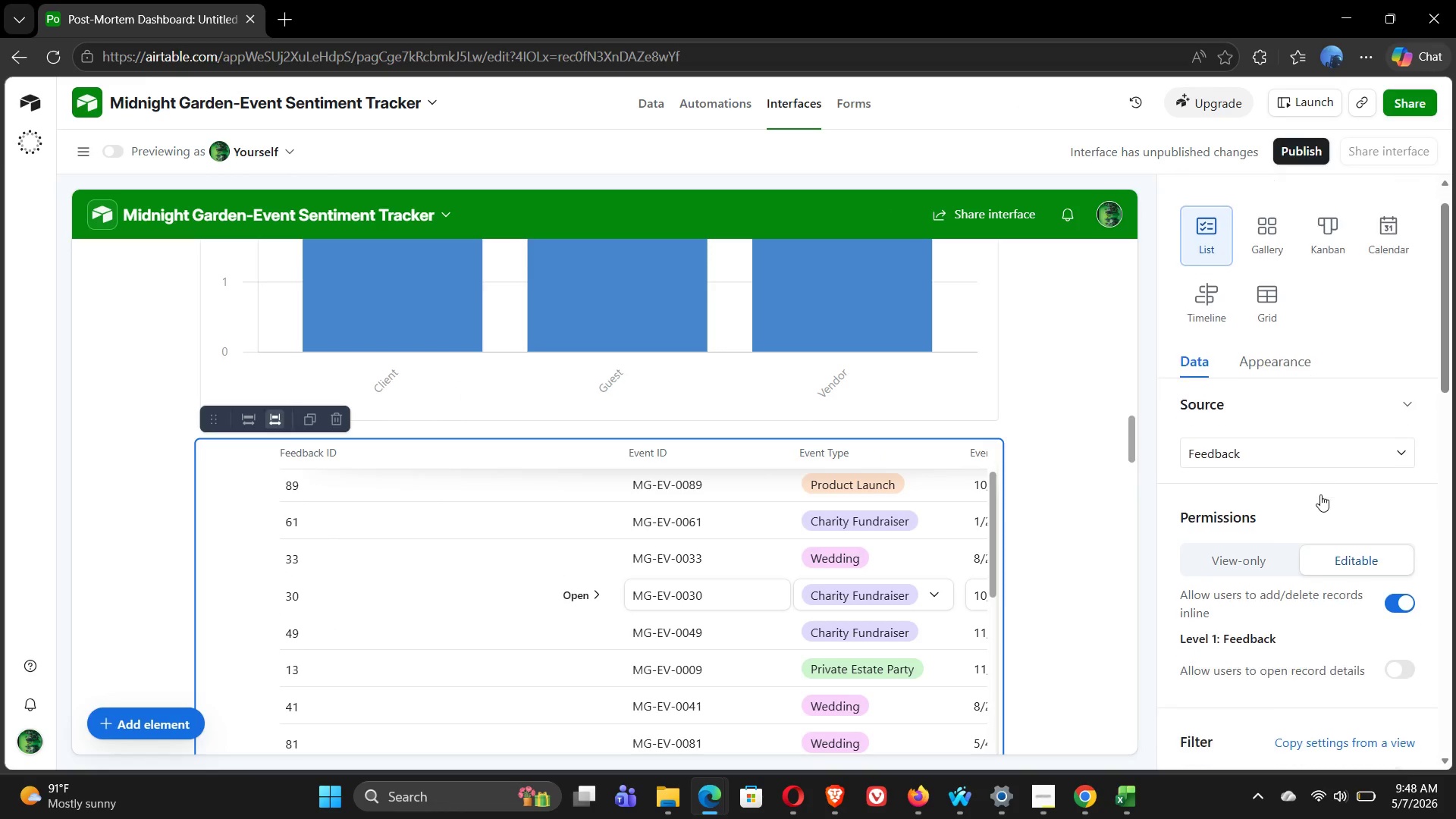 
left_click([1398, 617])
 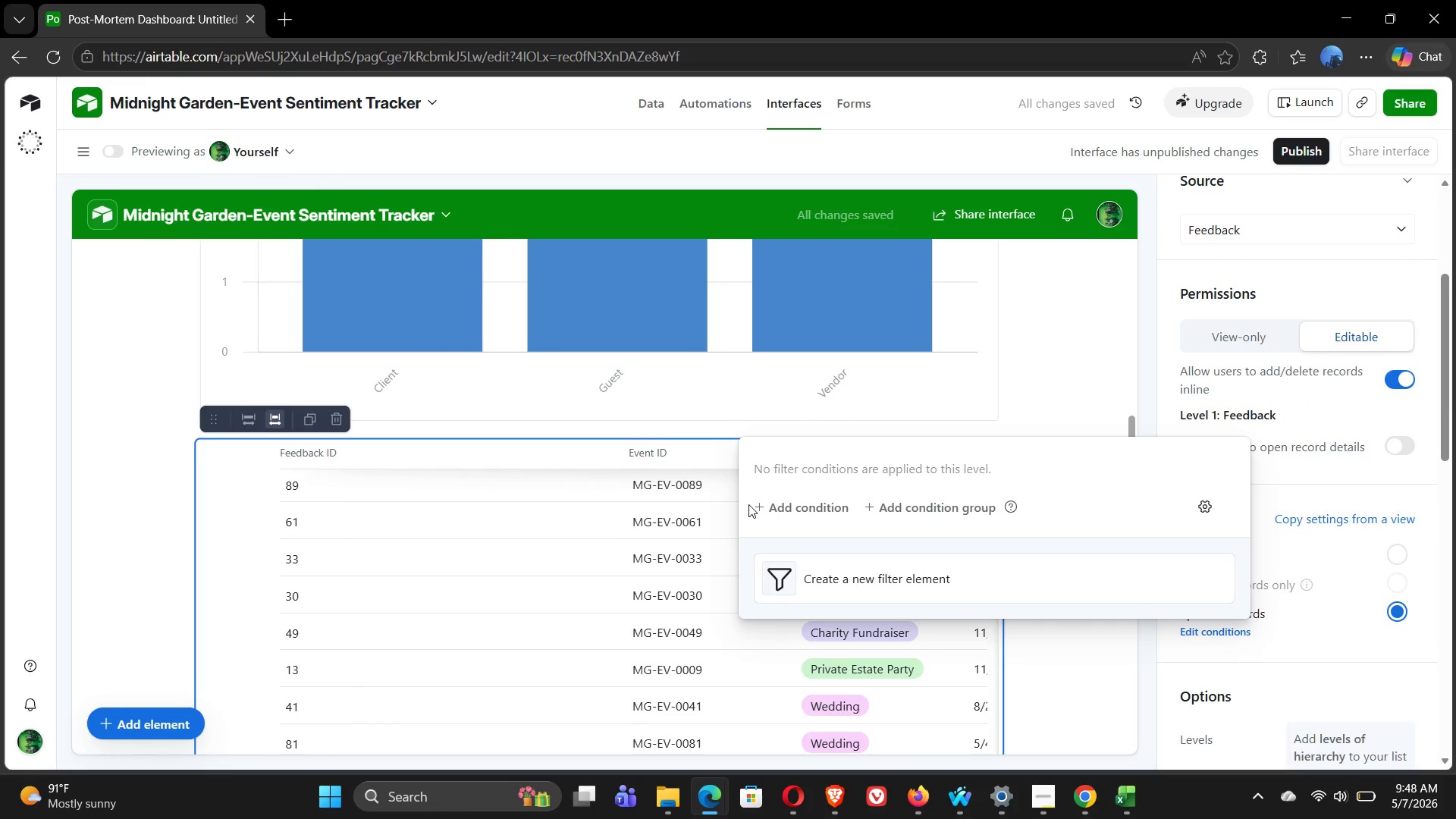 
wait(6.17)
 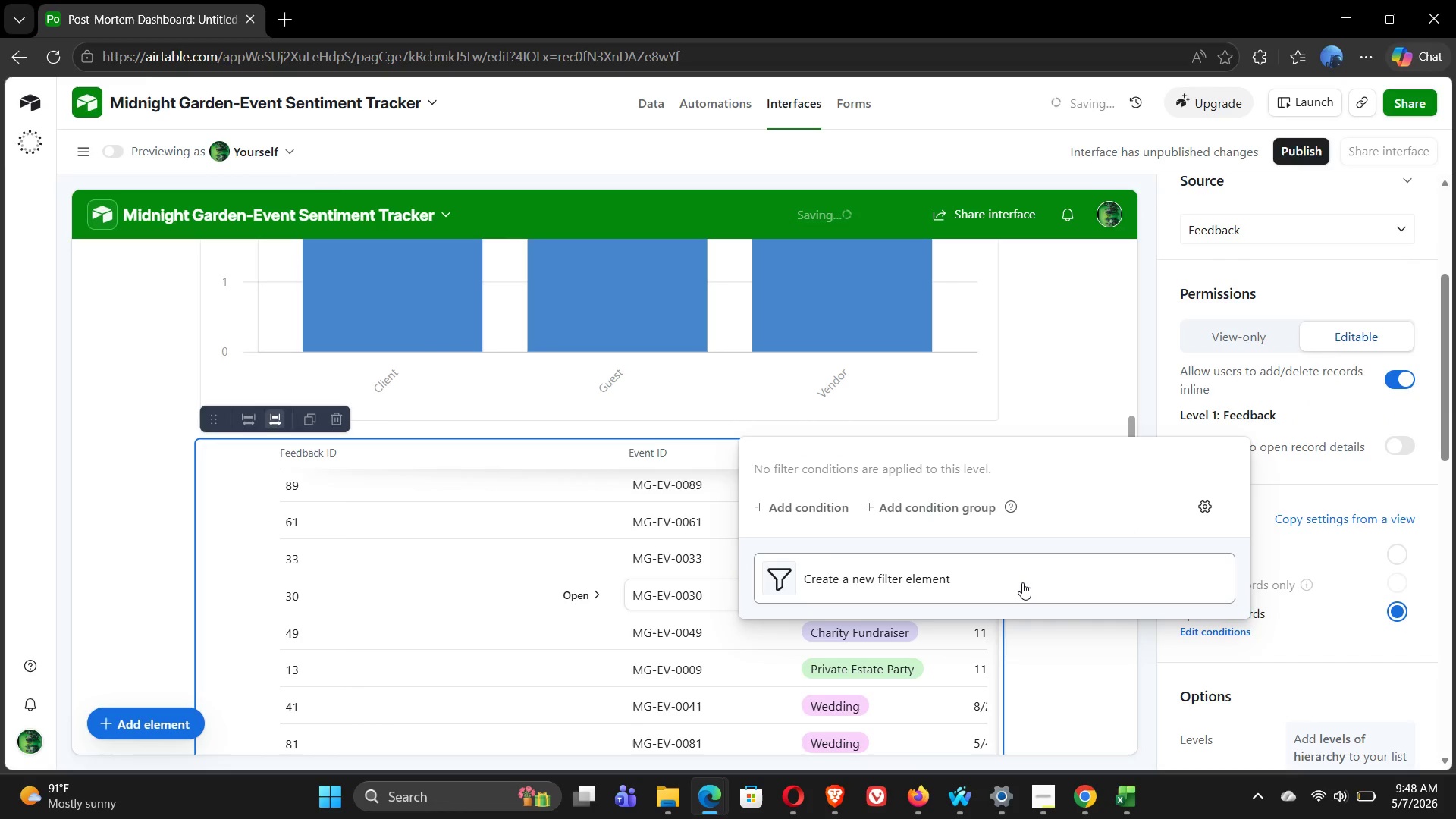 
left_click([764, 506])
 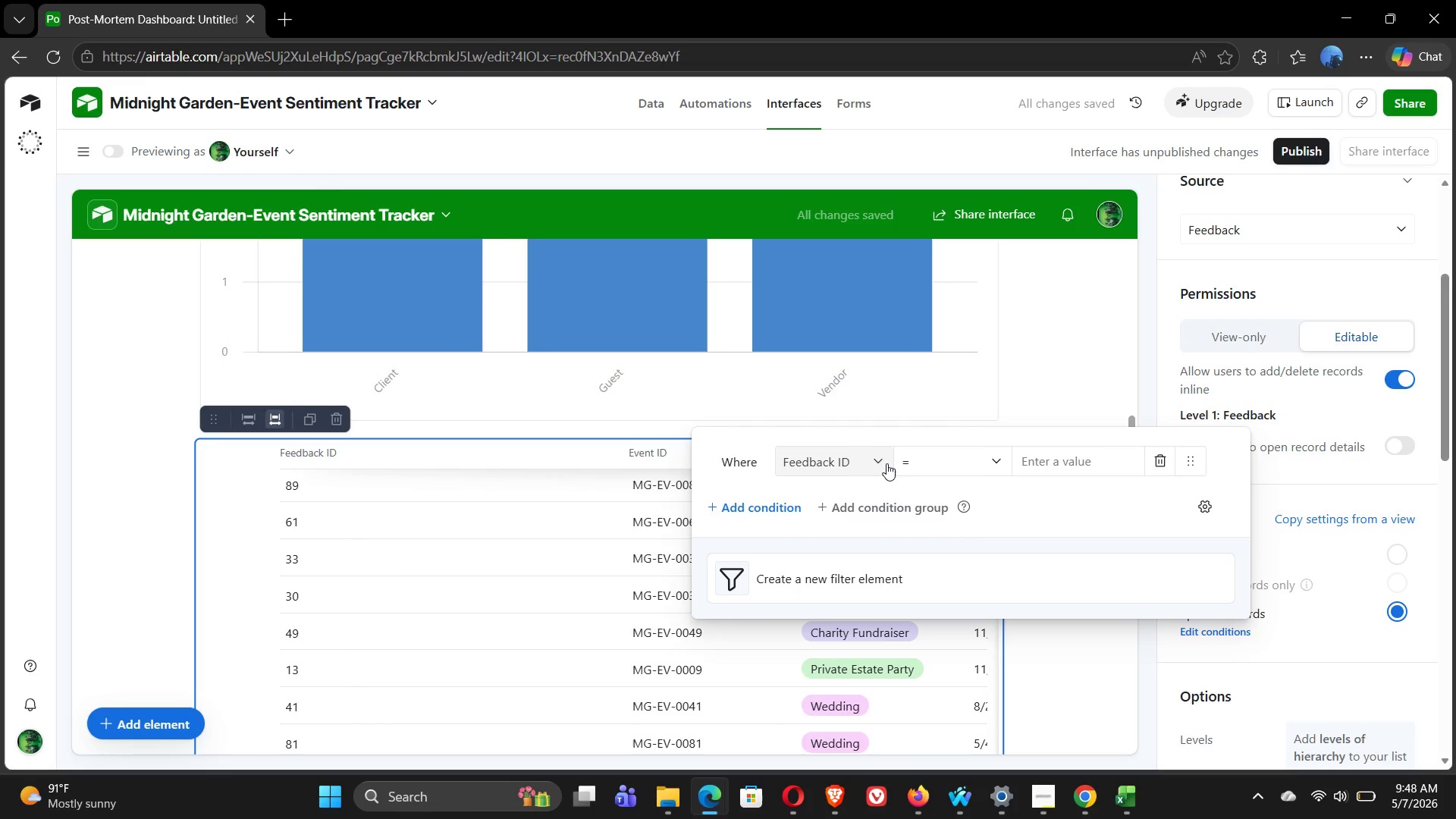 
left_click([886, 463])
 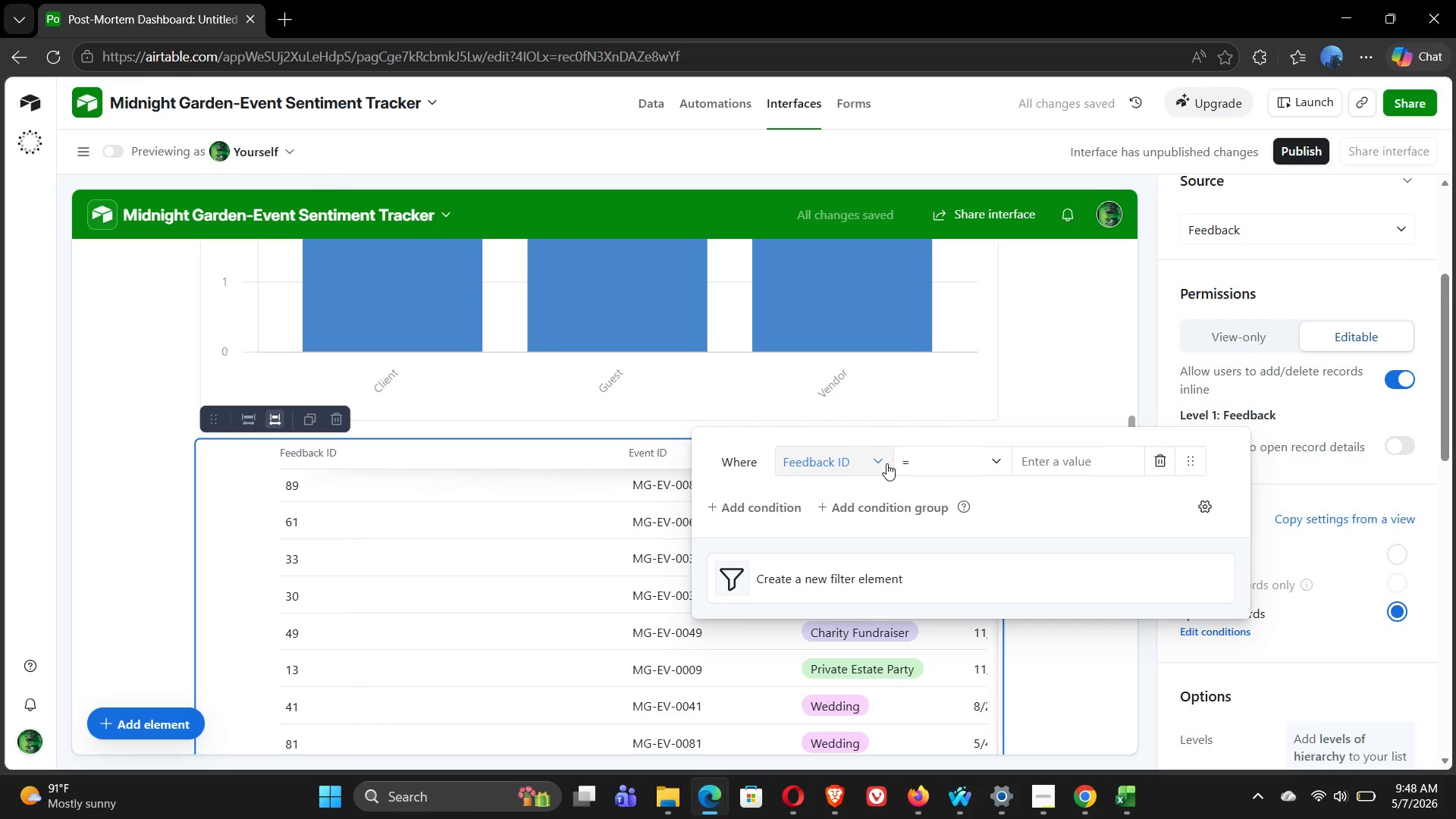 
mouse_move([883, 482])
 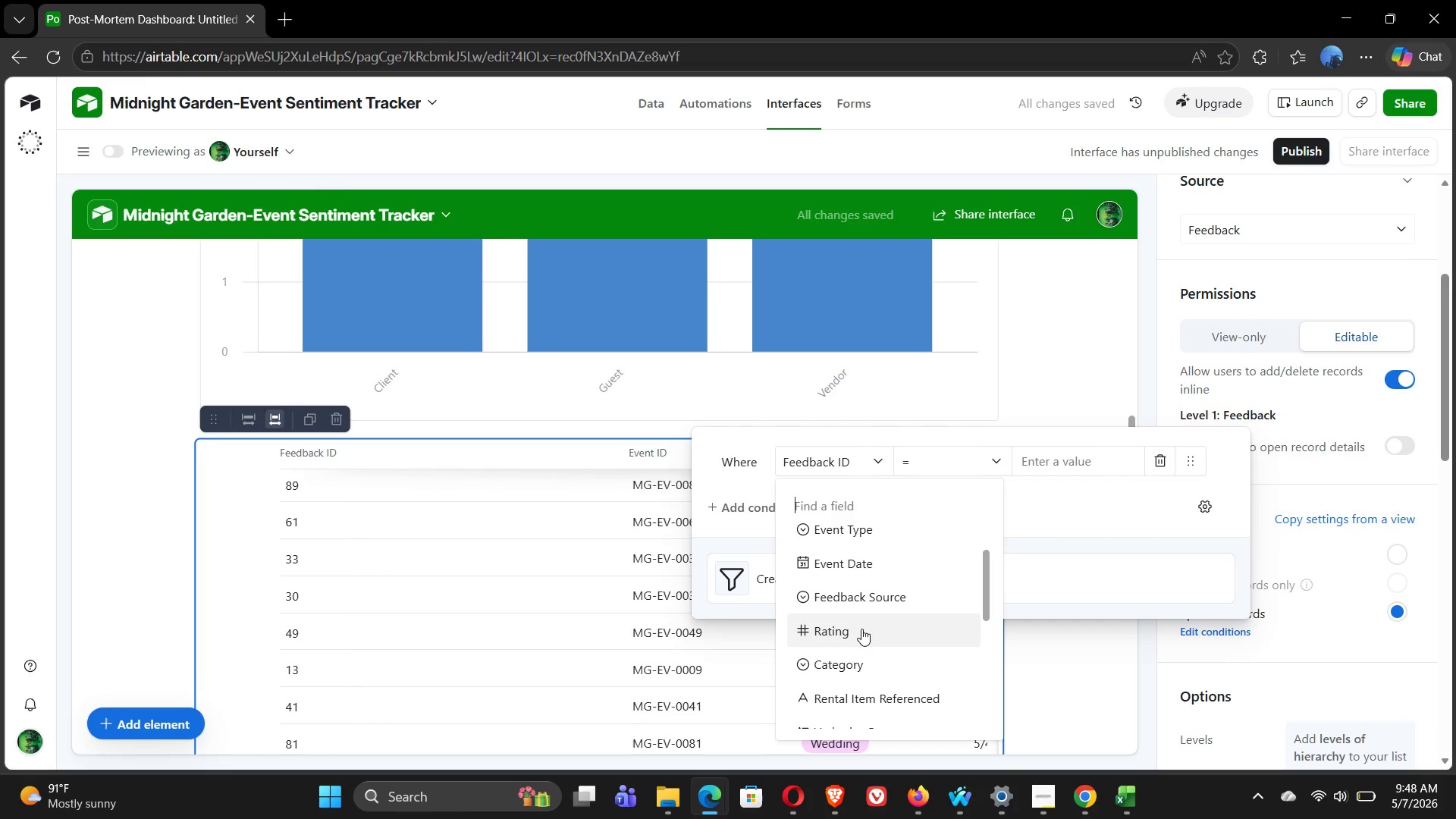 
left_click([861, 629])
 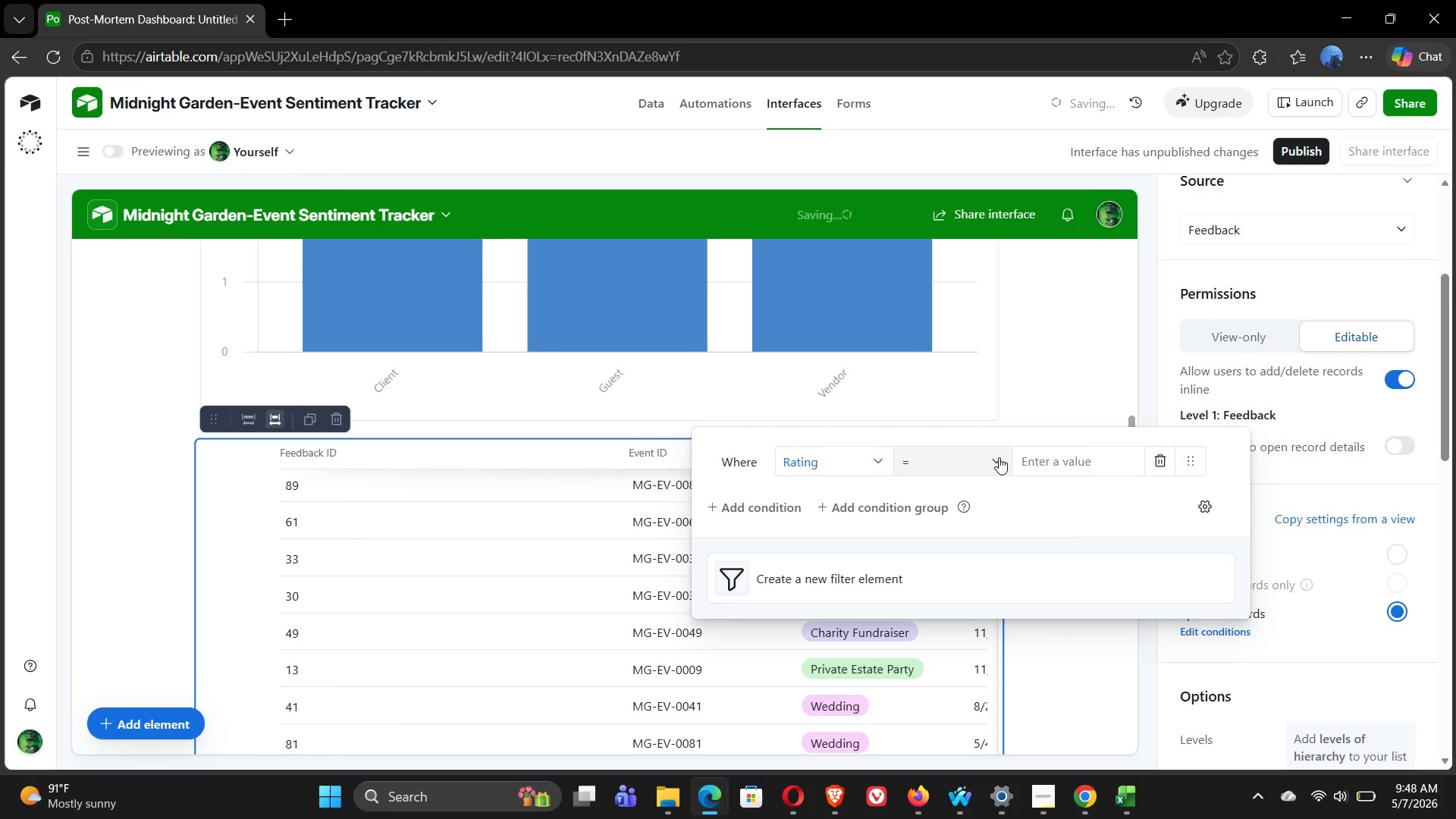 
left_click([999, 457])
 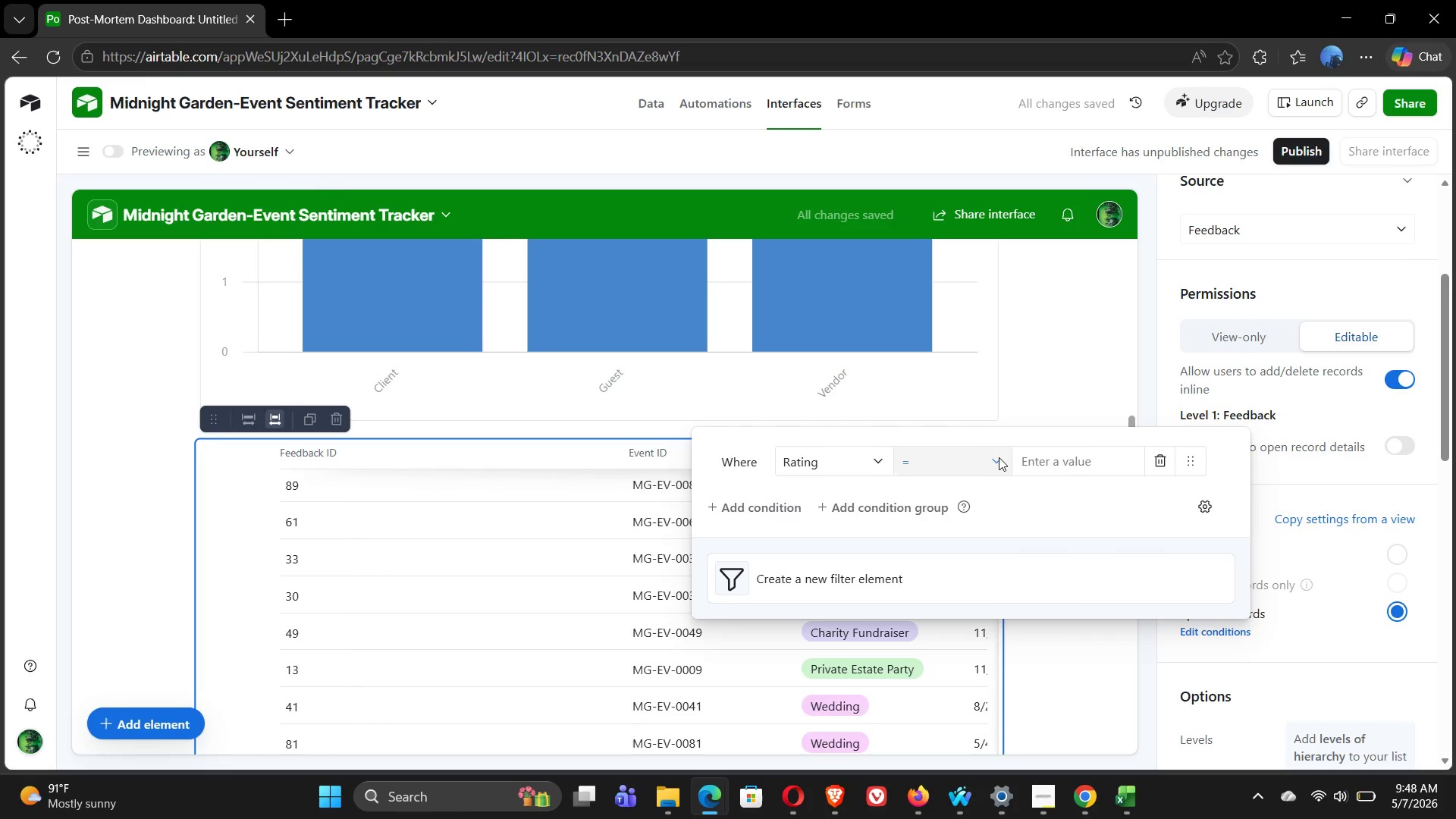 
mouse_move([994, 482])
 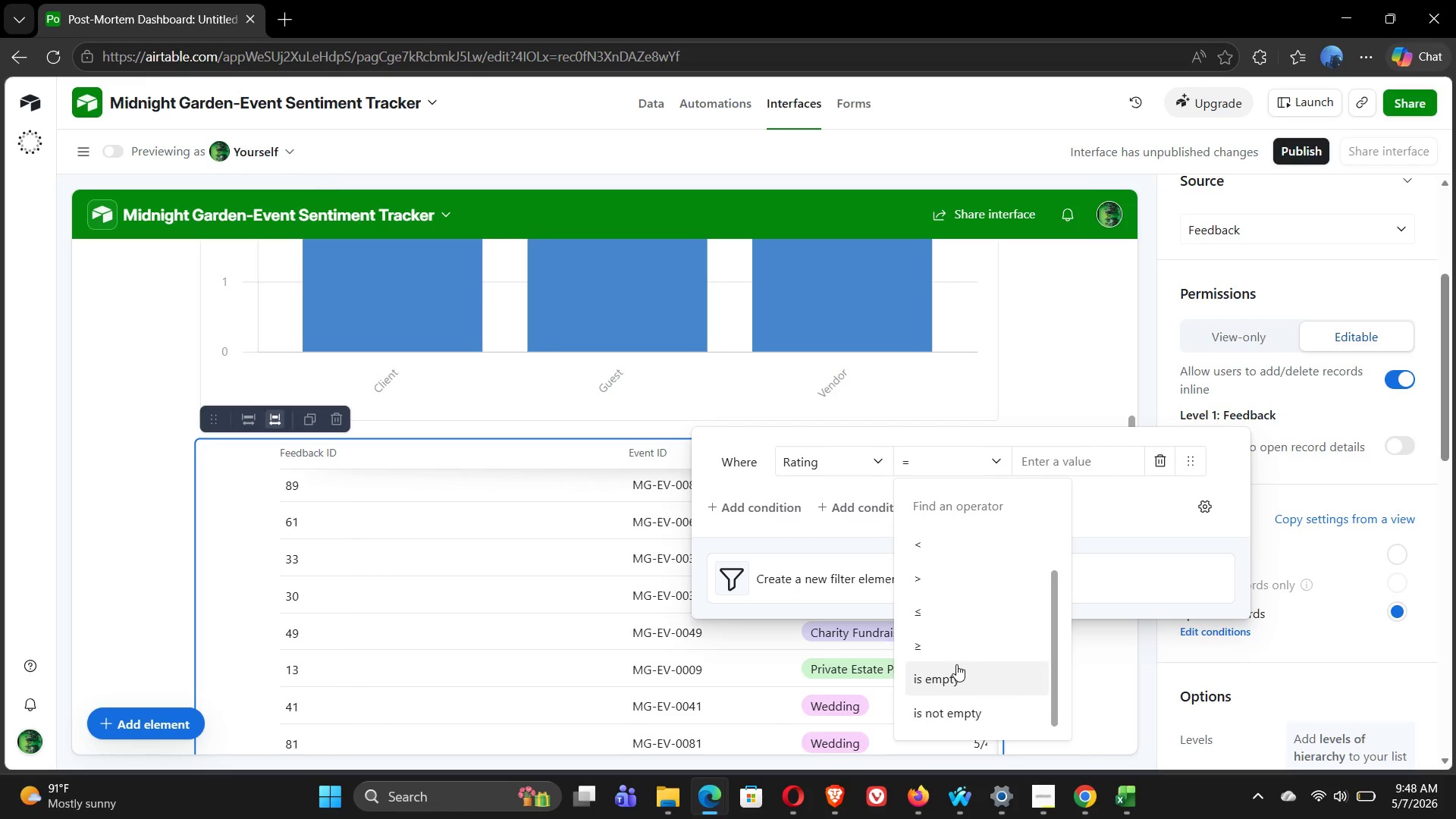 
wait(6.66)
 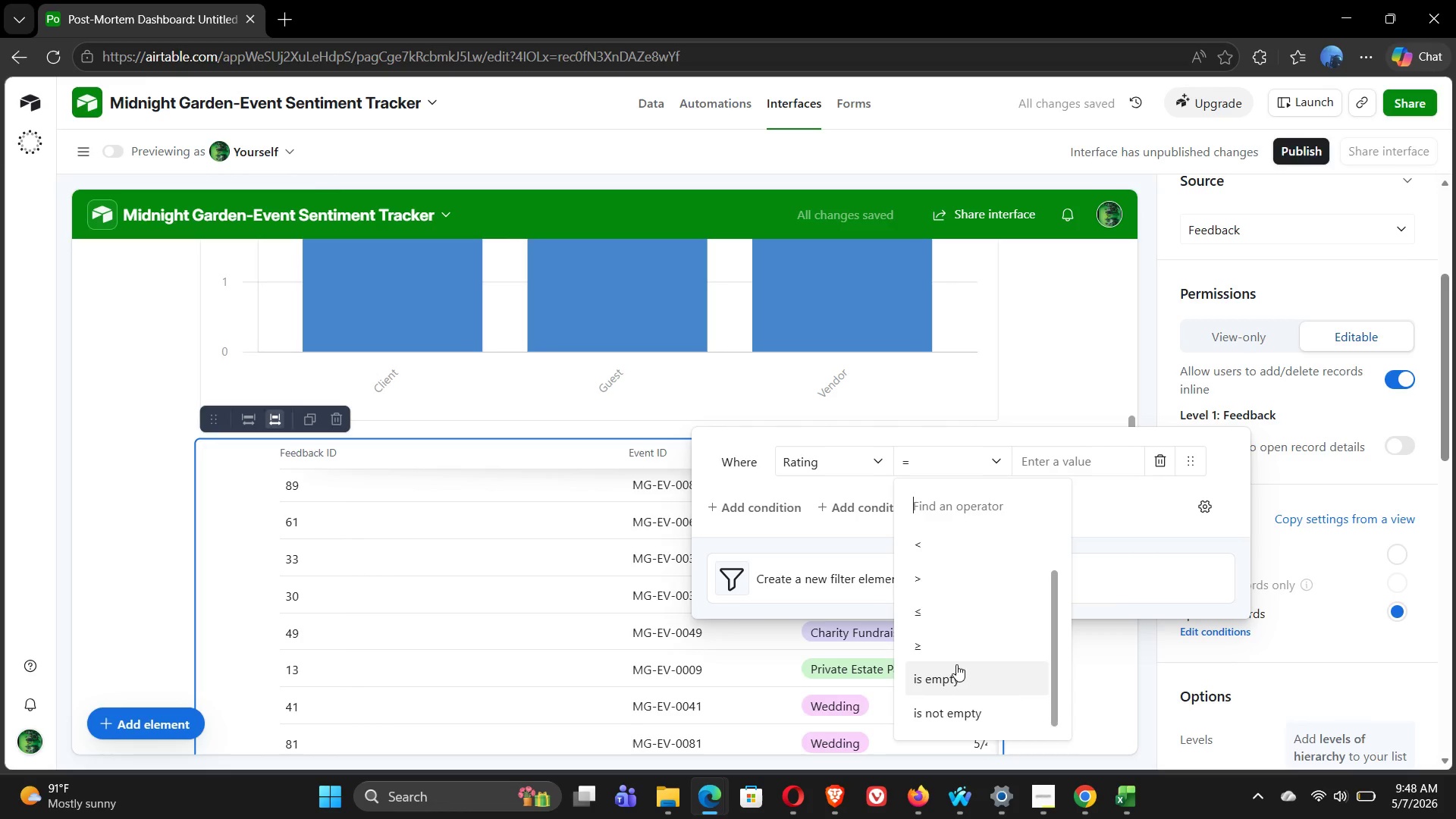 
left_click([1116, 499])
 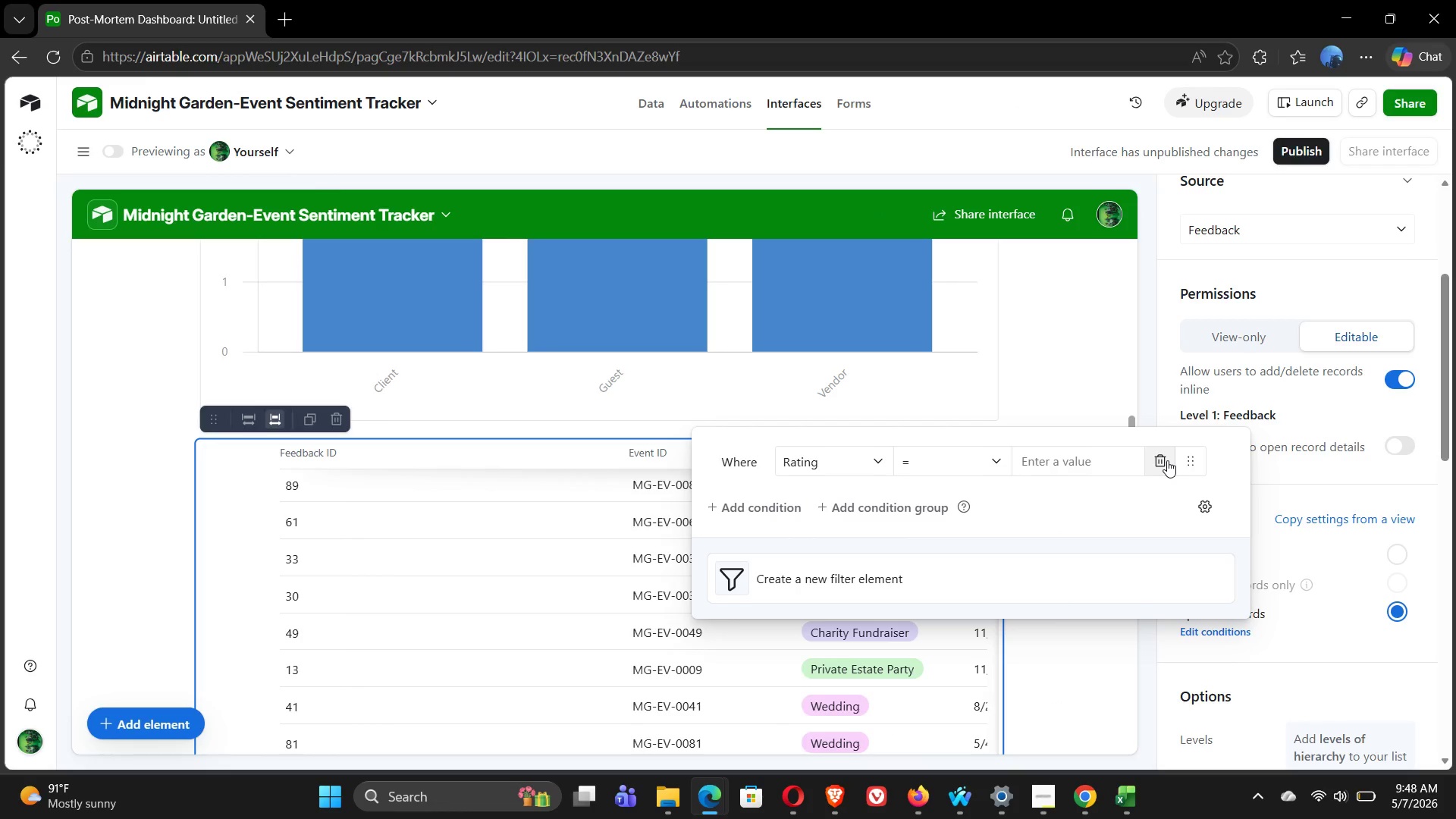 
left_click([1167, 460])
 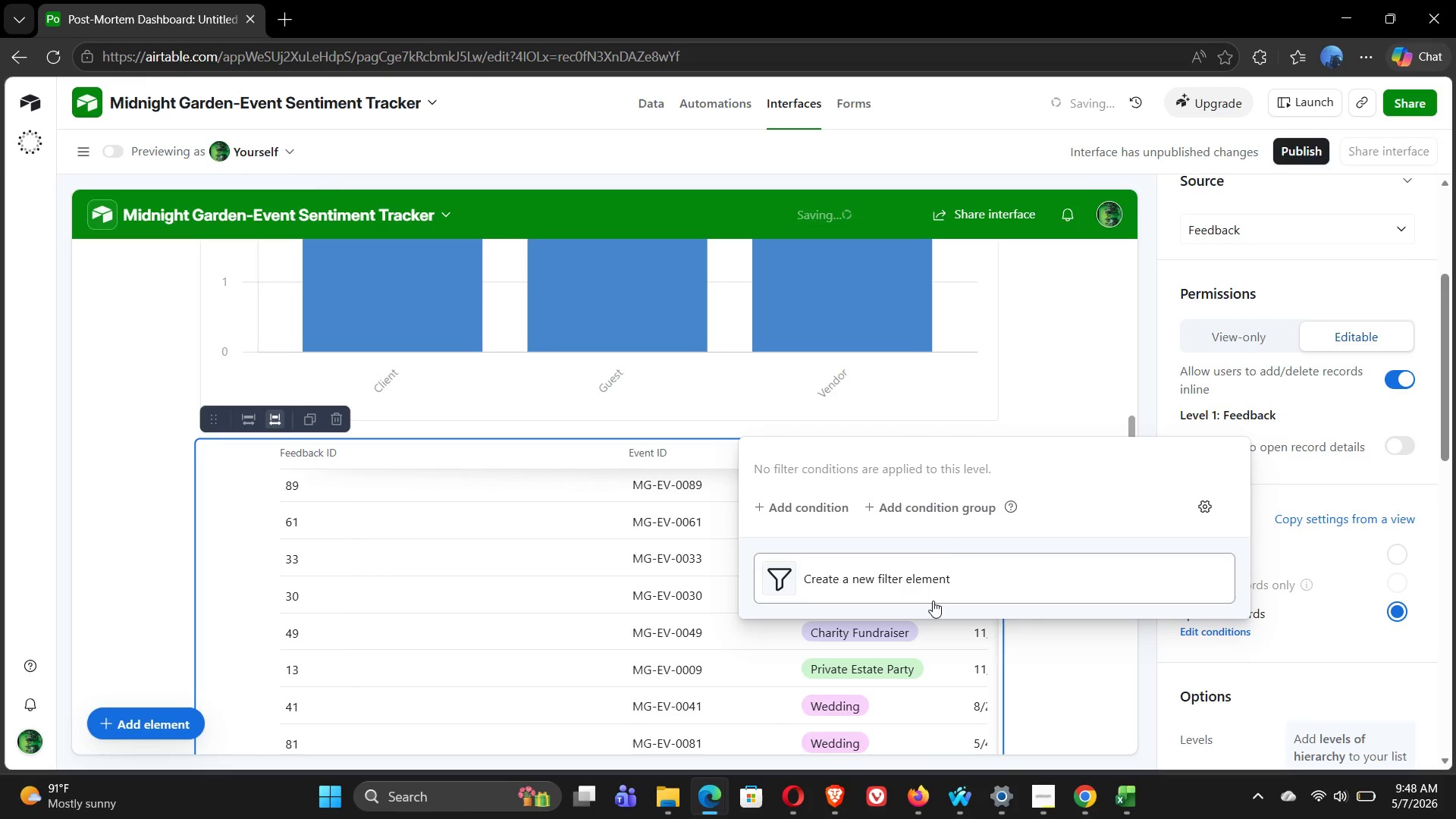 
left_click([936, 572])
 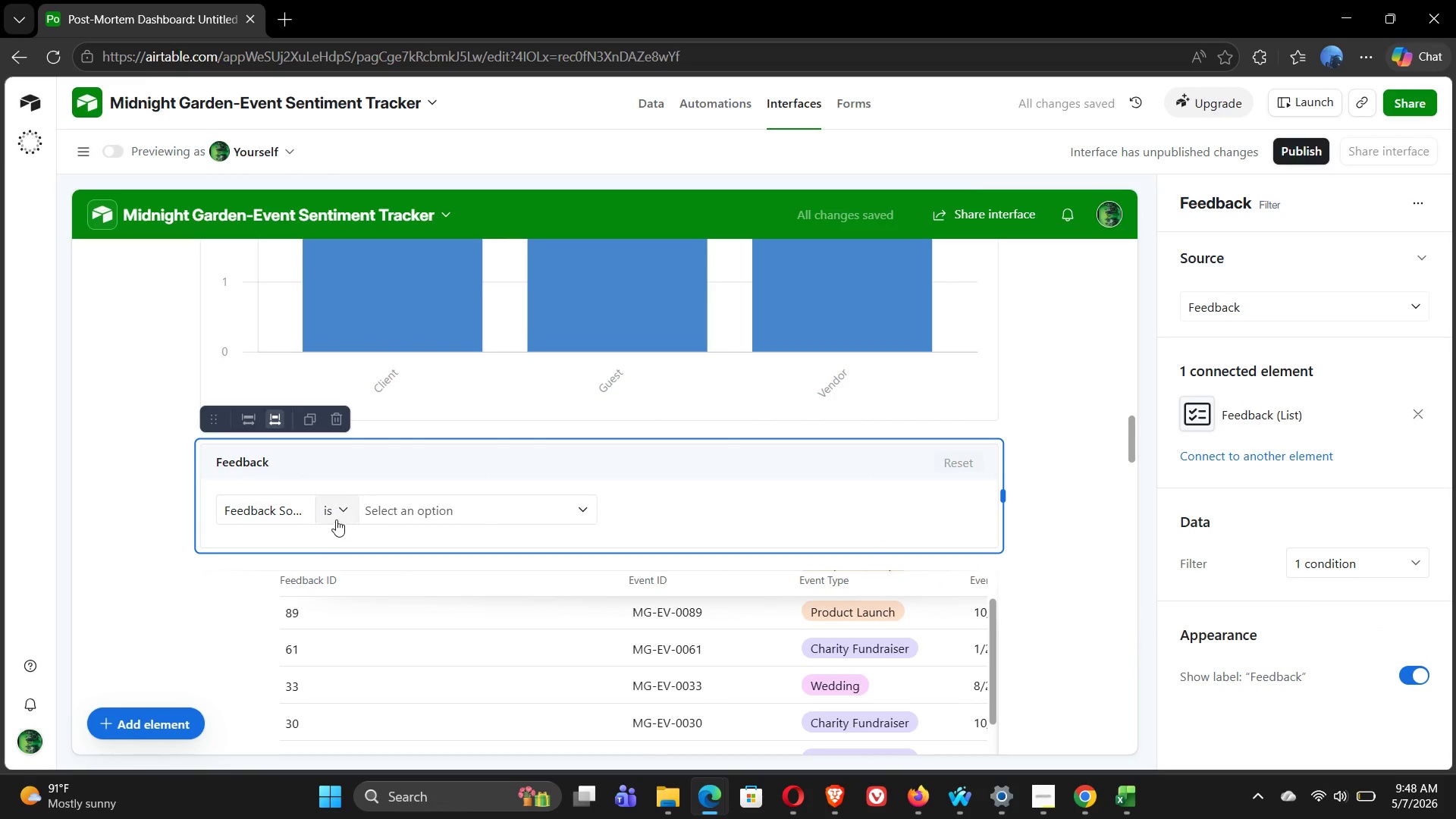 
left_click([284, 508])
 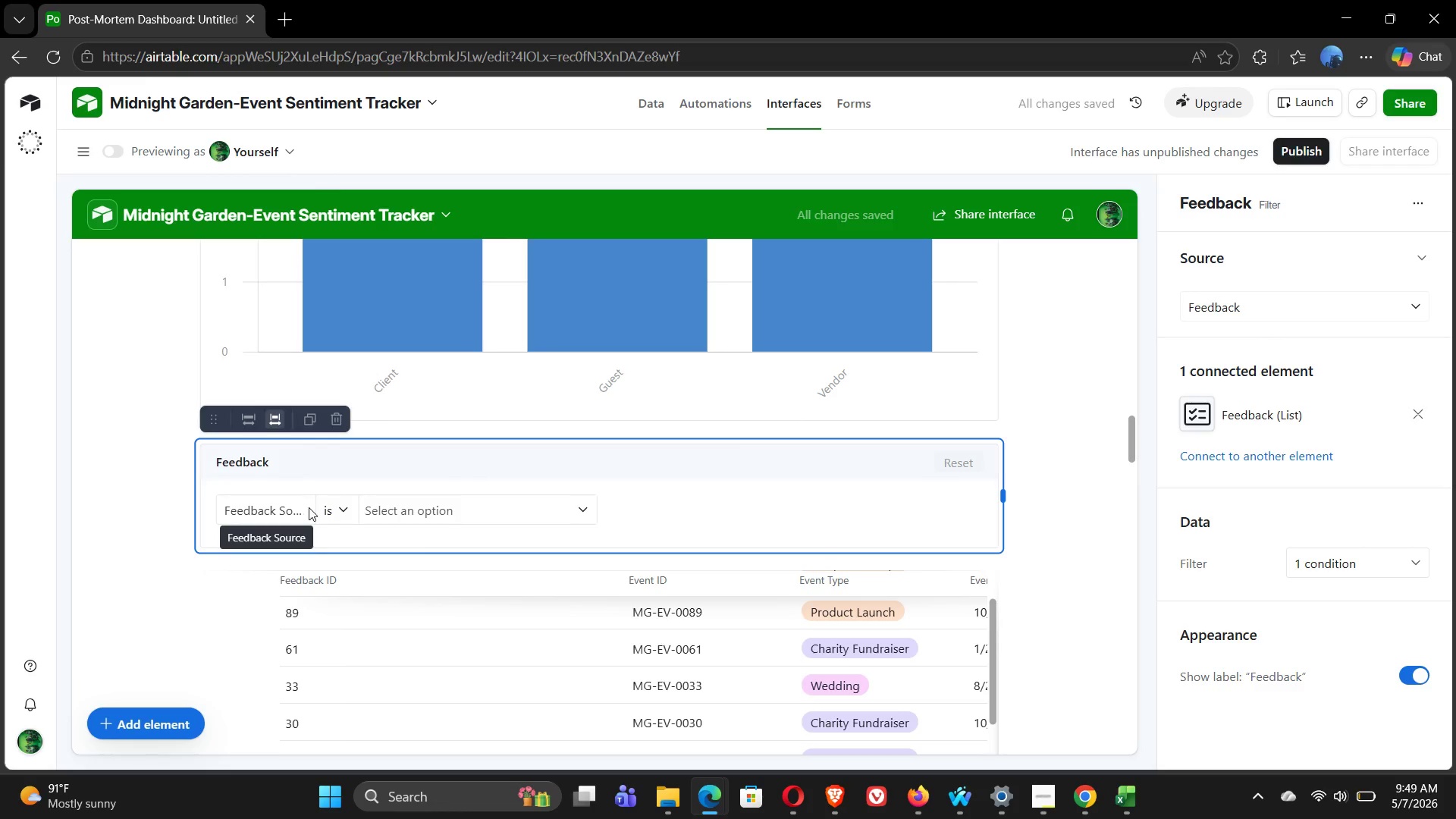 
left_click([309, 507])
 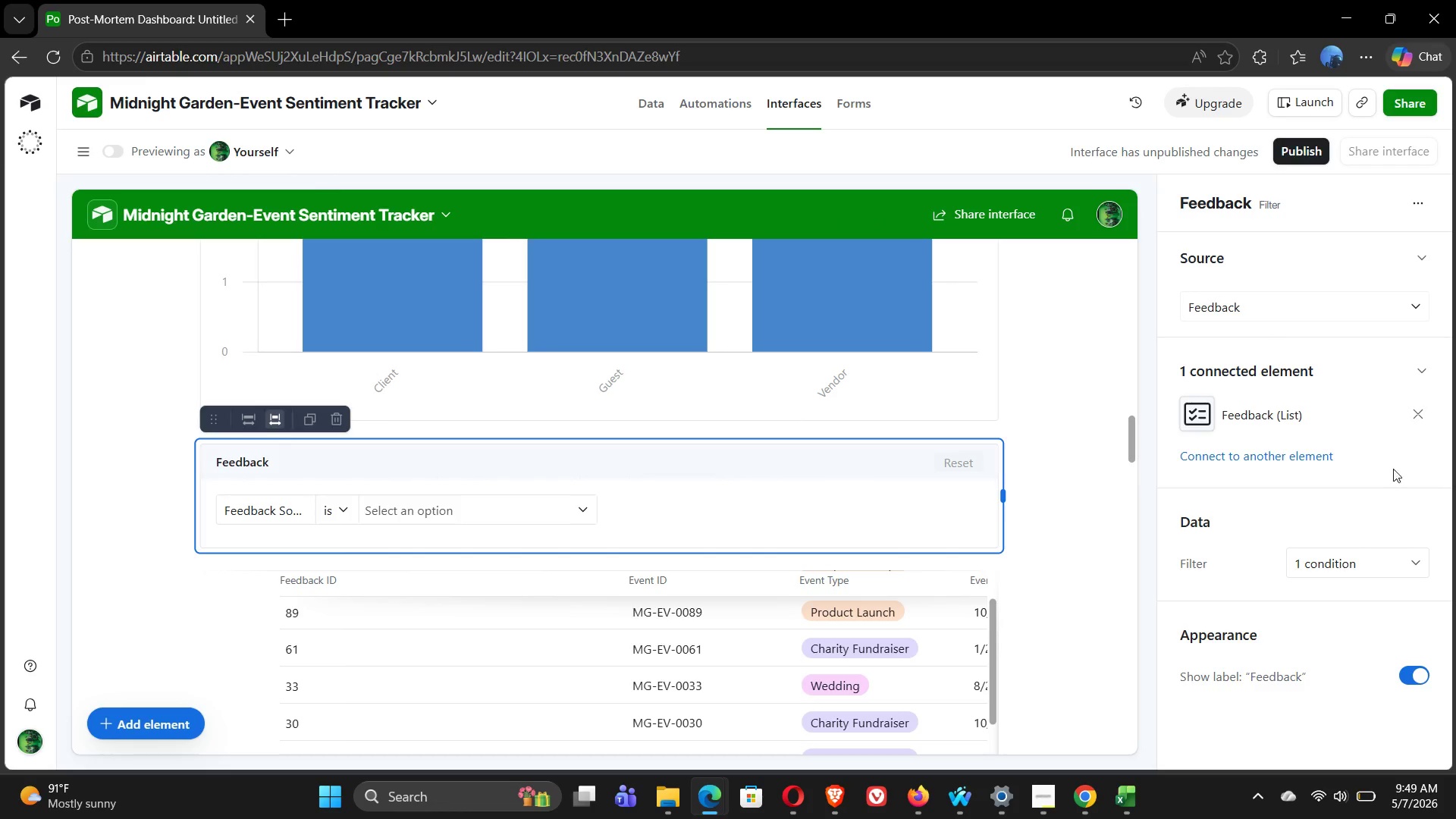 
left_click([1363, 569])
 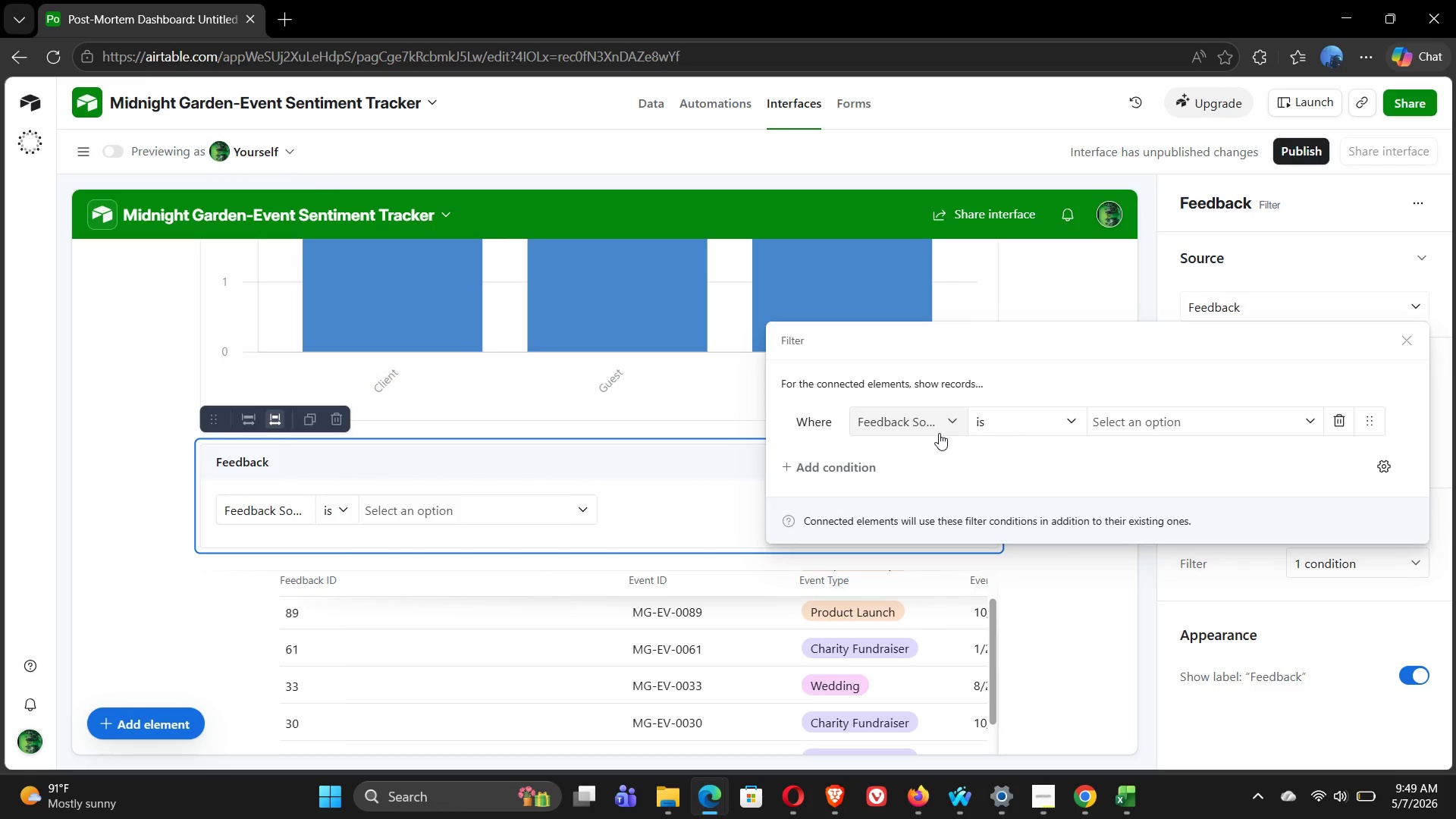 
left_click([940, 428])
 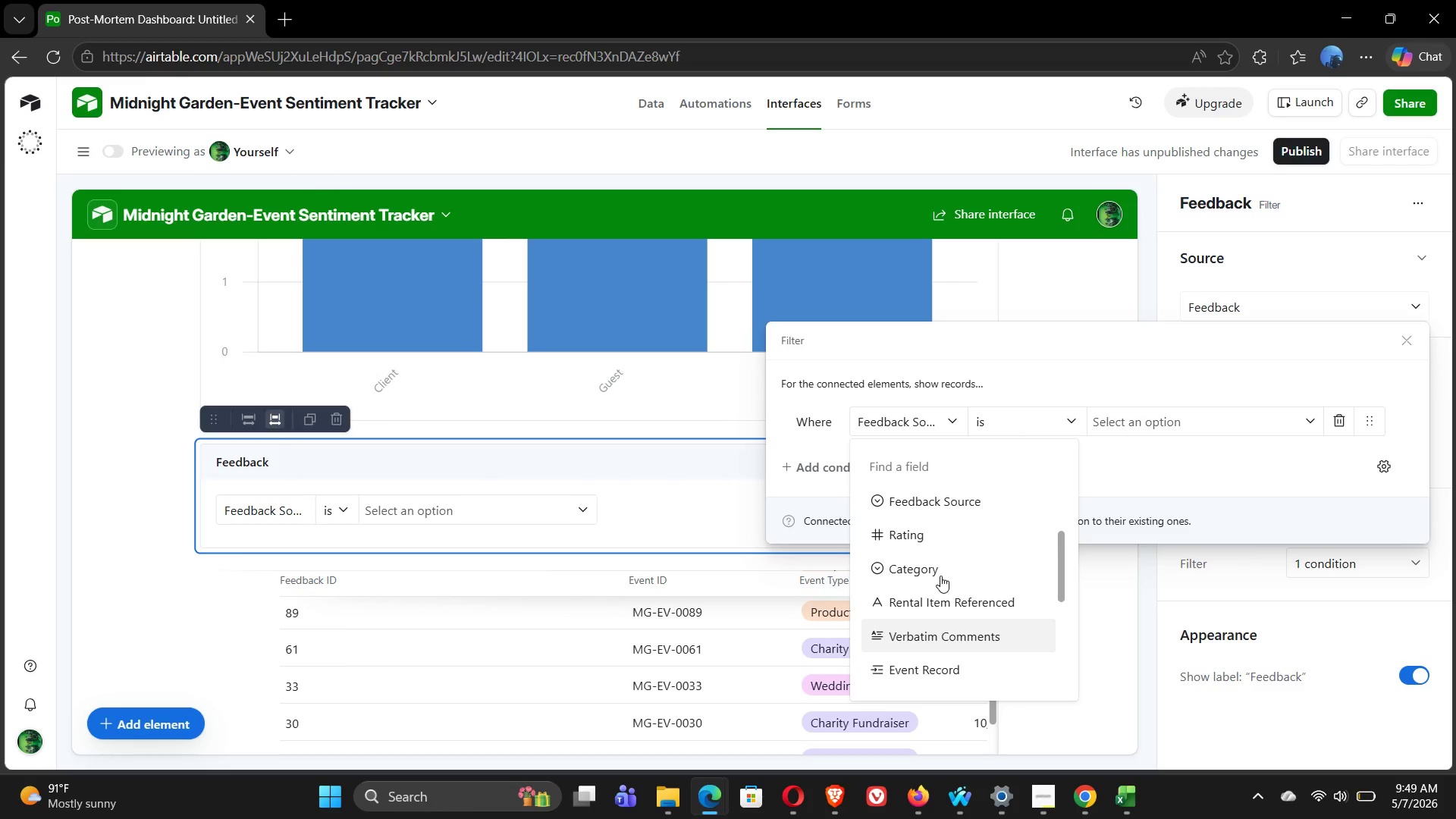 
left_click([944, 527])
 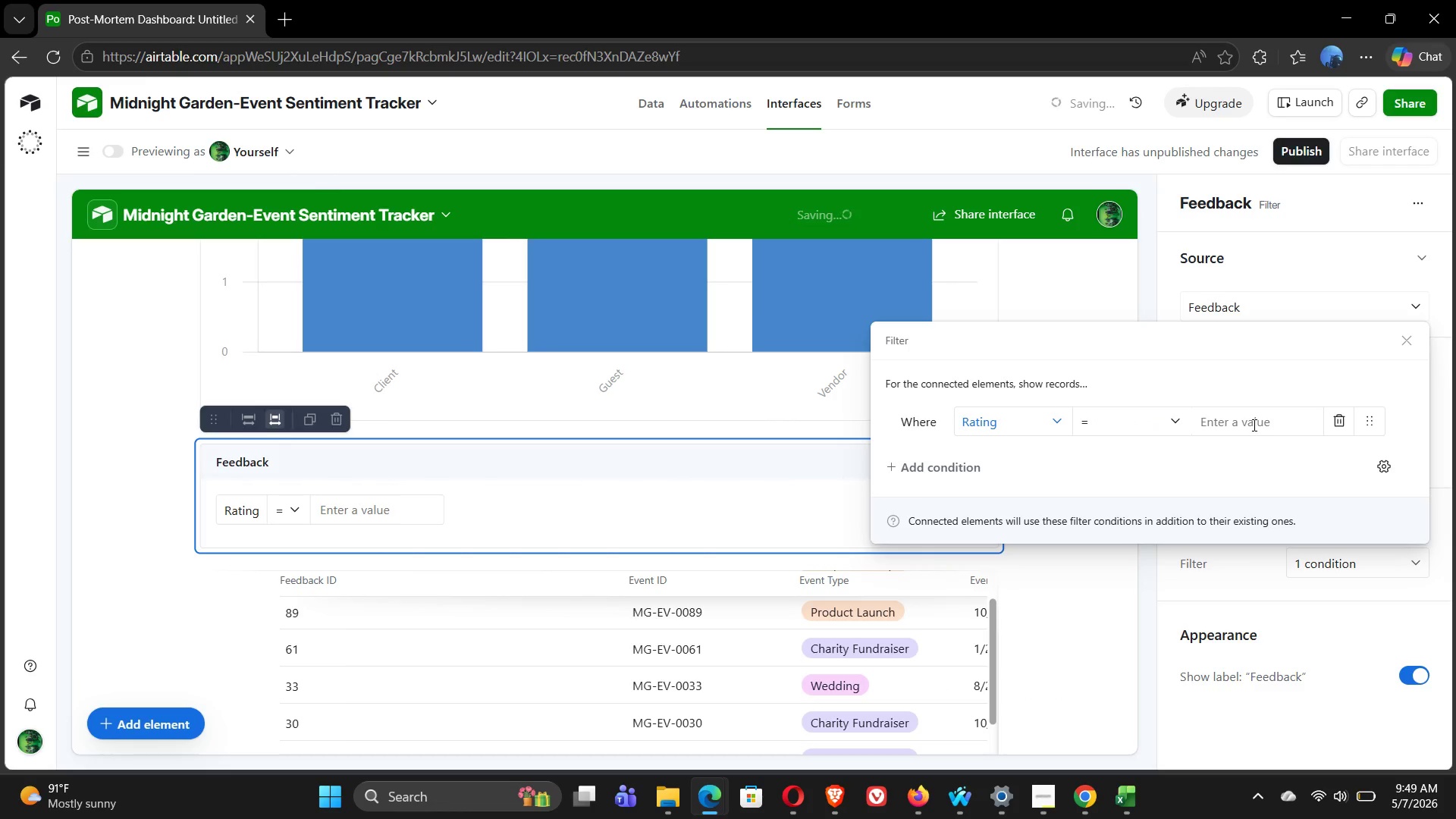 
left_click([1153, 422])
 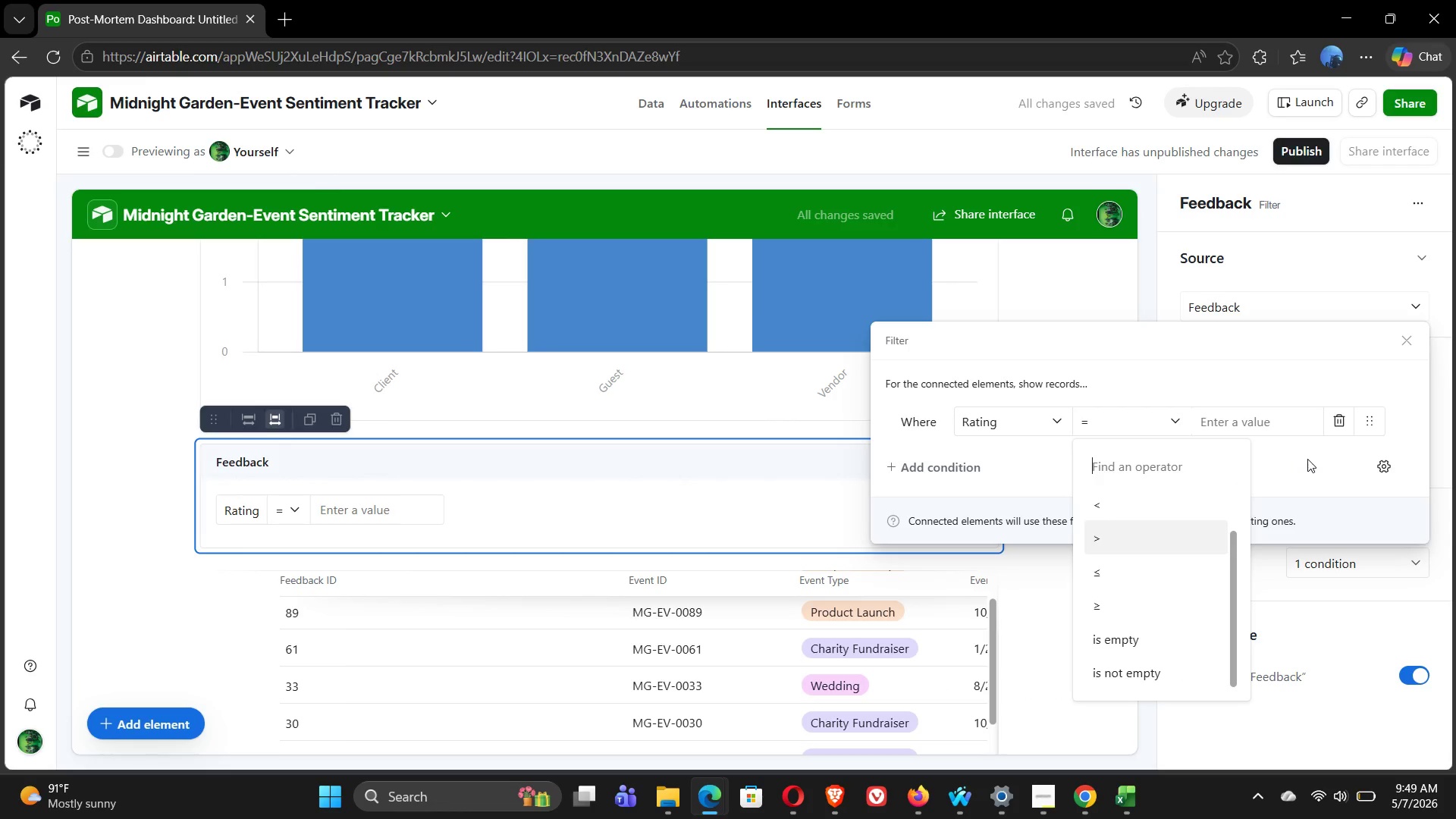 
left_click([1329, 419])
 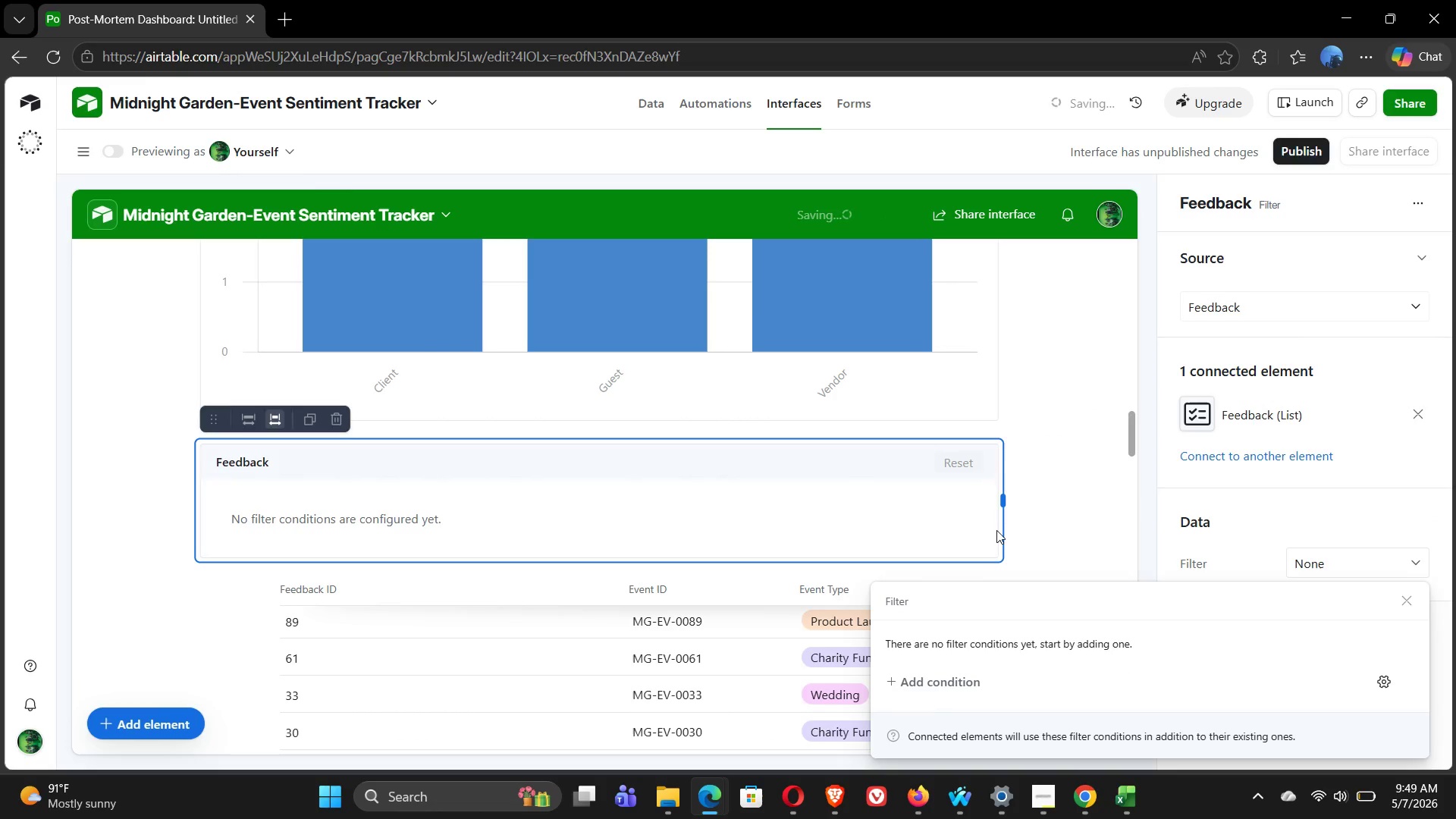 
key(Backspace)
 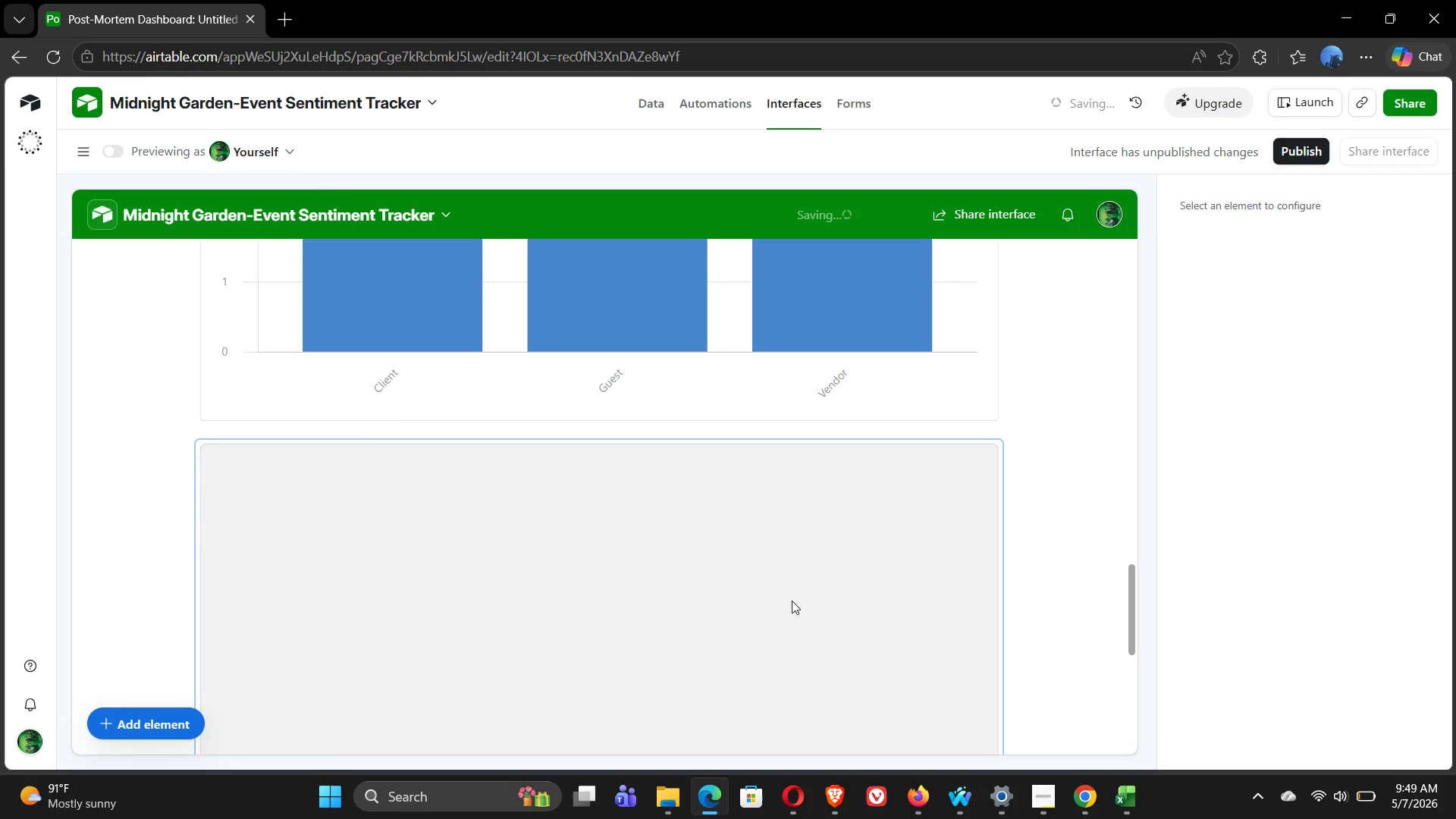 
left_click([772, 606])
 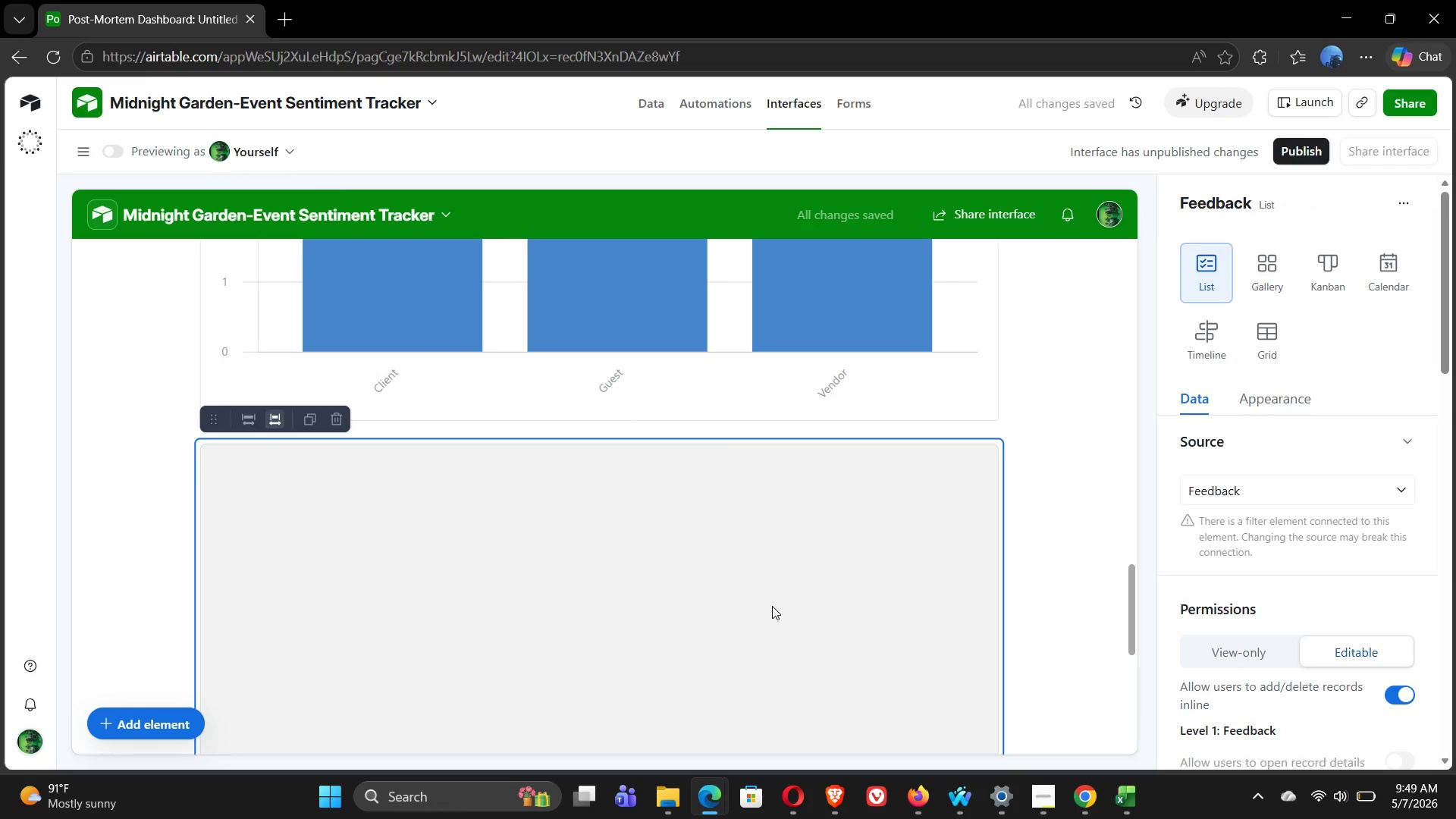 
key(Backspace)
 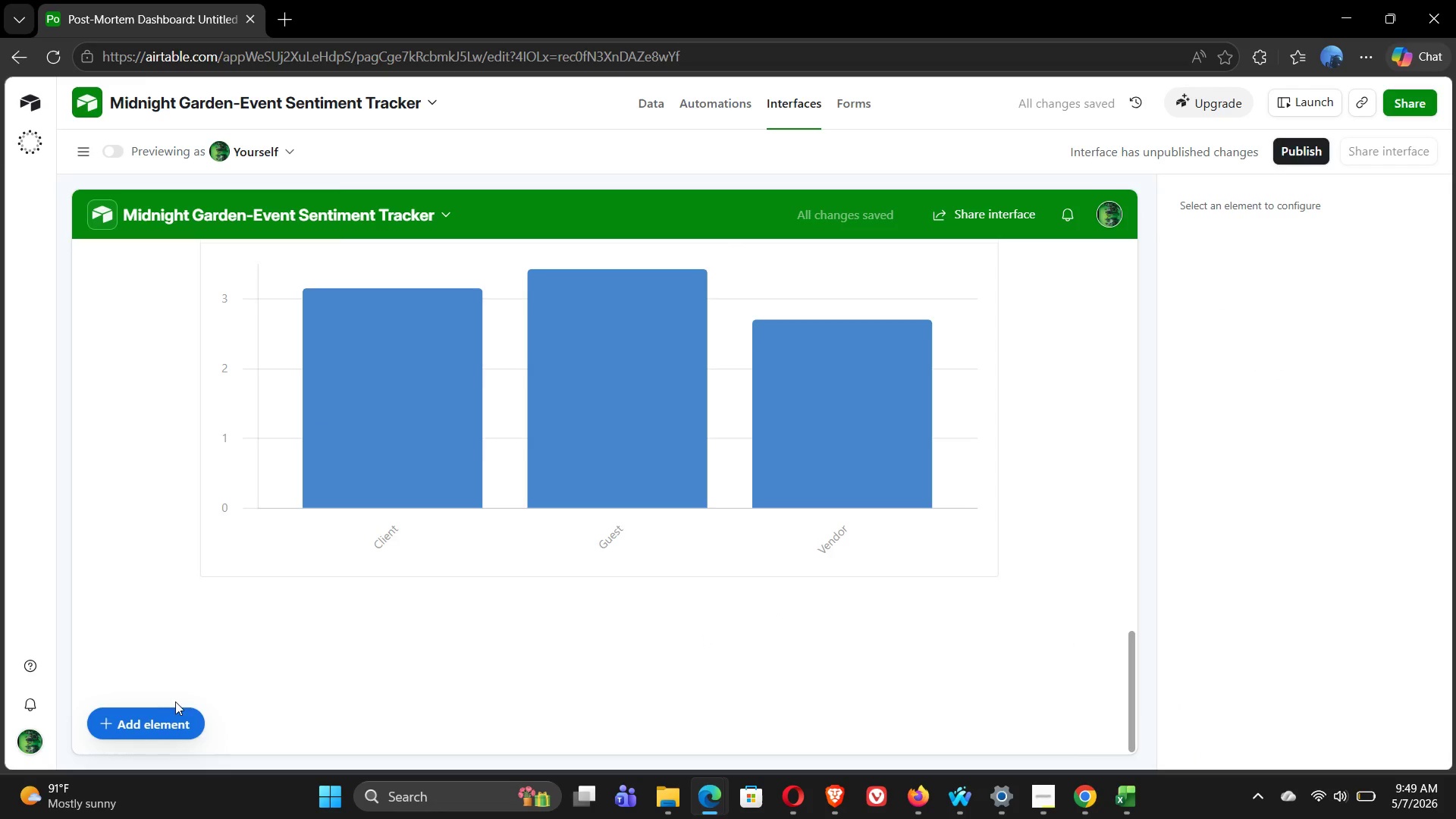 
left_click([159, 730])
 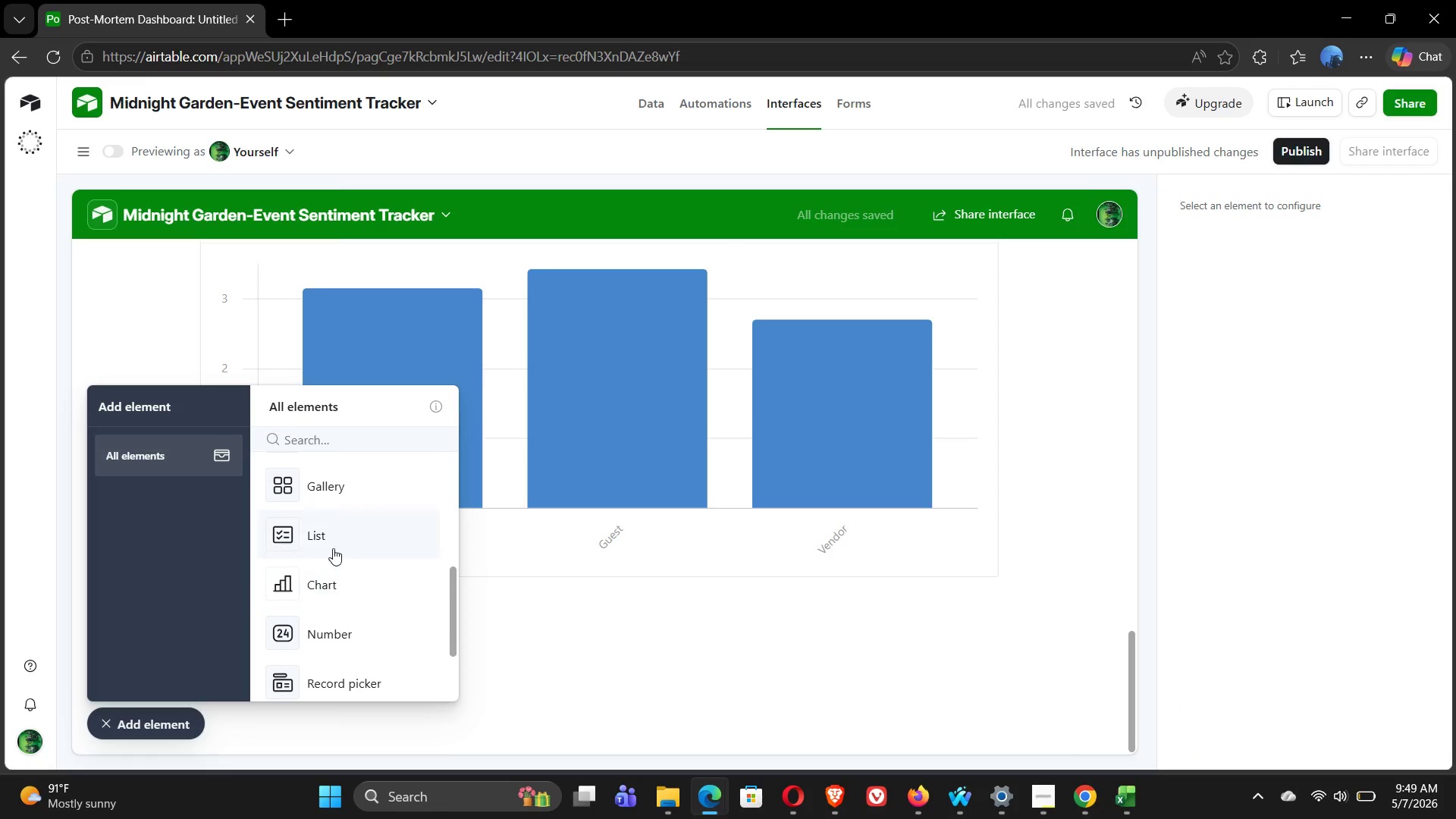 
left_click([335, 544])
 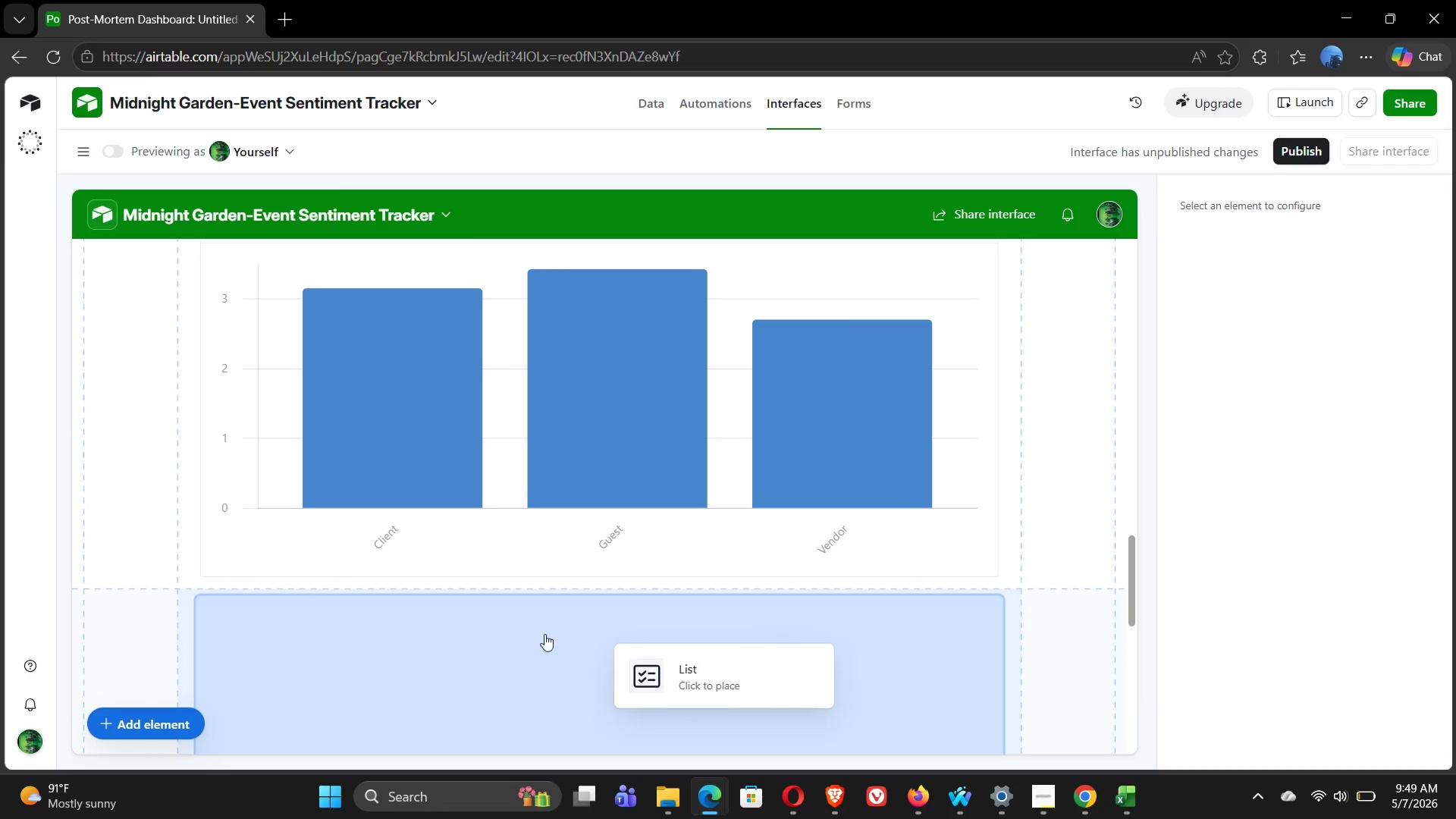 
left_click([526, 635])
 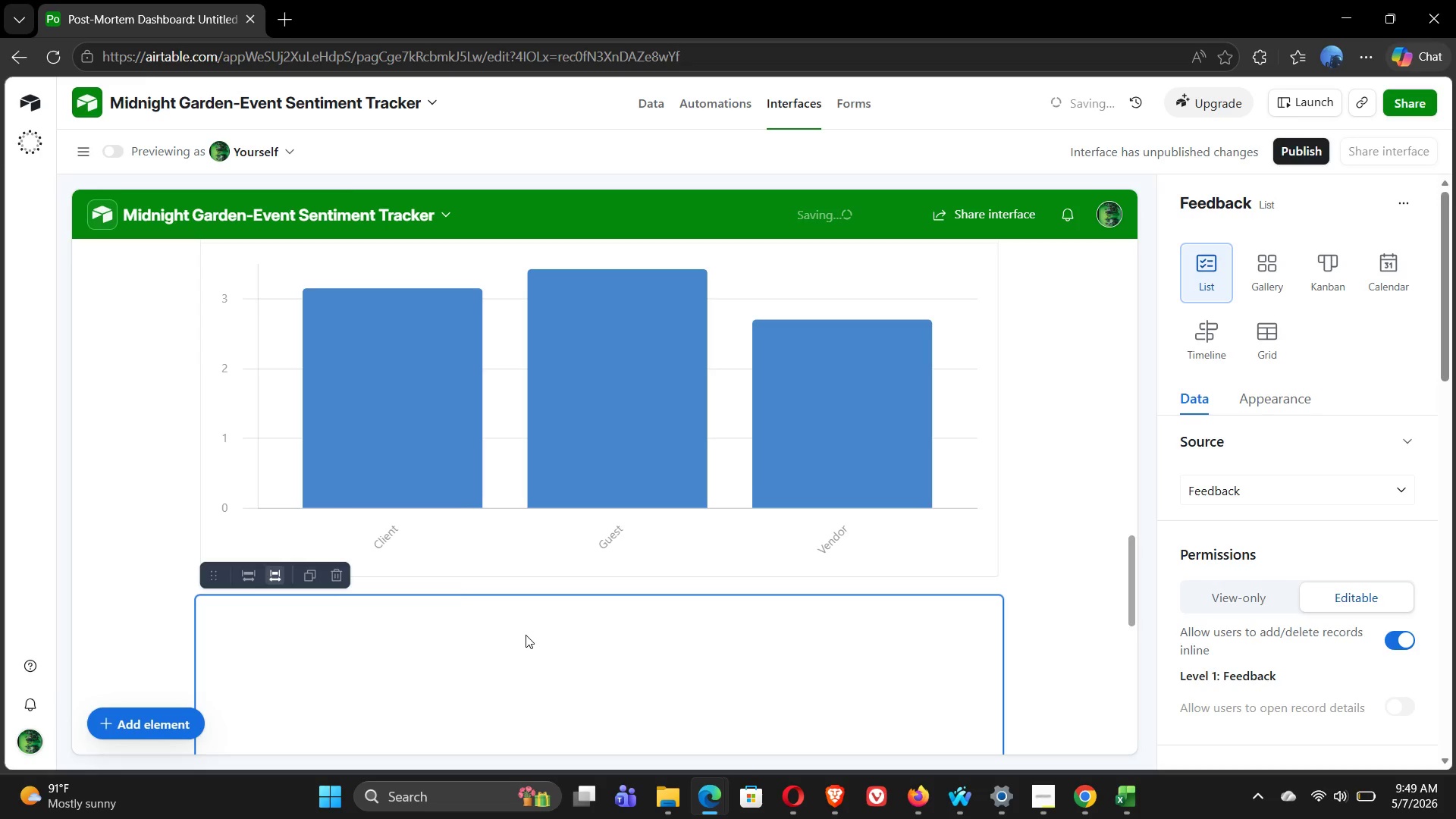 
mouse_move([577, 629])
 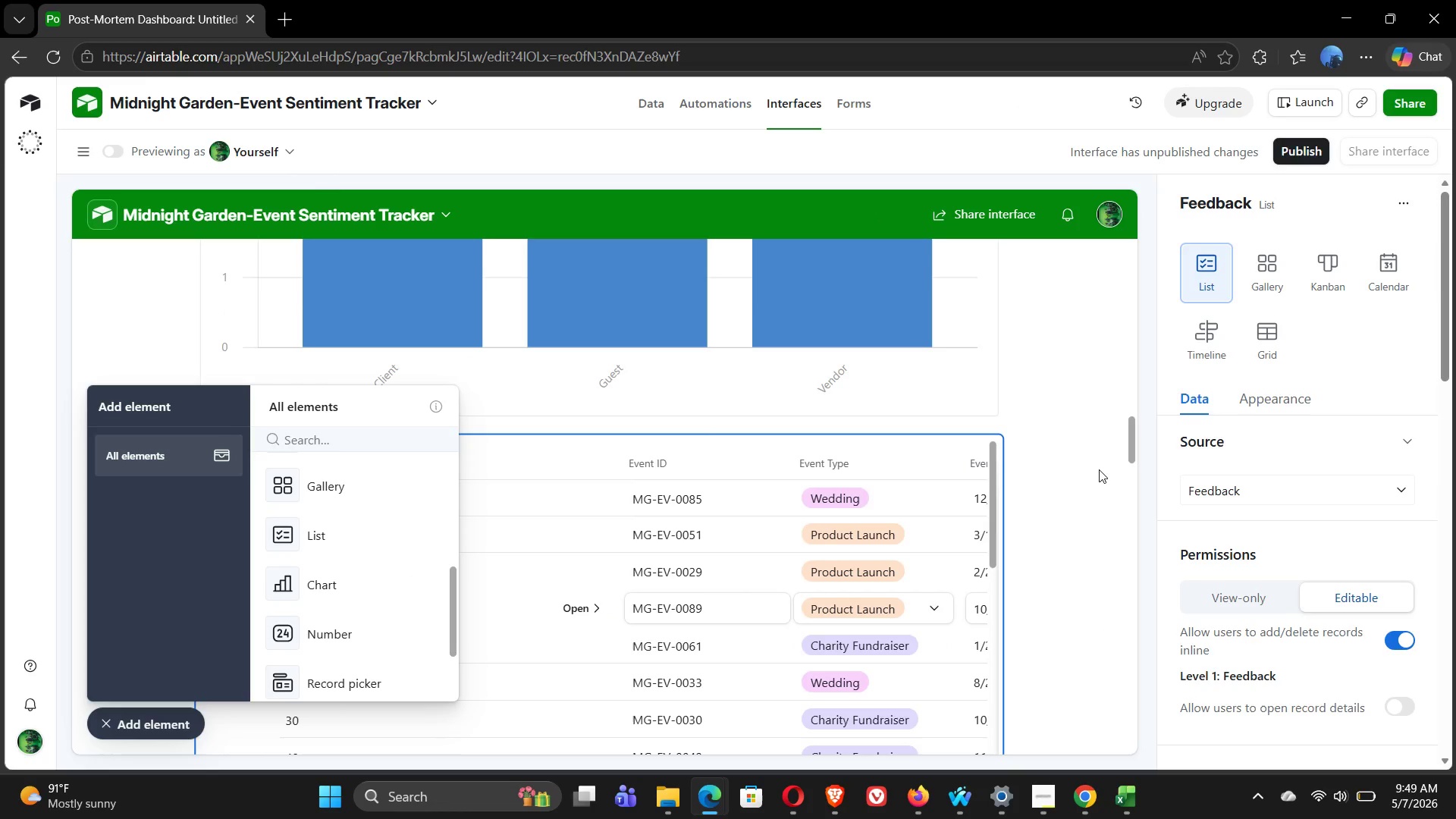 
wait(5.13)
 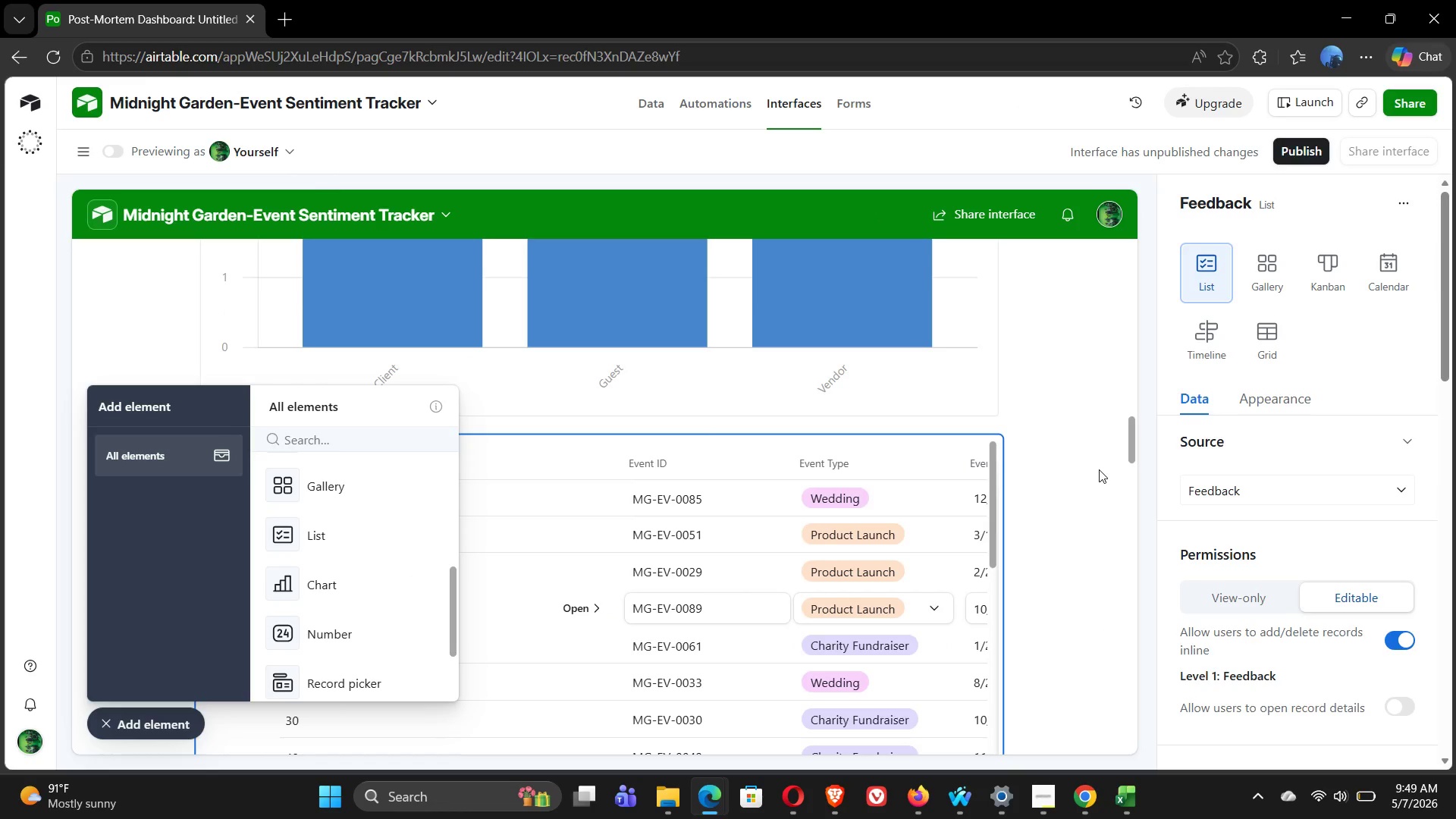 
left_click([1063, 471])
 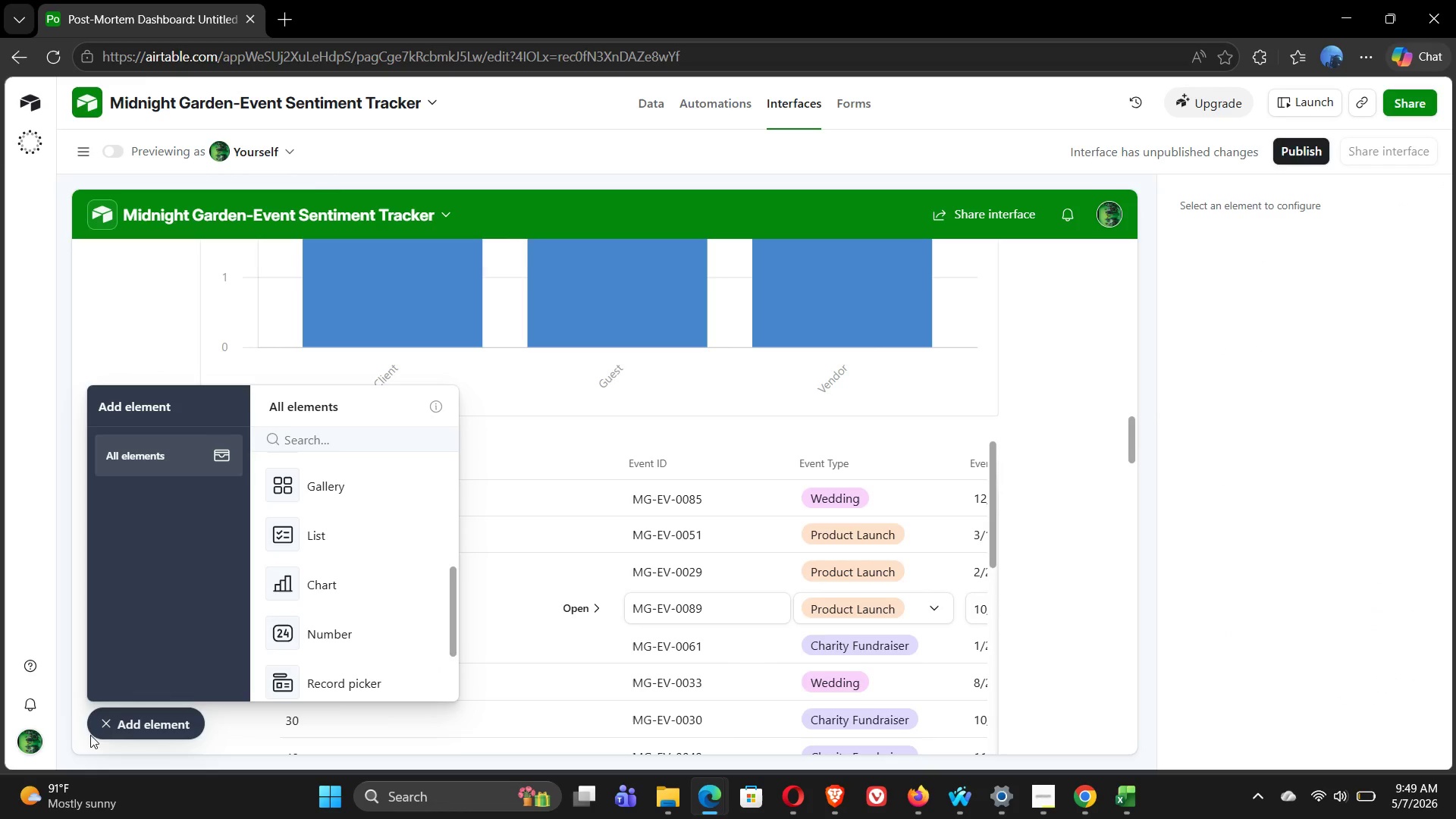 
left_click([131, 722])
 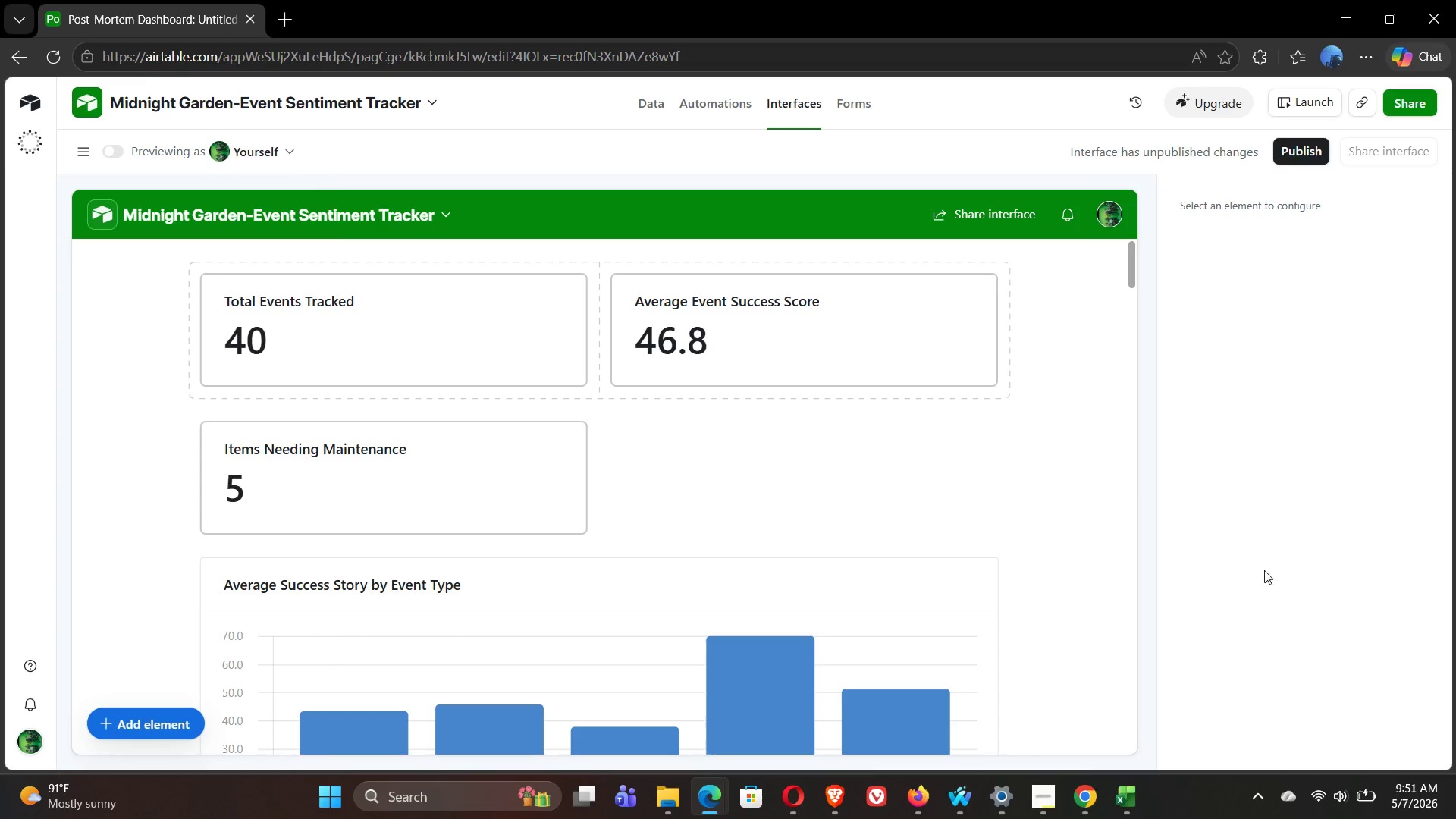 
wait(100.78)
 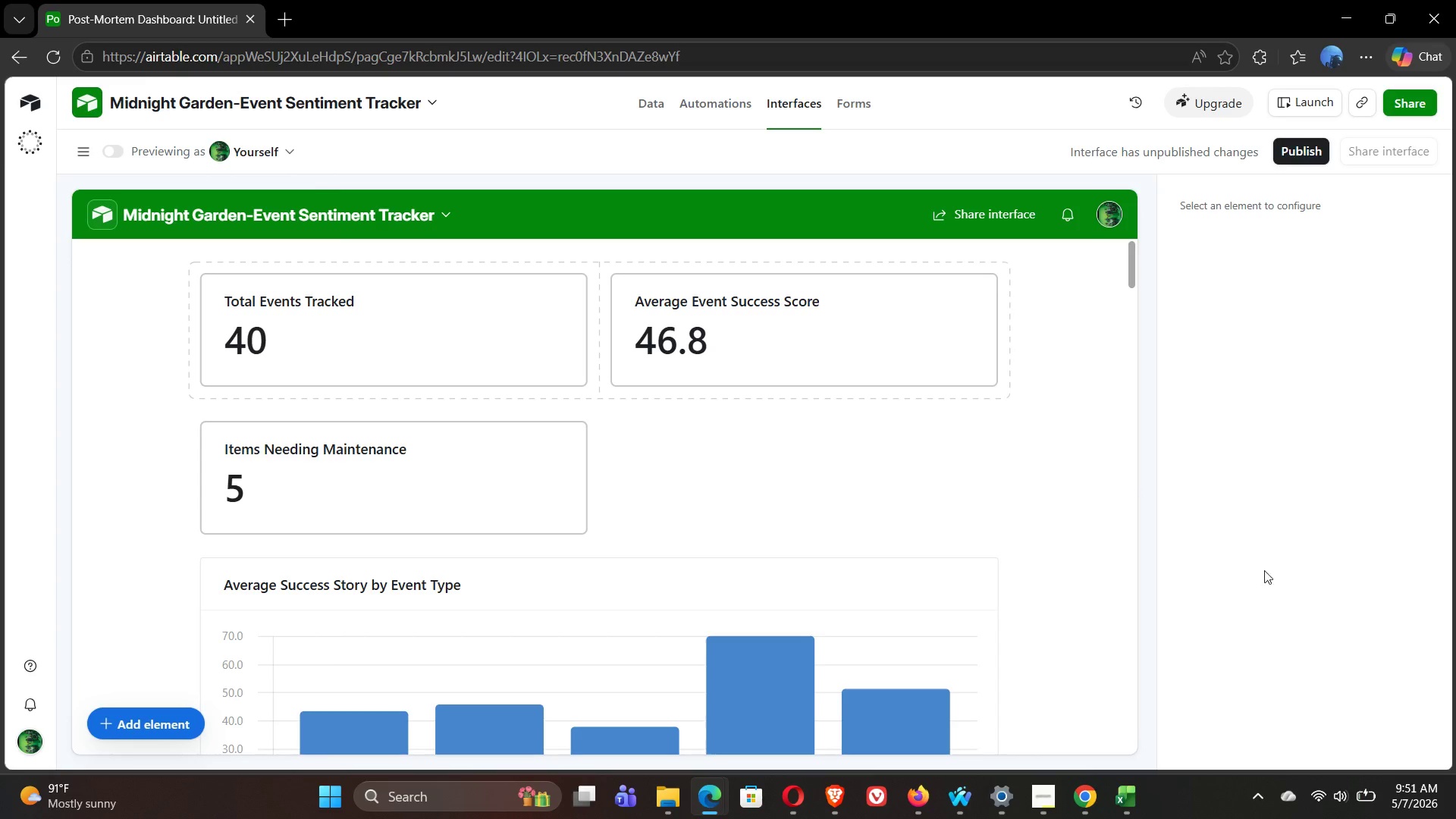 
left_click([726, 544])
 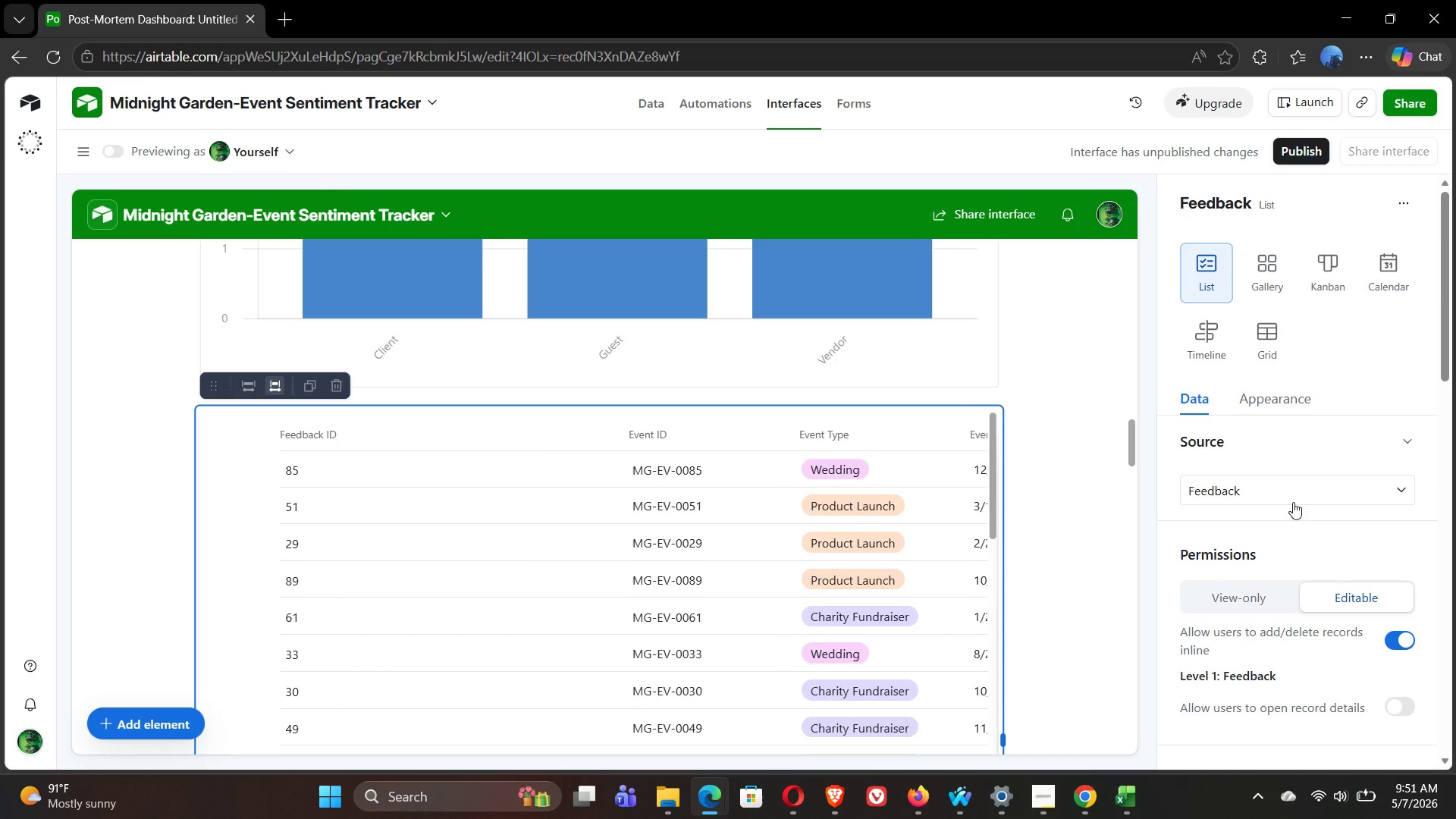 
wait(19.05)
 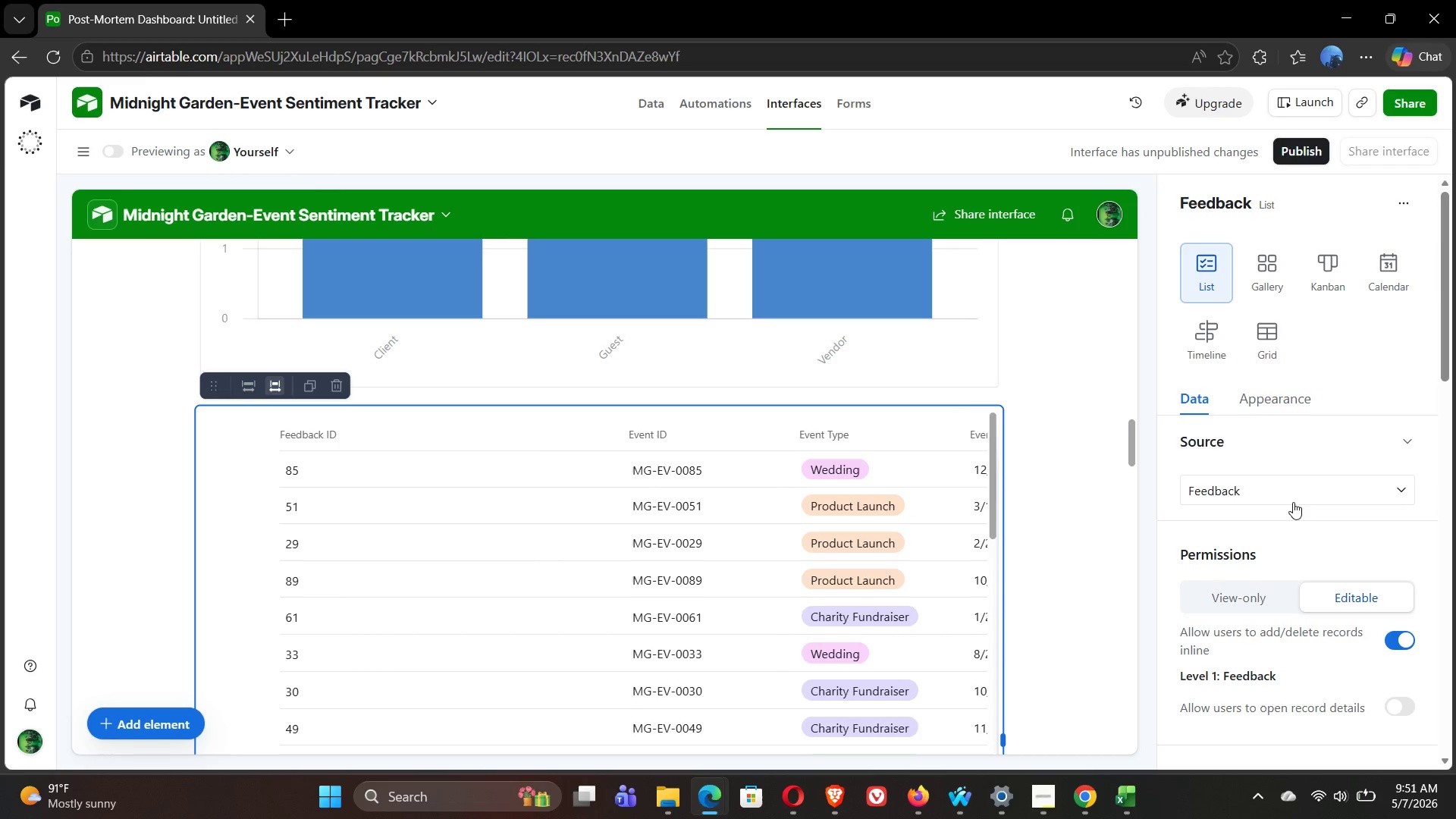 
left_click([1325, 491])
 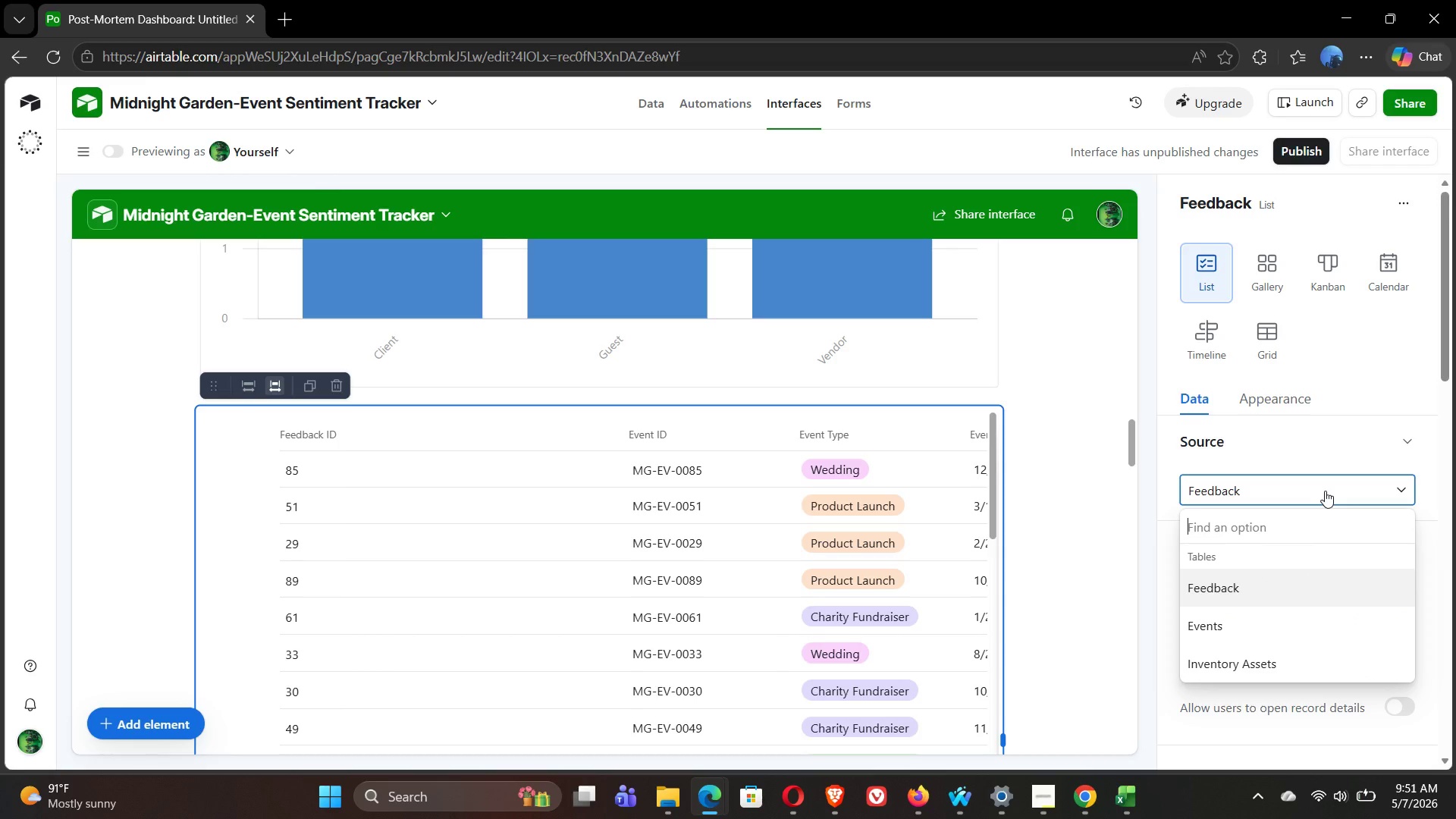 
left_click([1325, 491])
 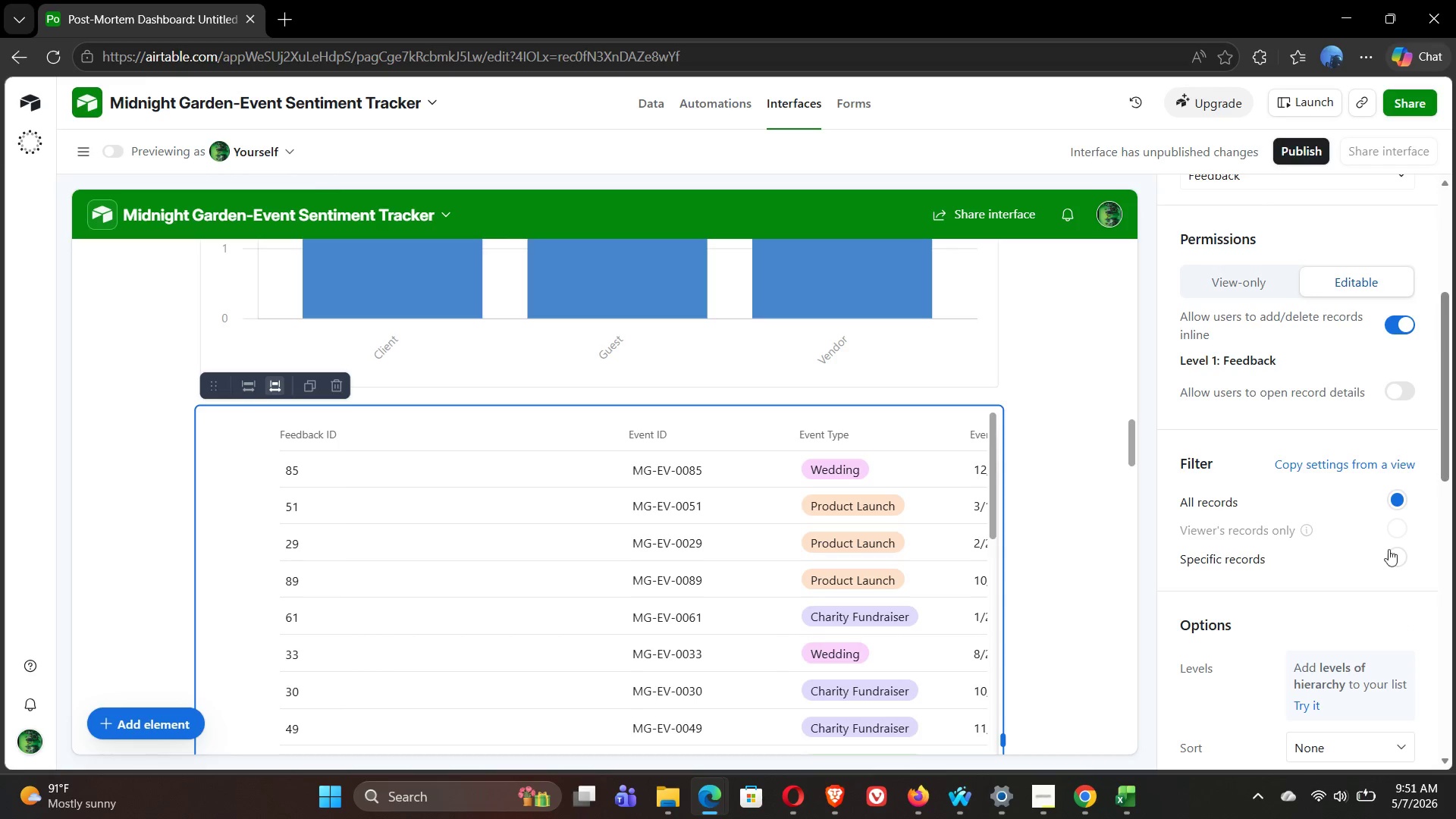 
left_click([1397, 562])
 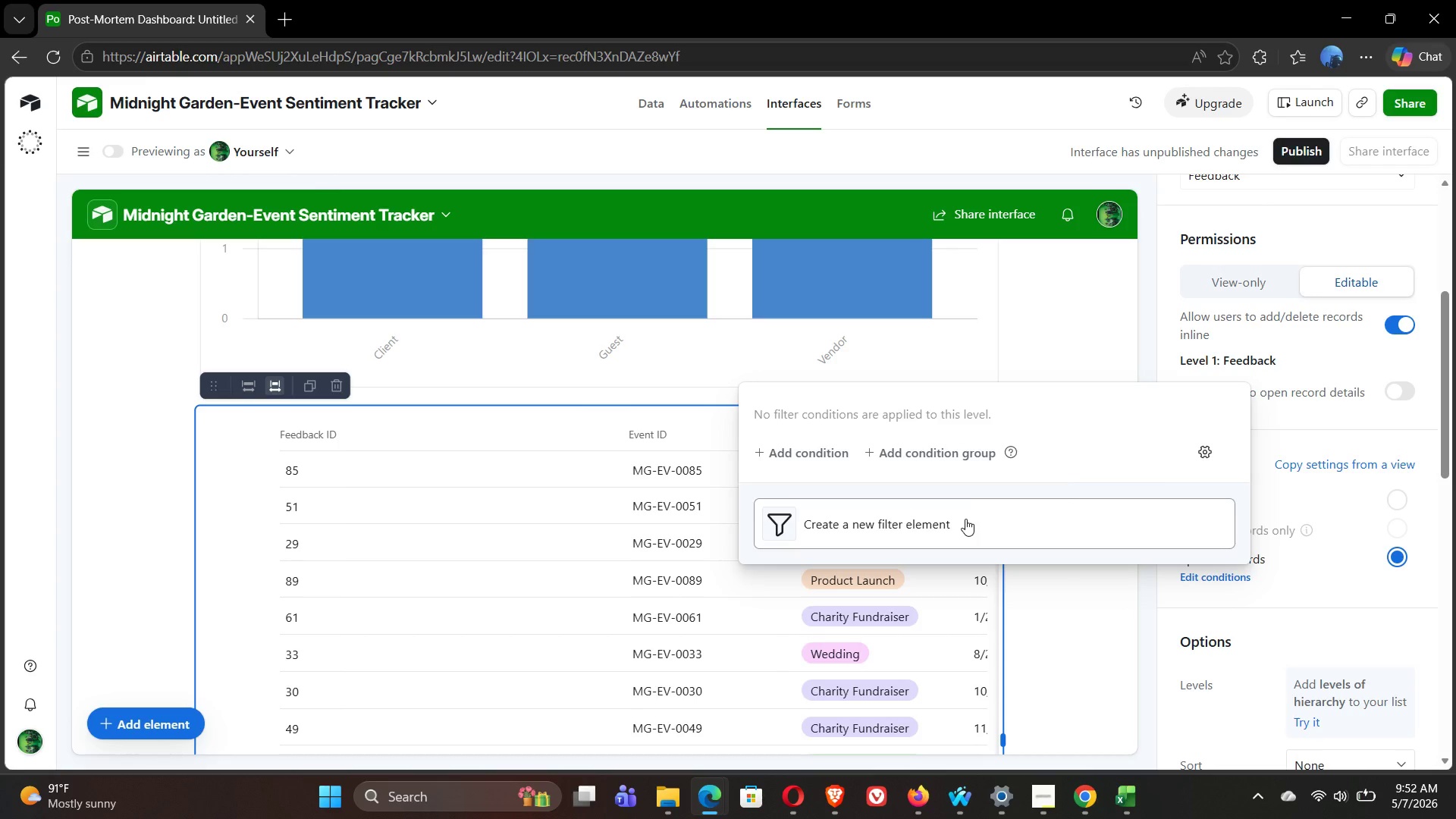 
wait(21.47)
 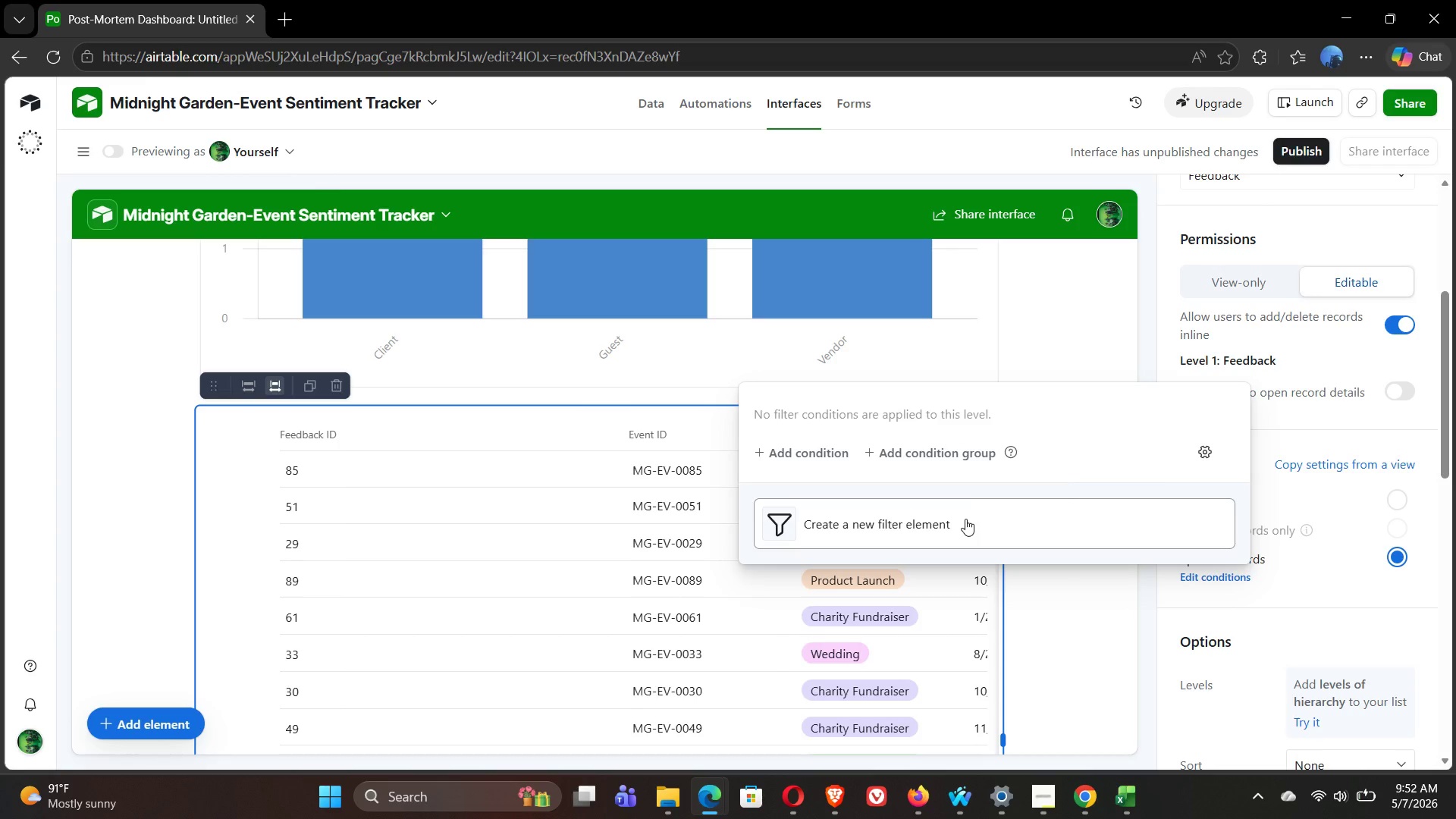 
left_click([788, 447])
 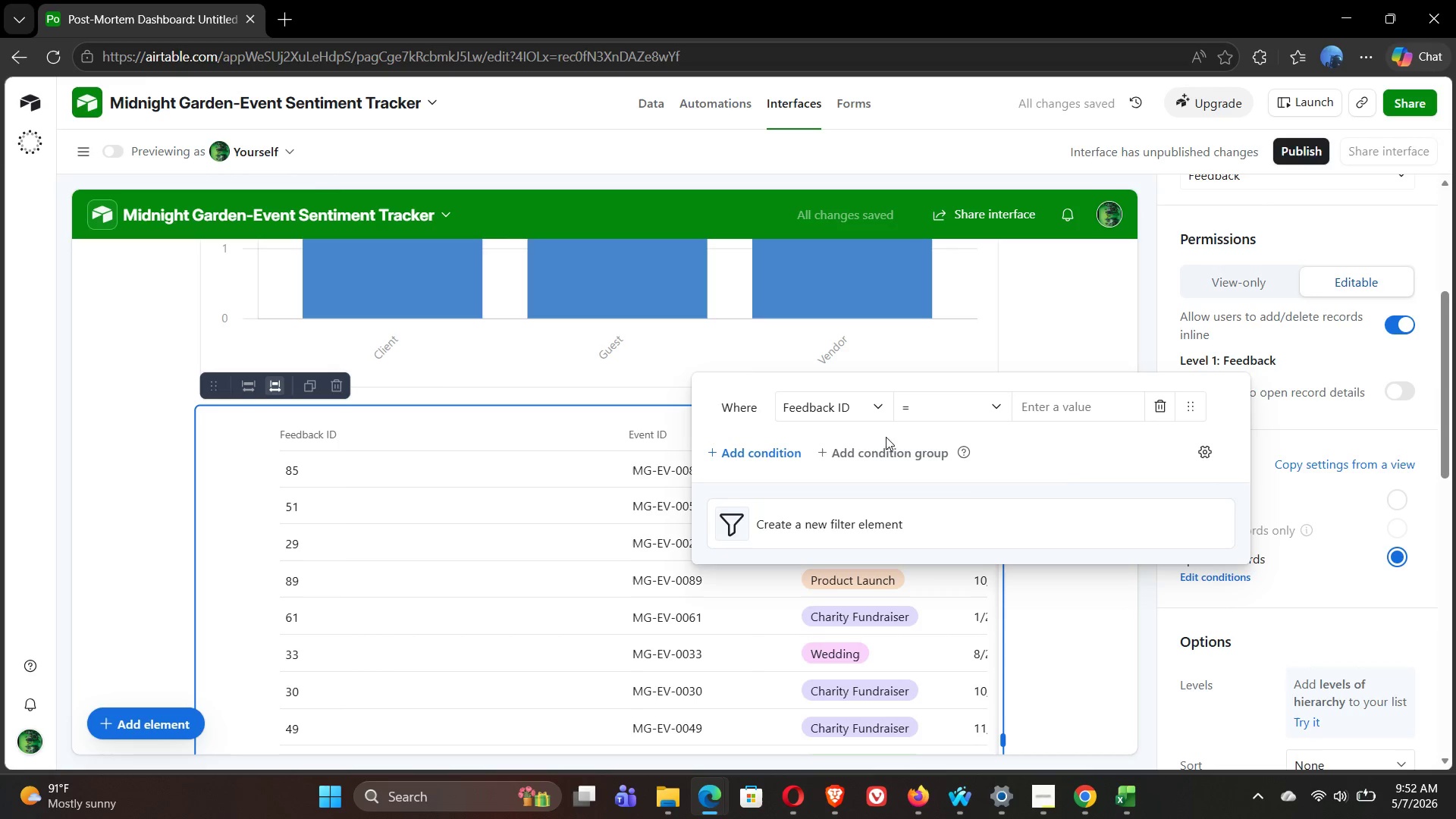 
left_click([936, 410])
 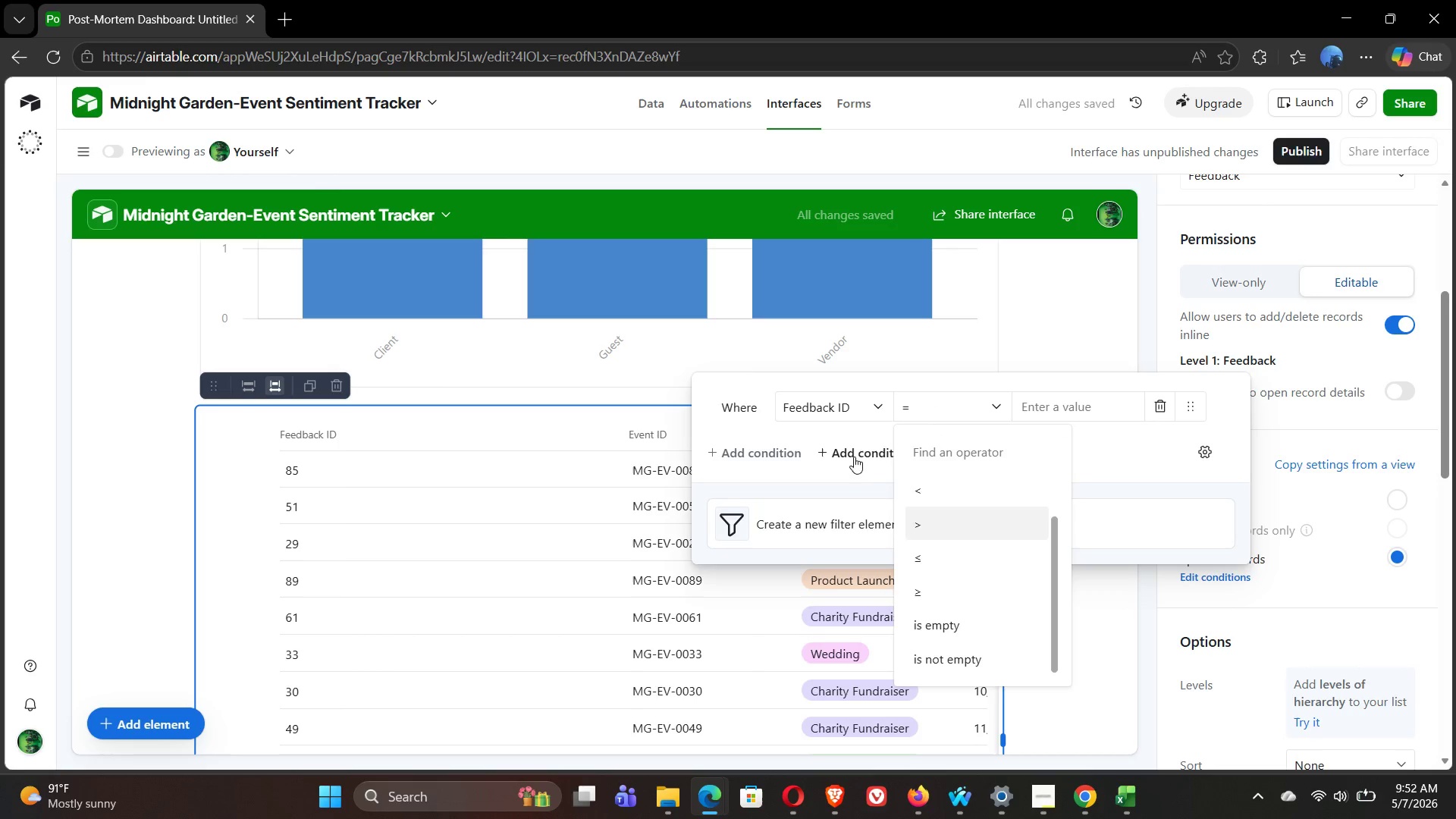 
left_click([849, 410])
 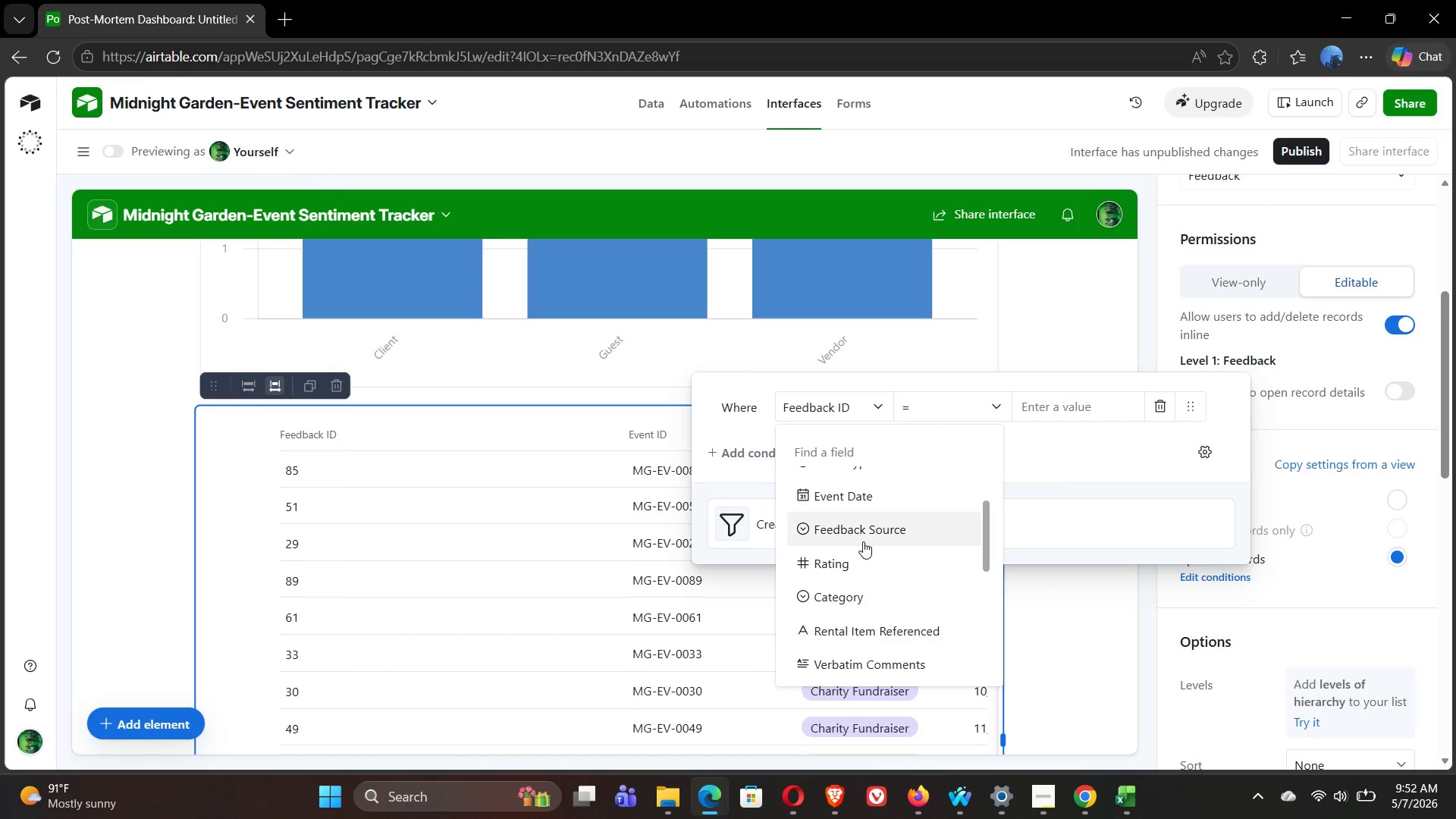 
left_click([858, 569])
 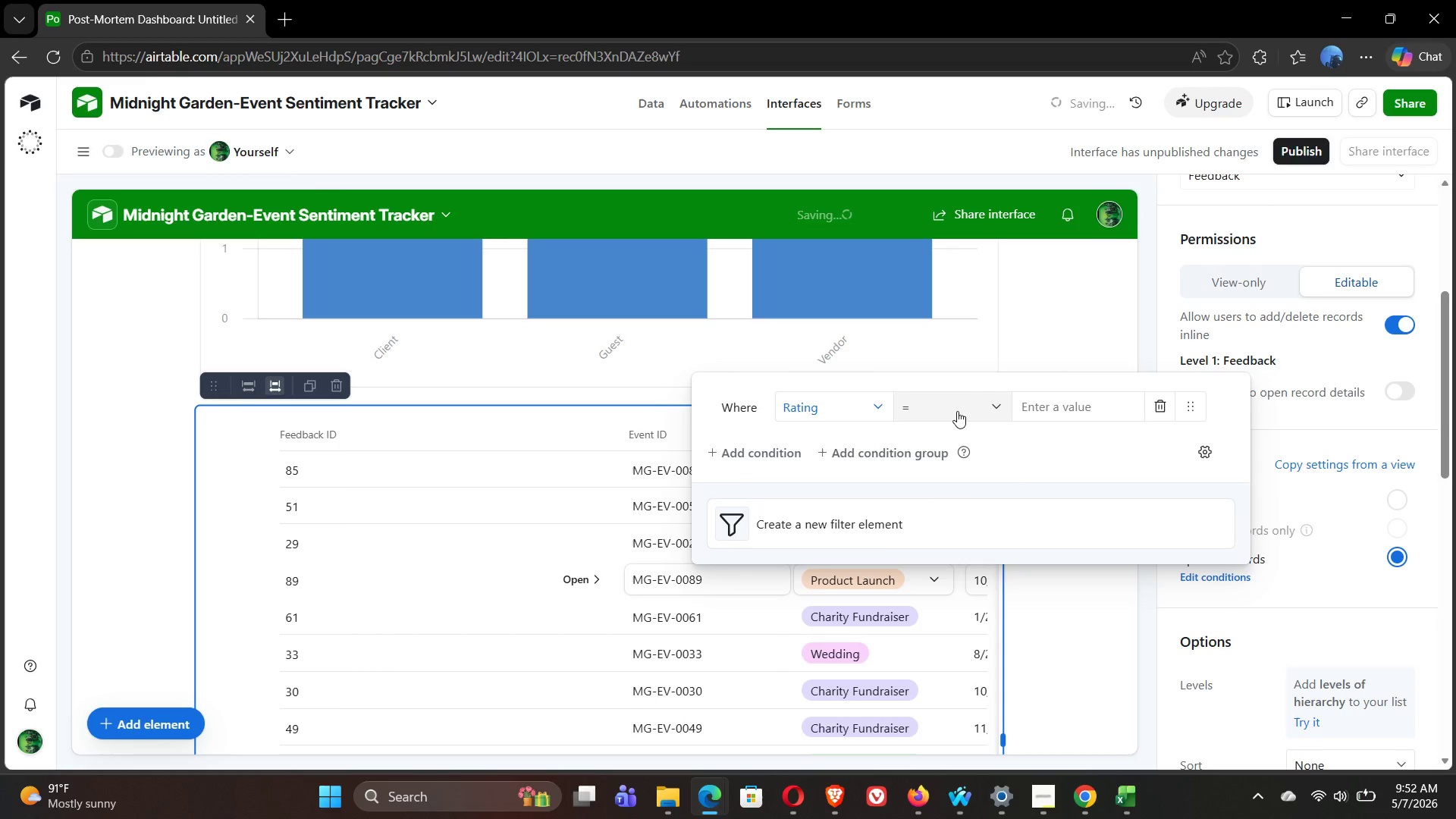 
left_click([952, 402])
 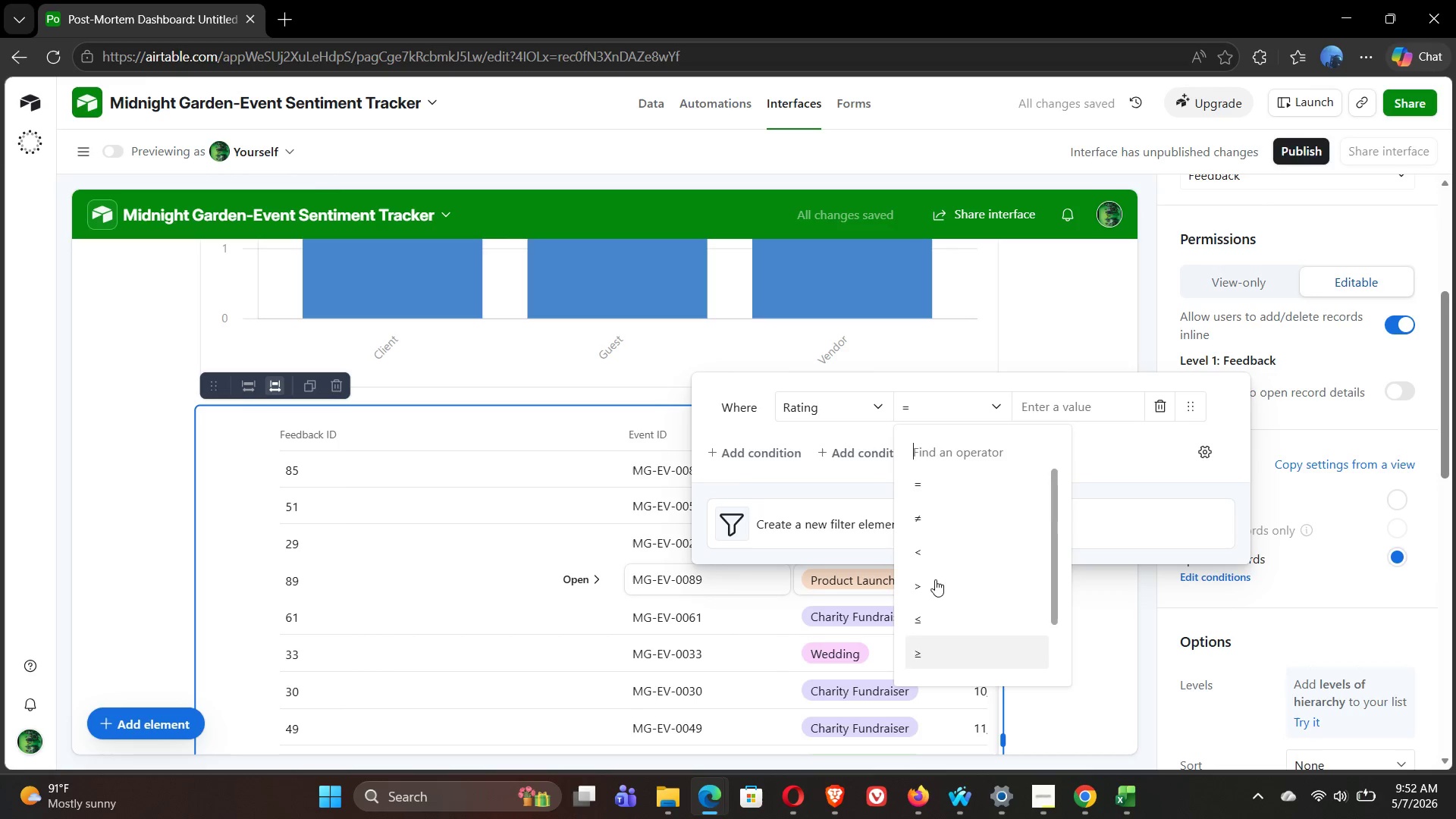 
left_click([940, 476])
 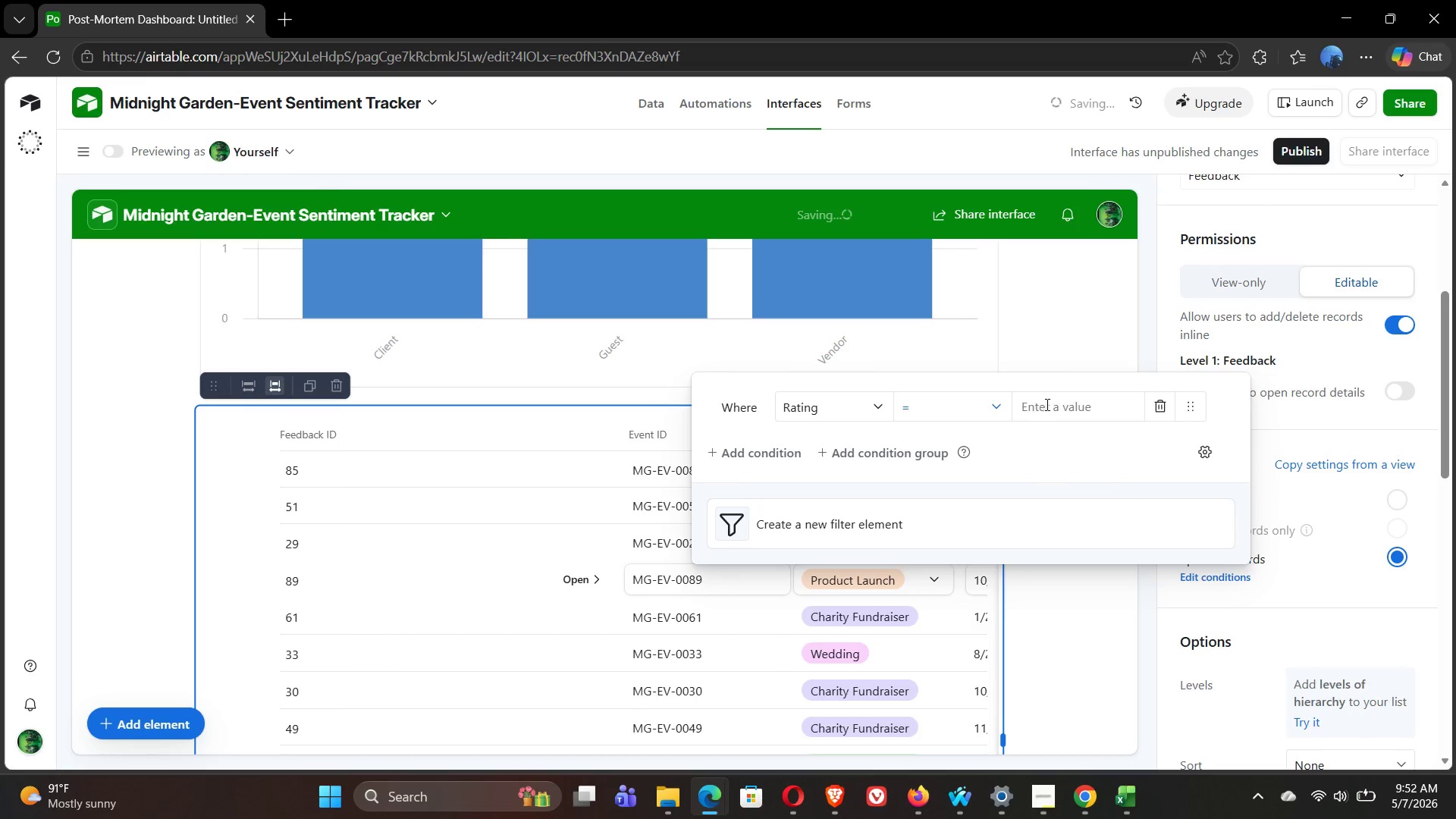 
left_click([1046, 403])
 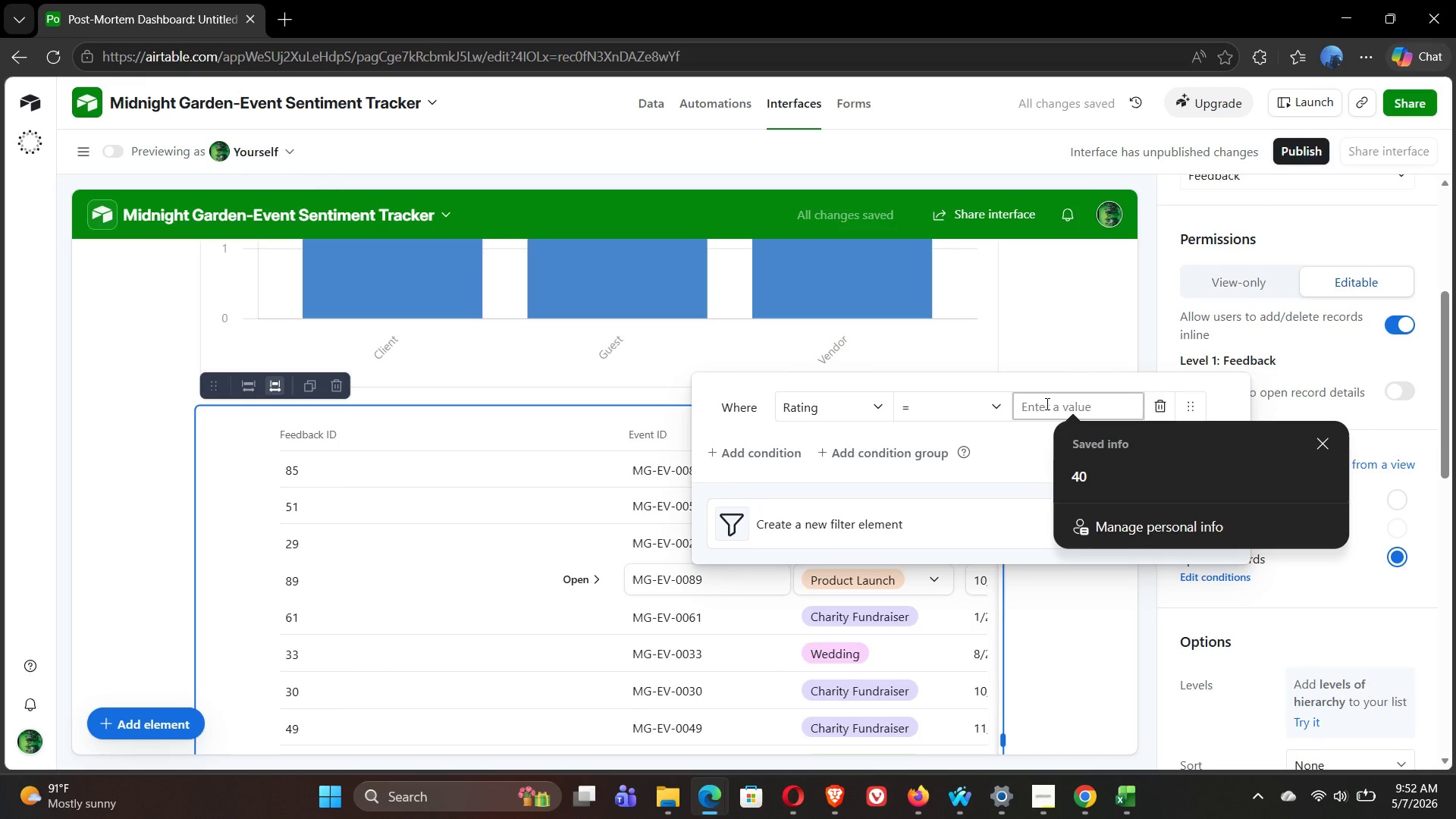 
key(5)
 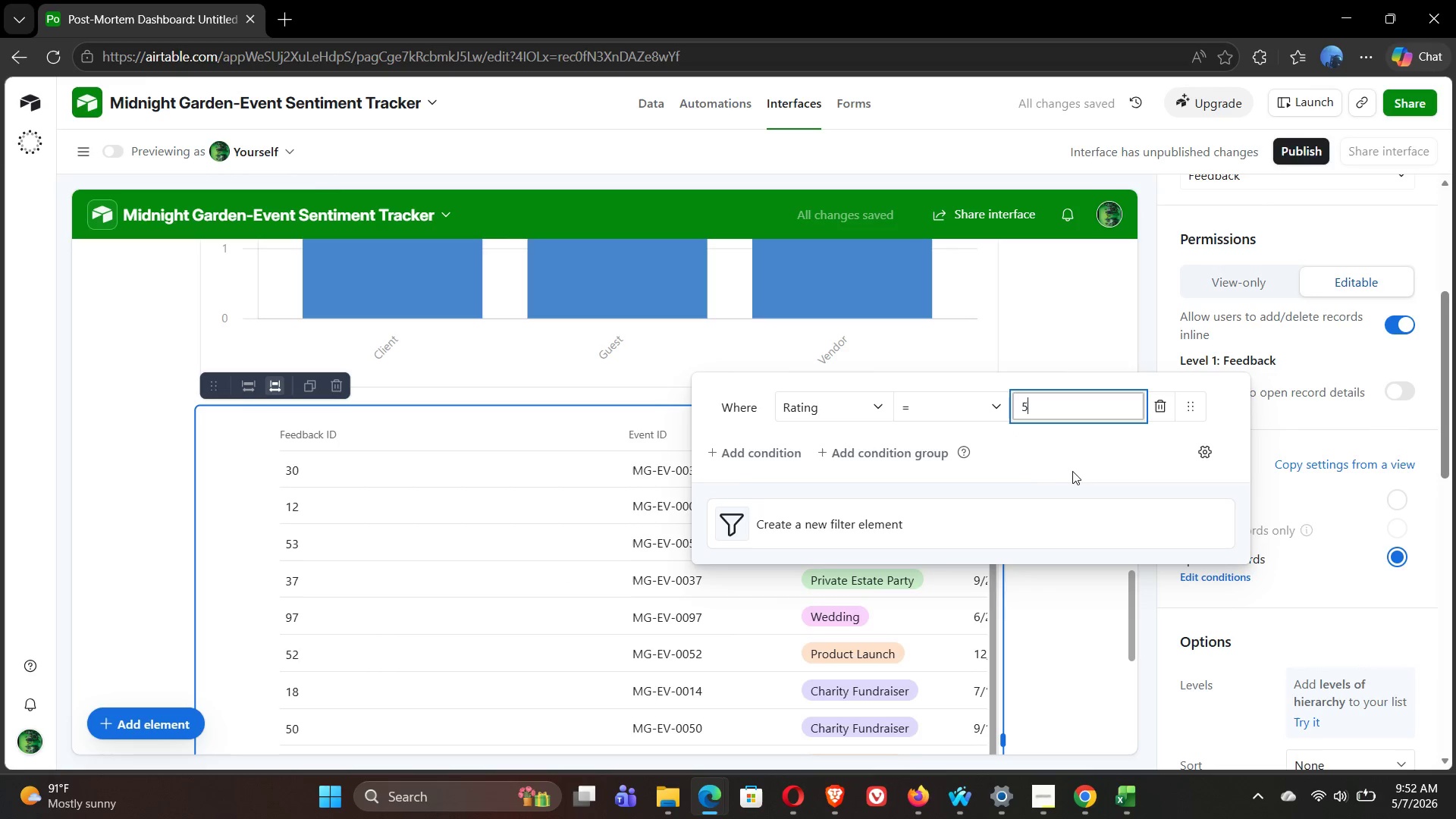 
left_click([1072, 472])
 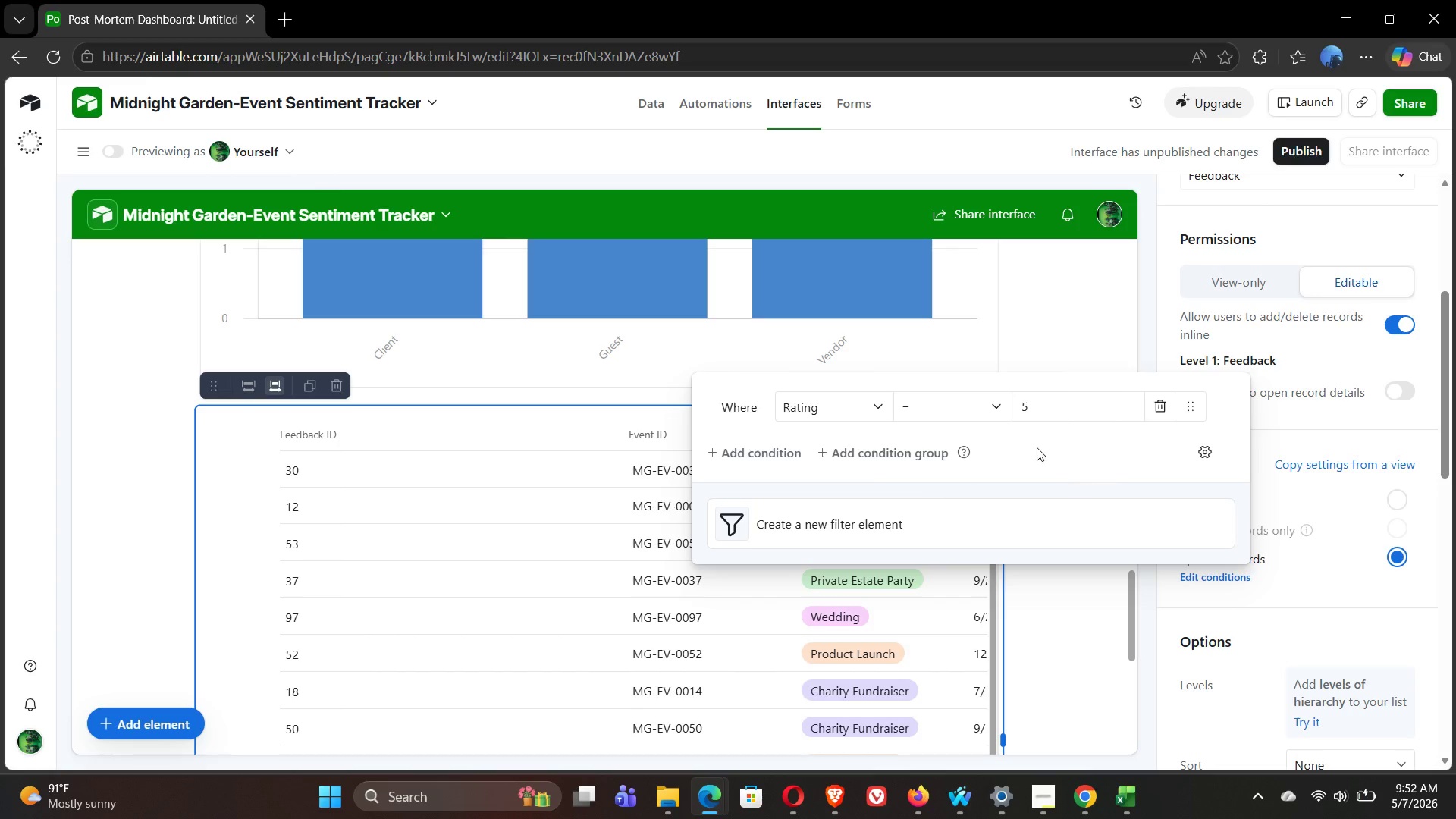 
wait(5.66)
 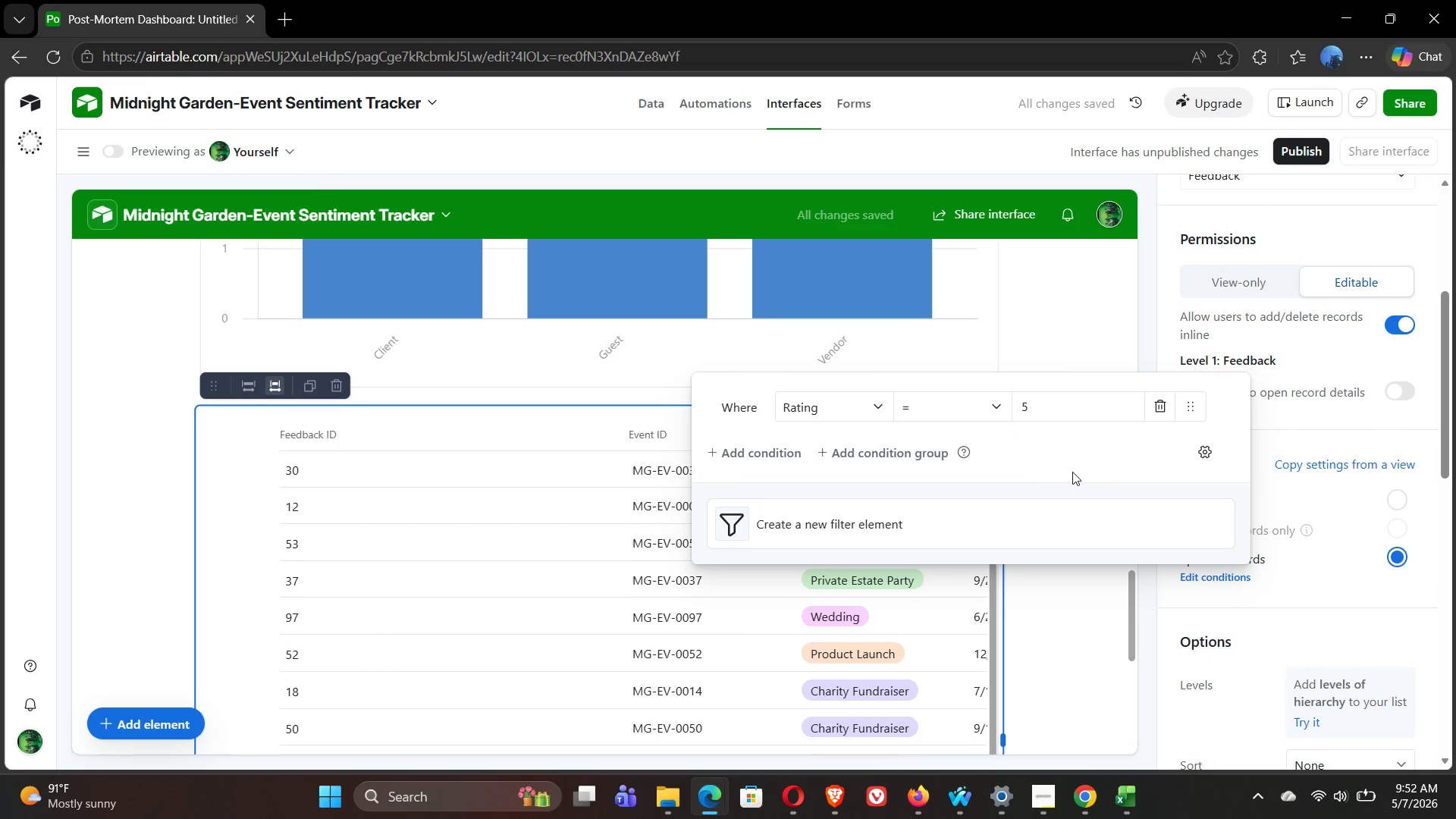 
left_click([768, 457])
 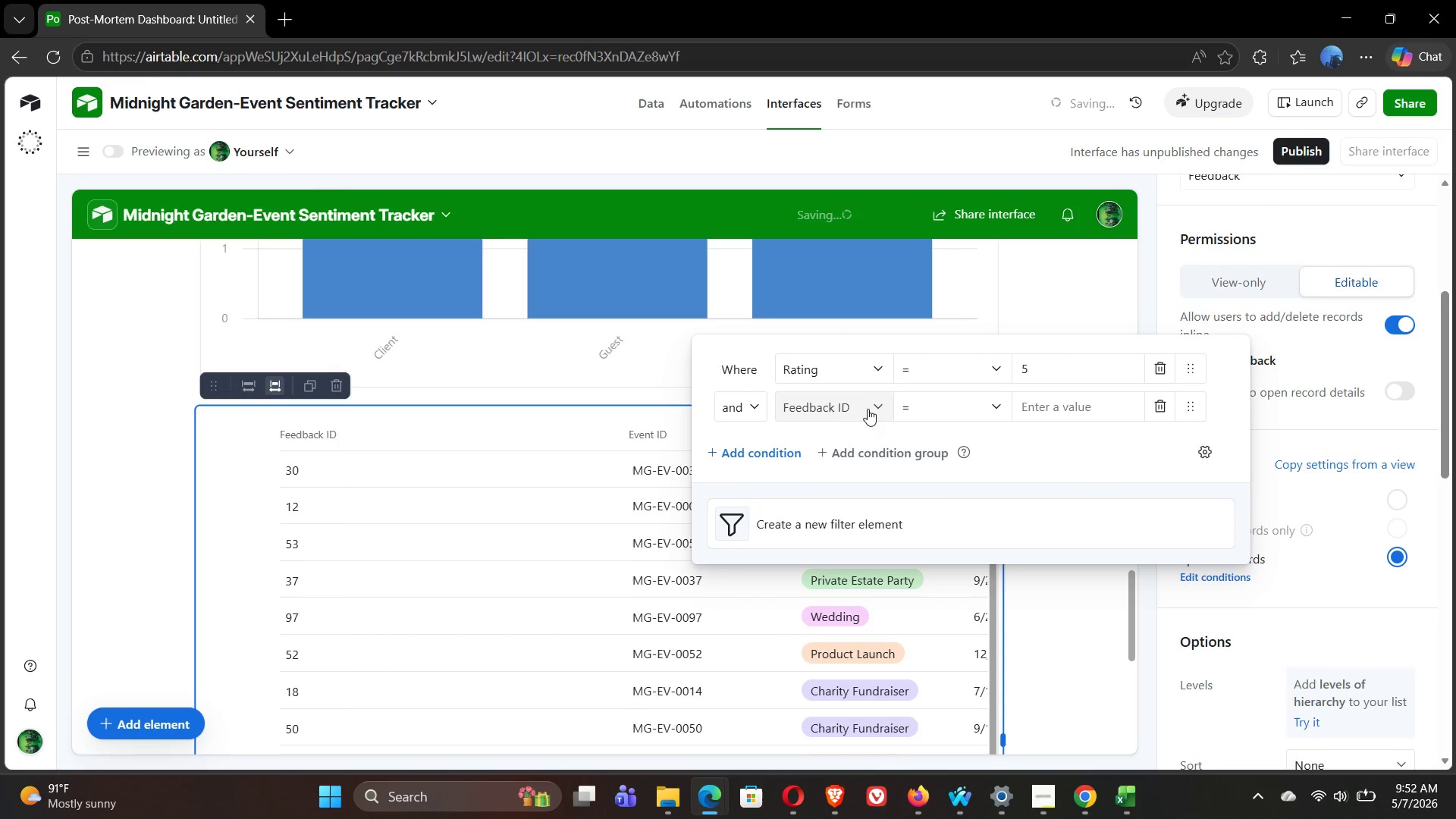 
left_click([878, 410])
 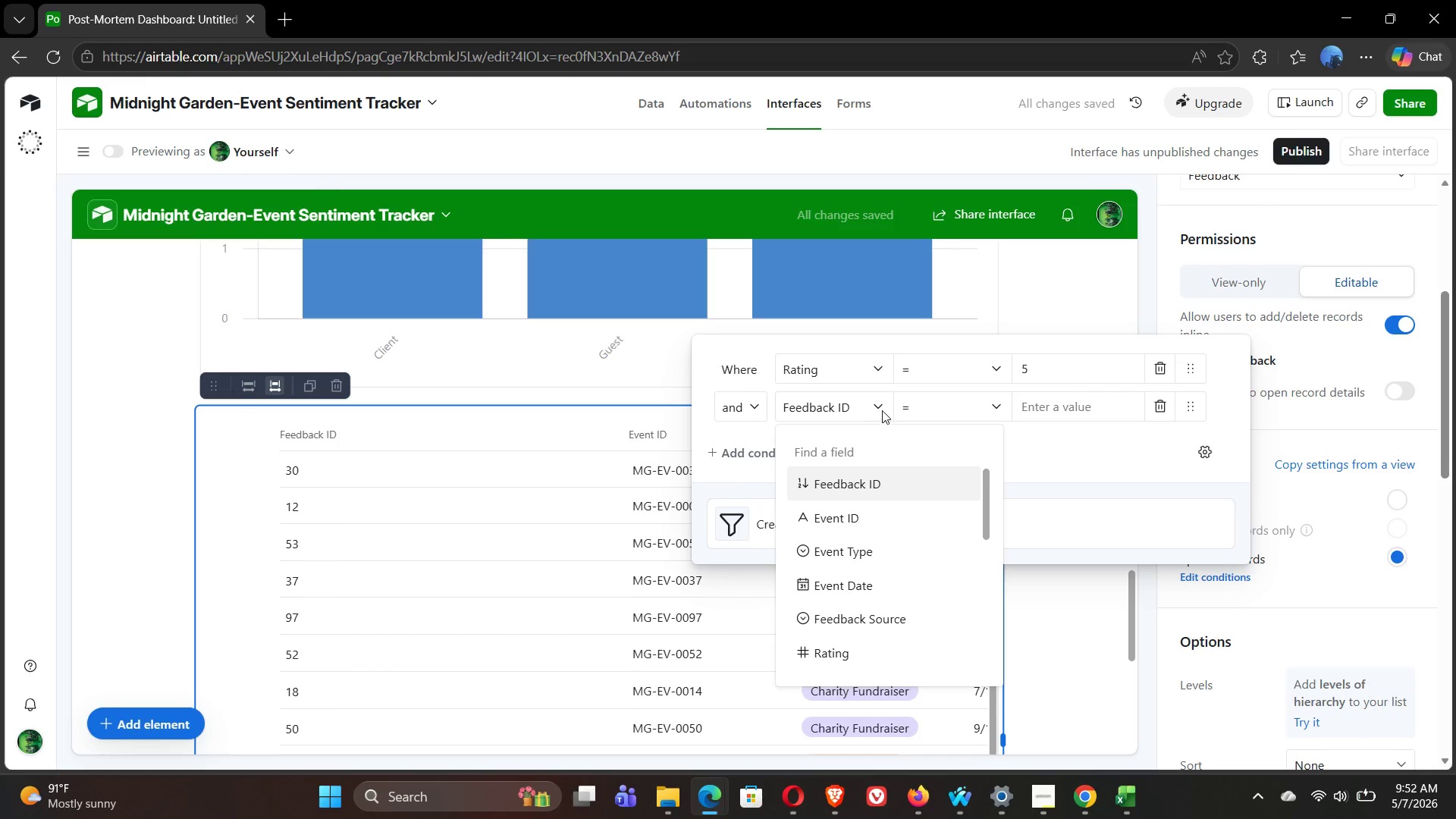 
wait(5.52)
 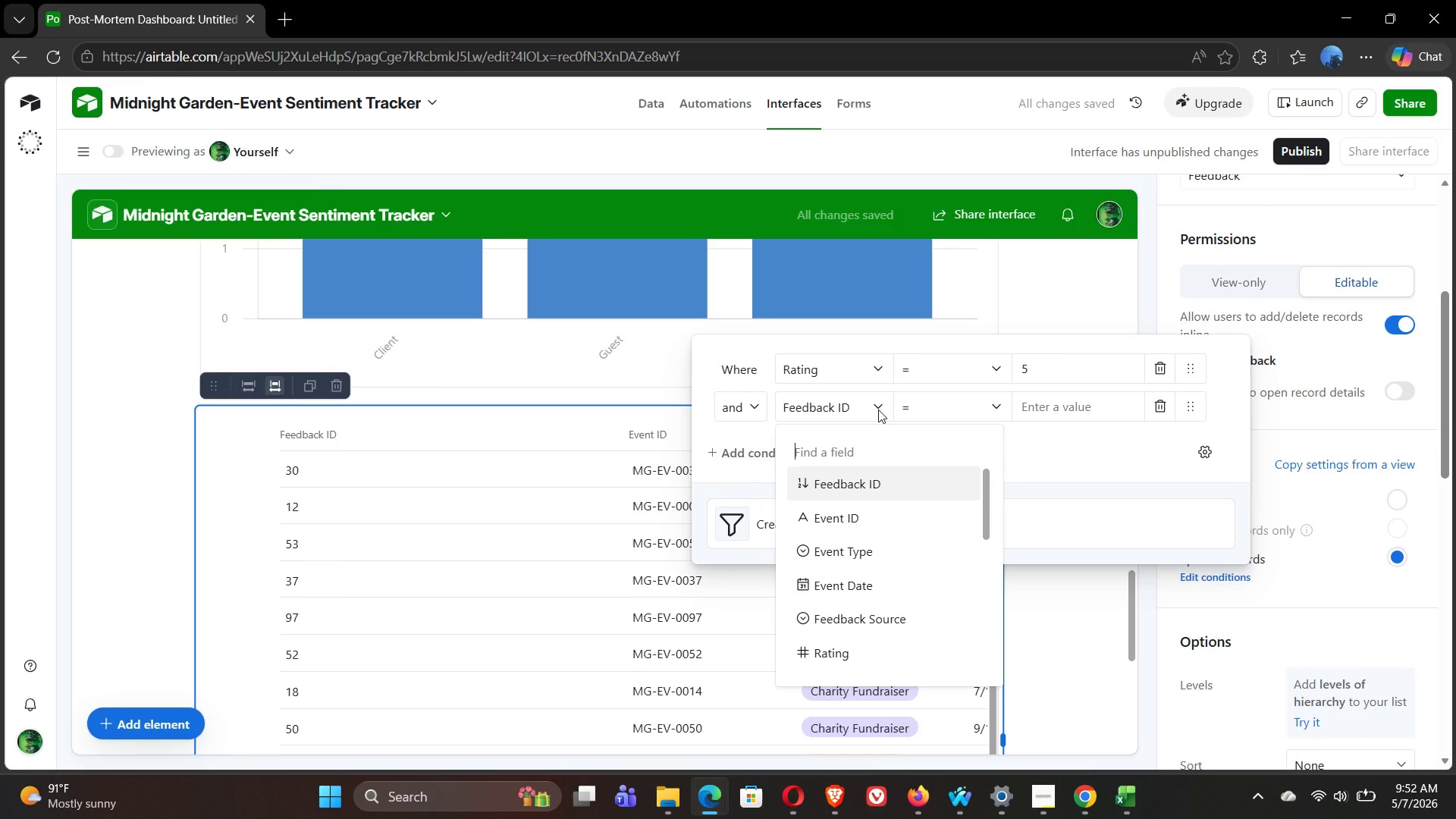 
left_click([1035, 416])
 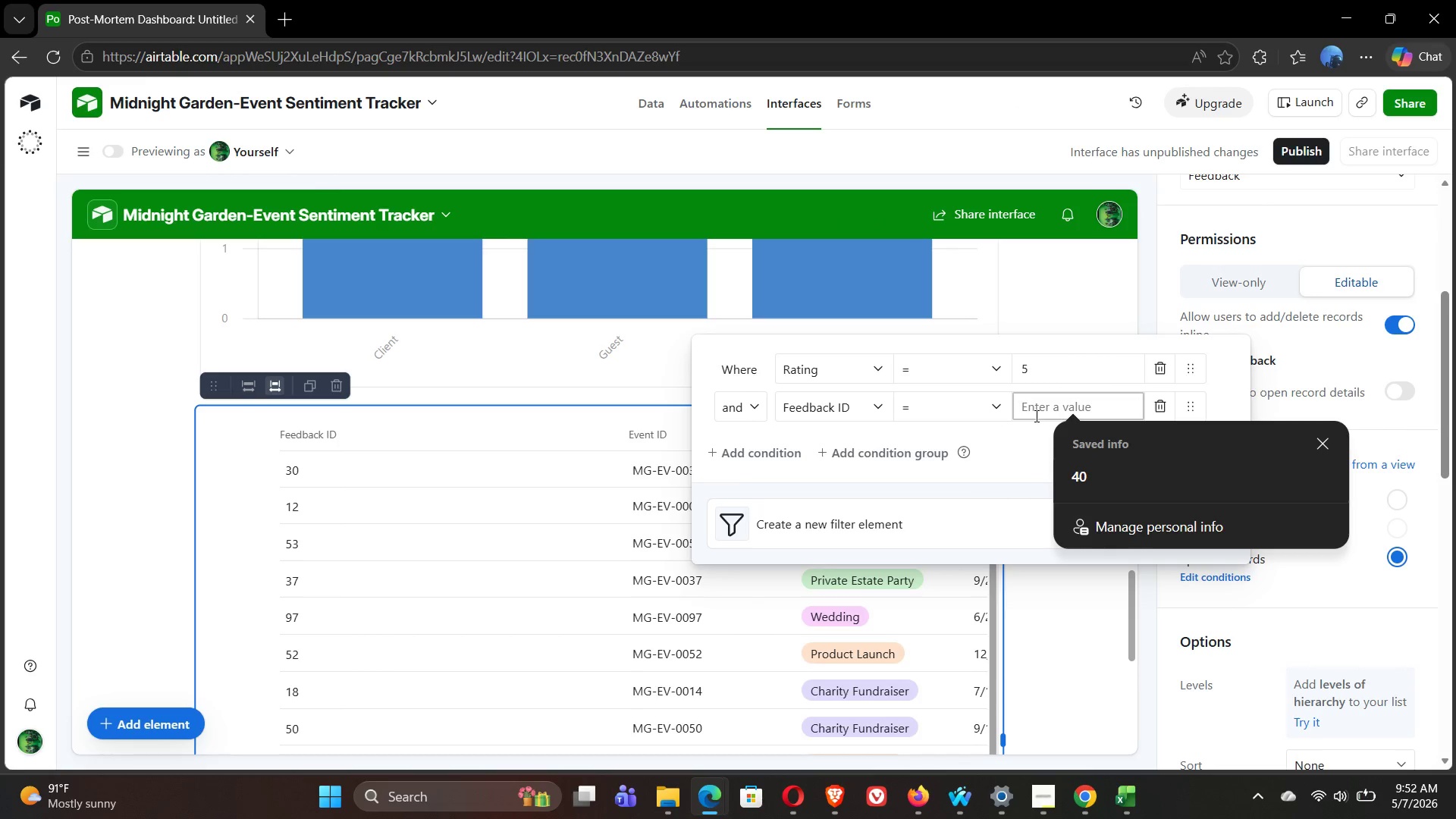 
type(Client)
 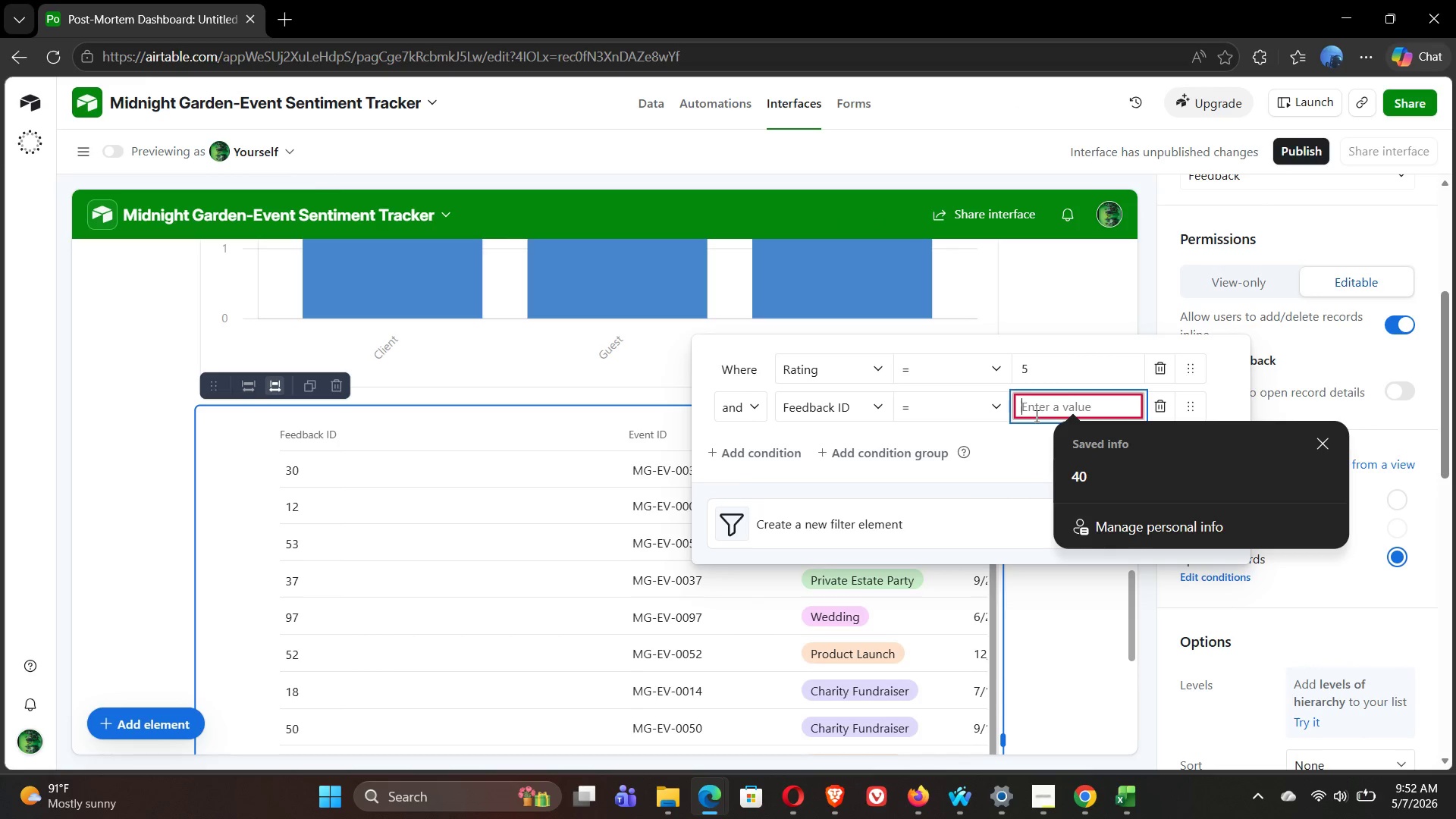 
left_click([990, 409])
 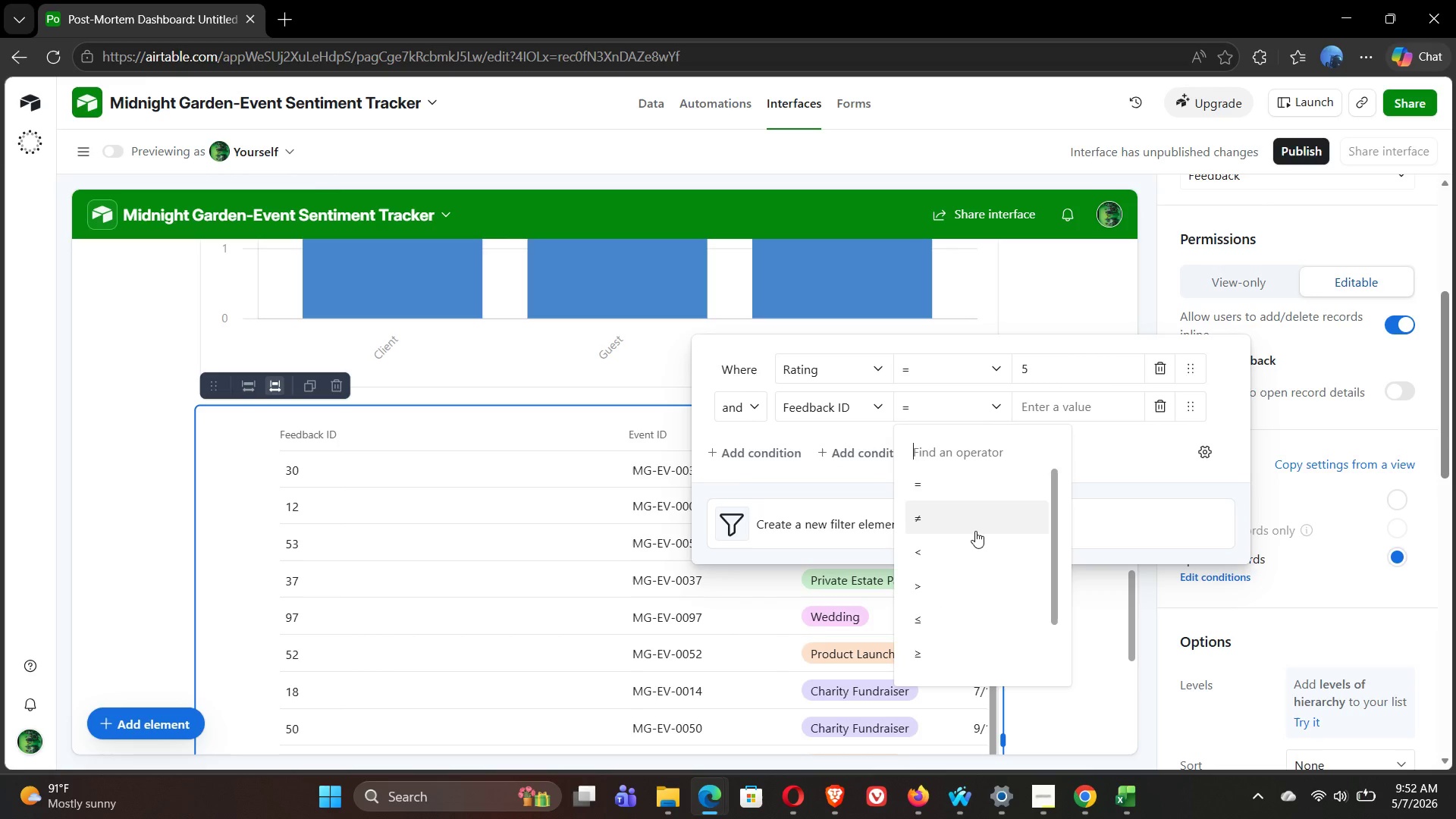 
mouse_move([986, 428])
 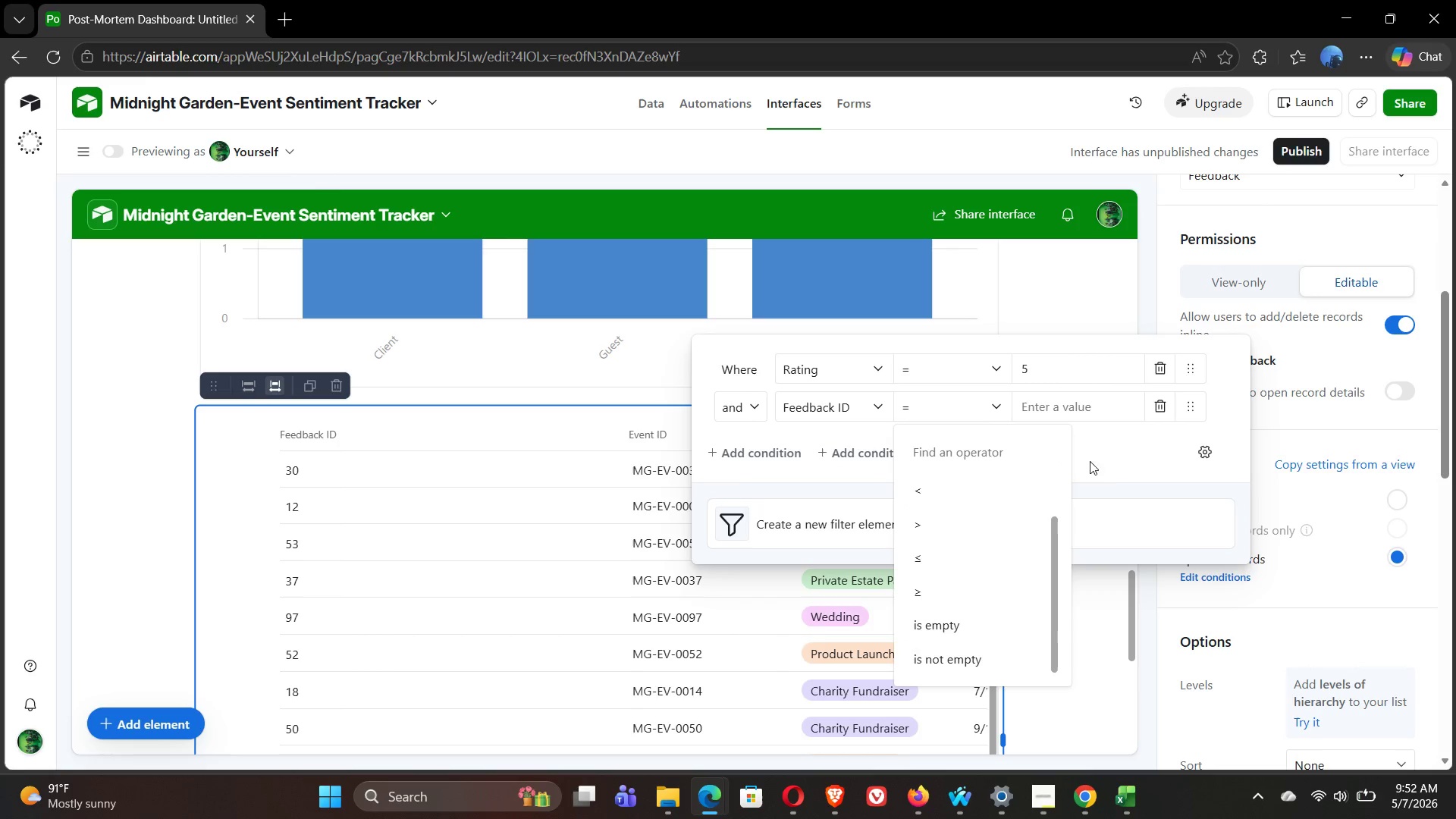 
left_click([1117, 465])
 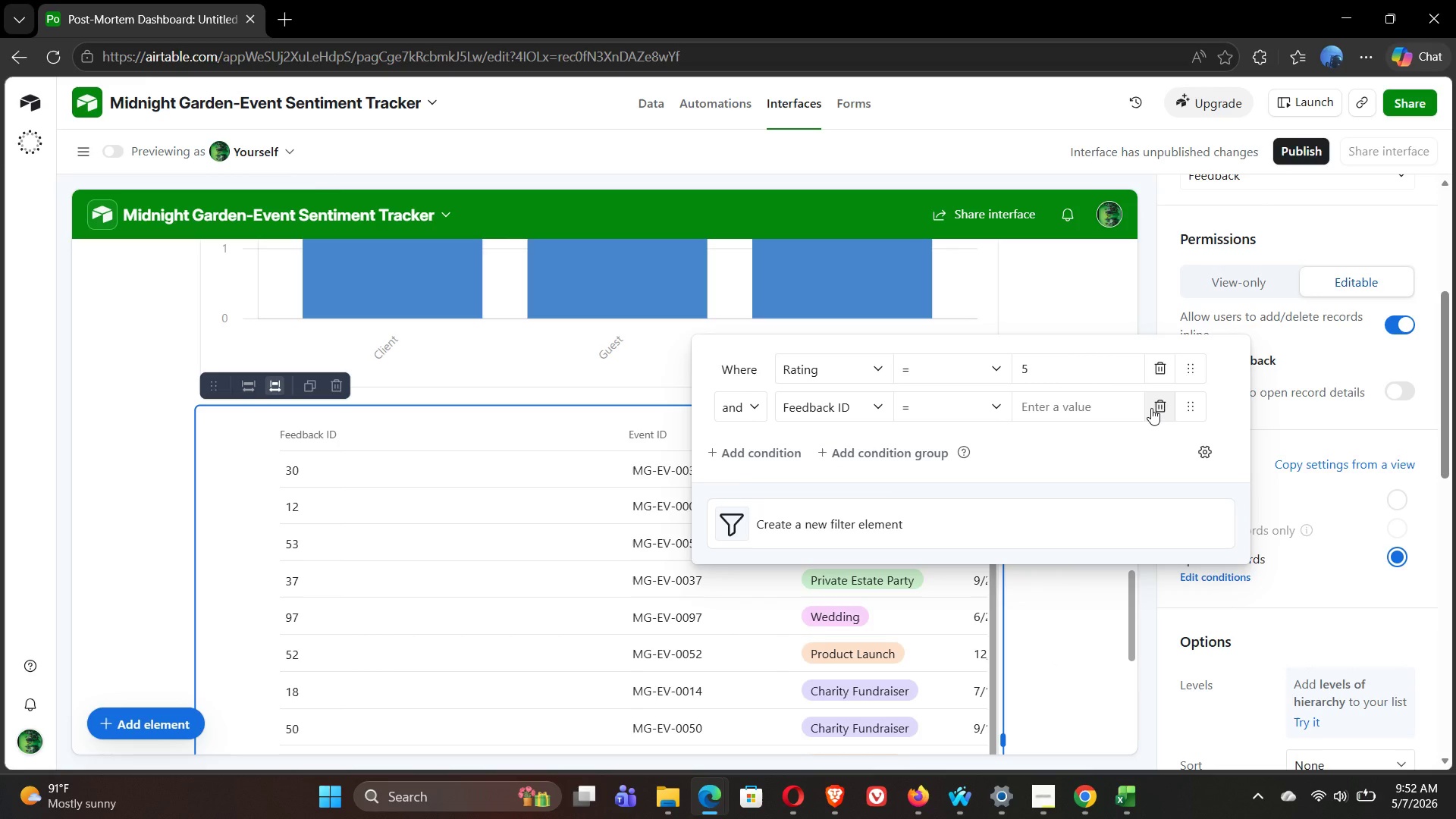 
left_click([1151, 408])
 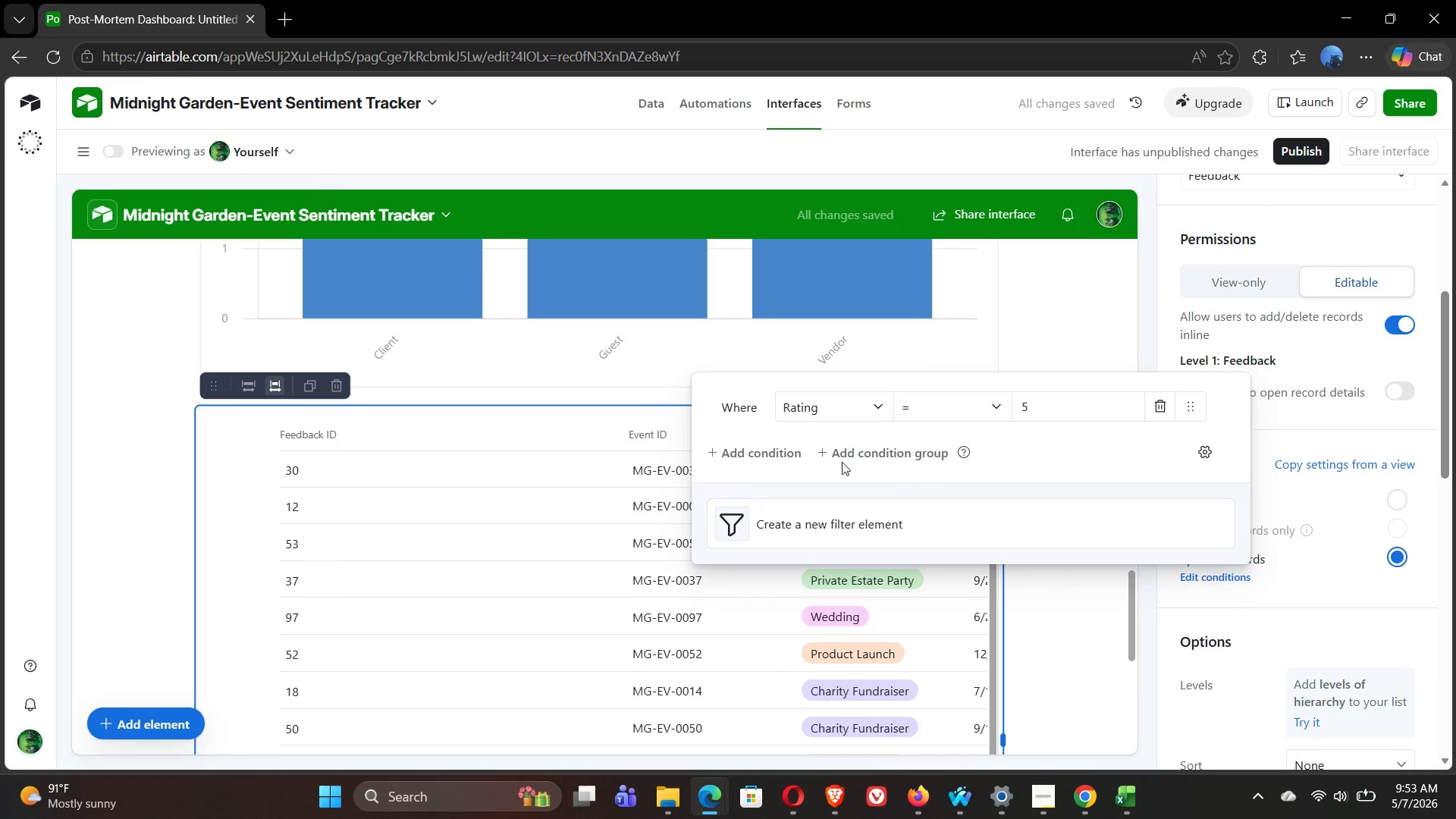 
left_click([755, 453])
 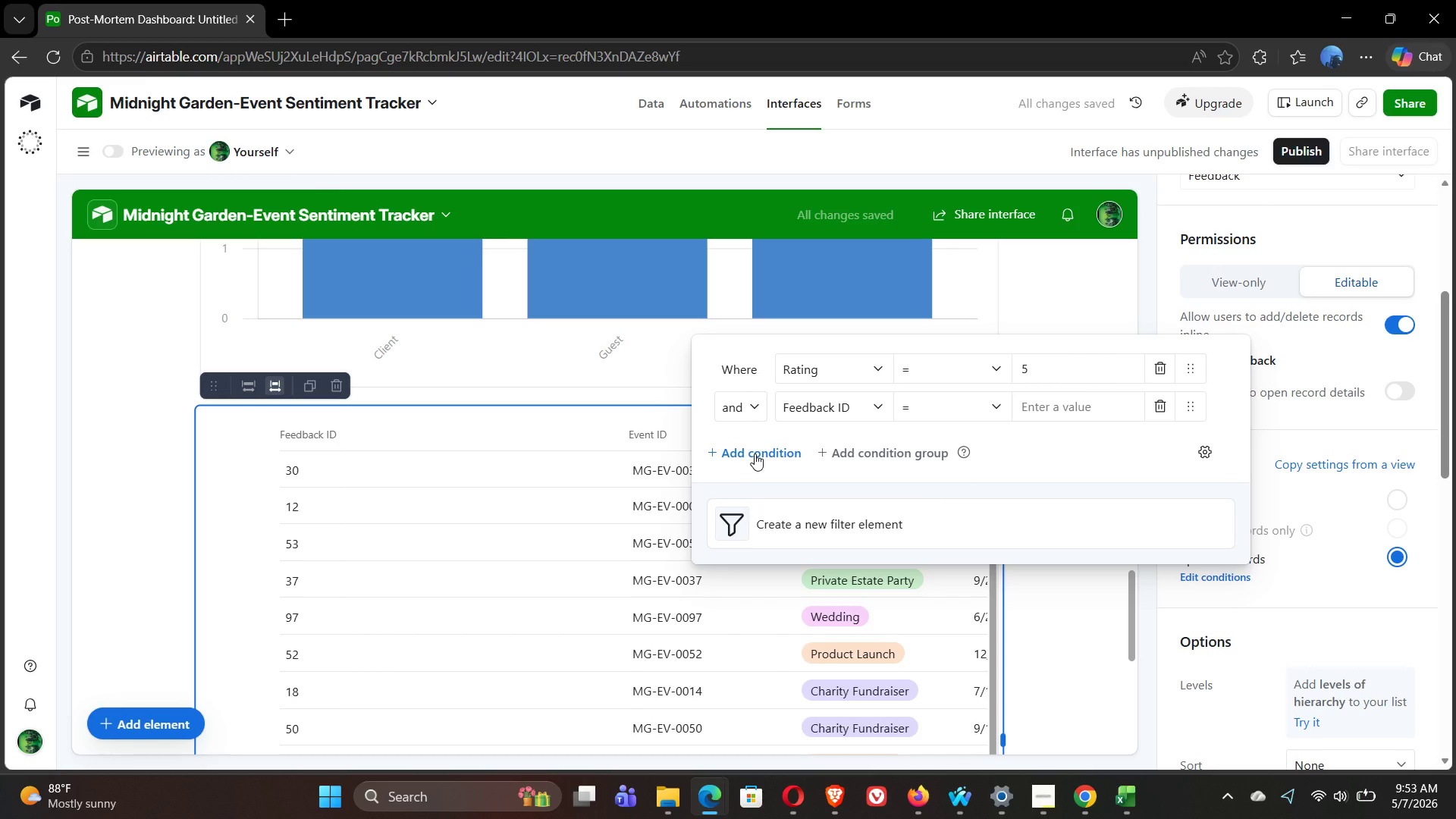 
wait(5.53)
 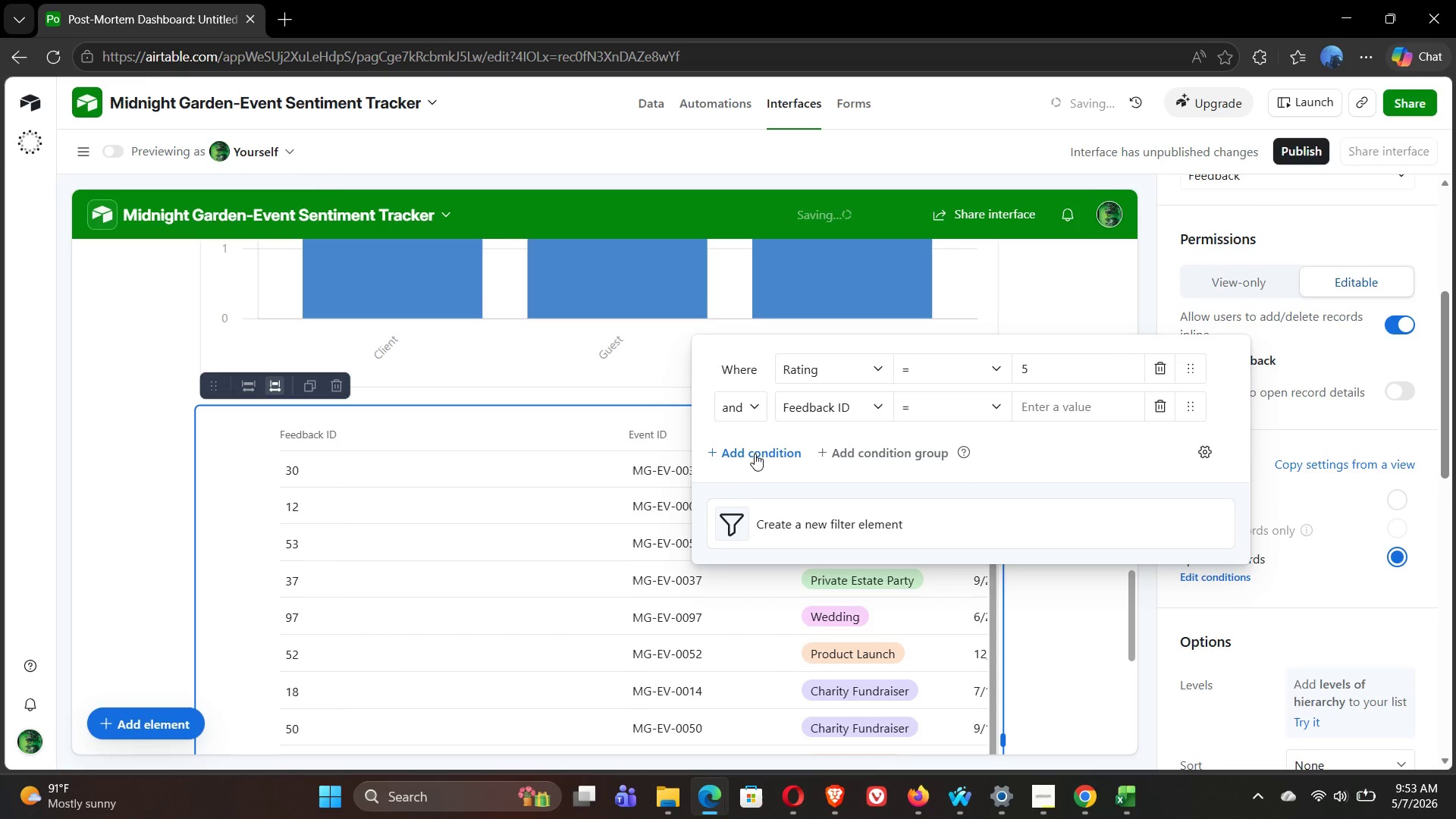 
left_click([1270, 444])
 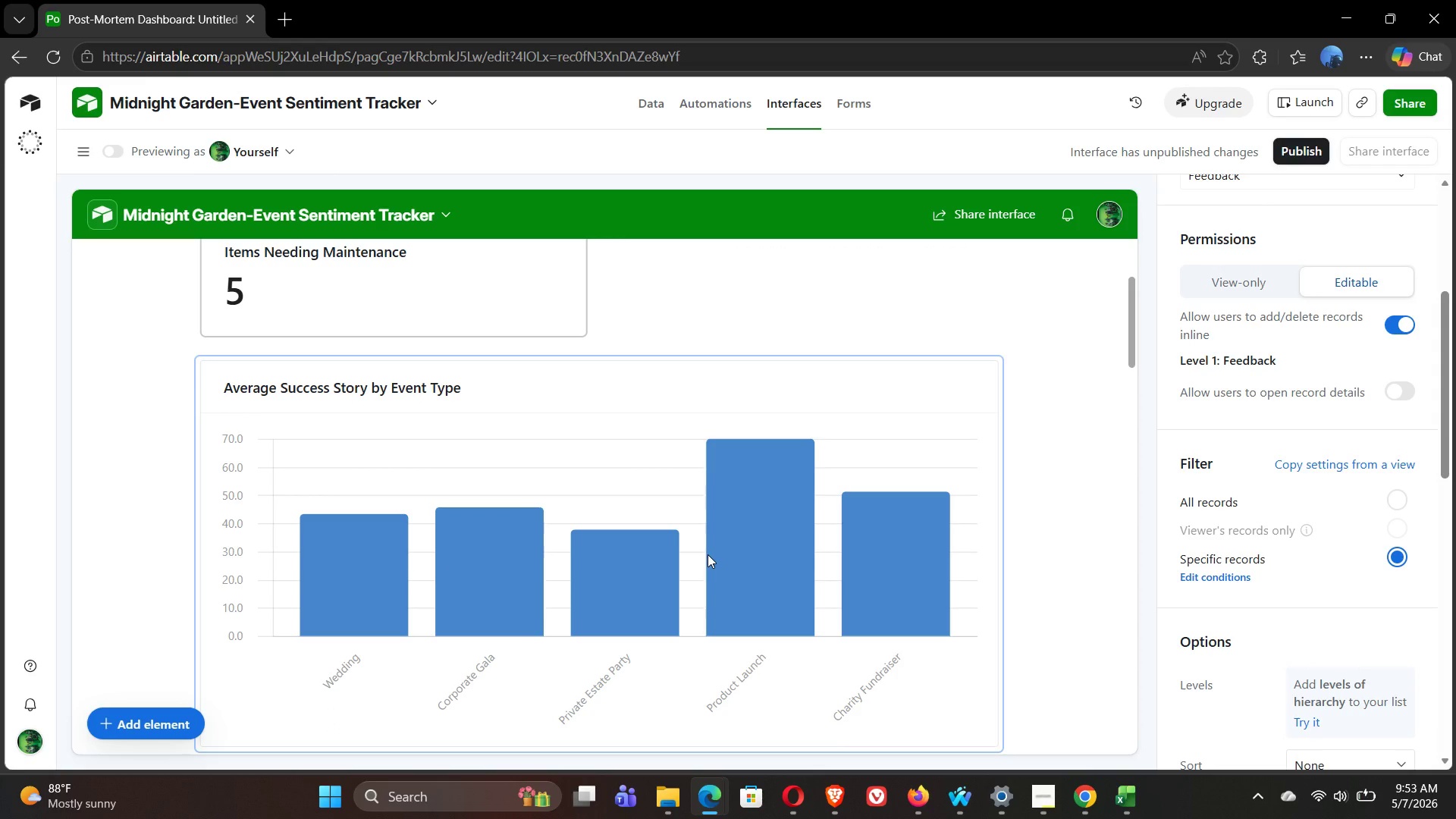 
wait(52.22)
 